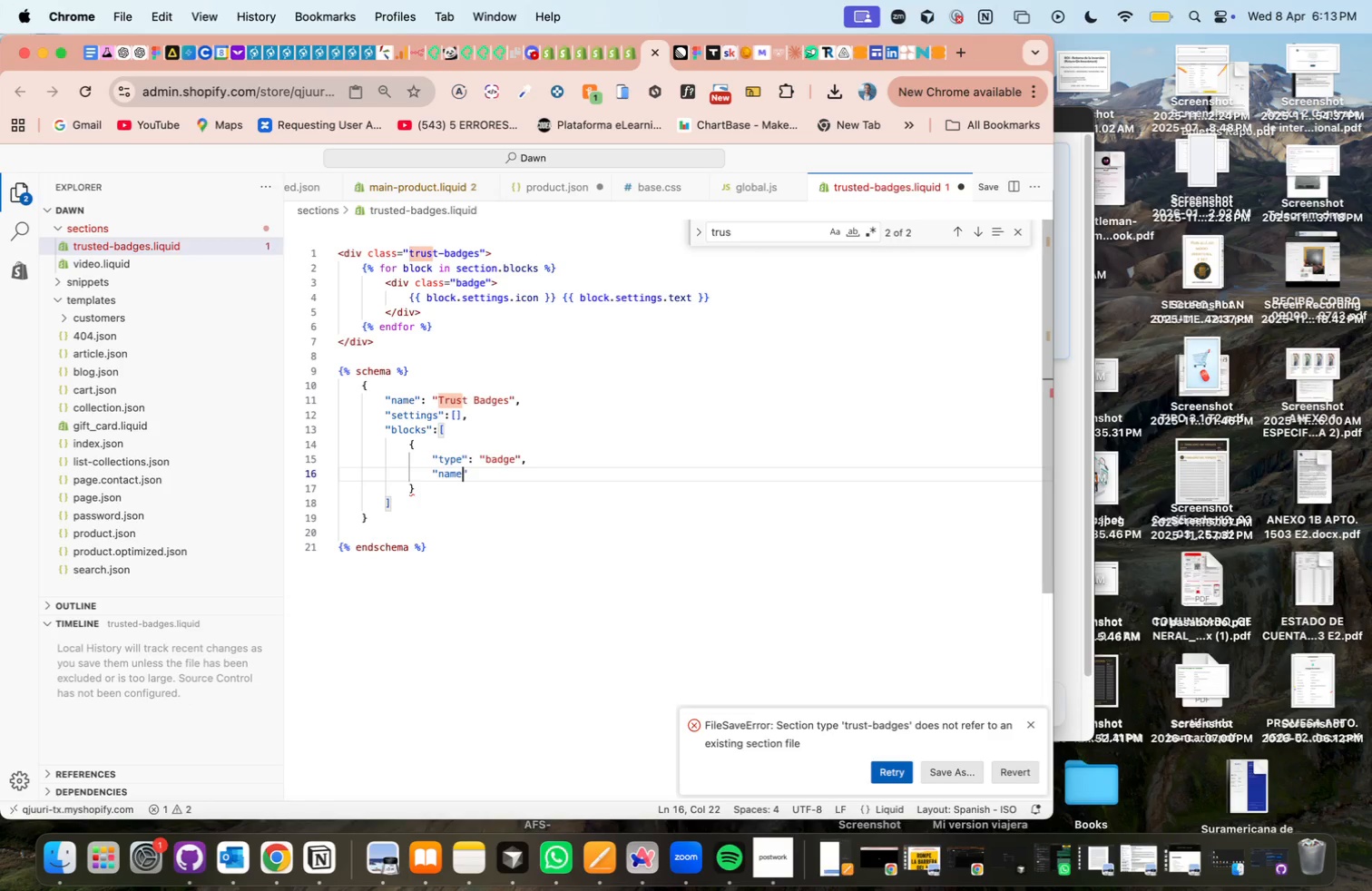 
key(ArrowRight)
 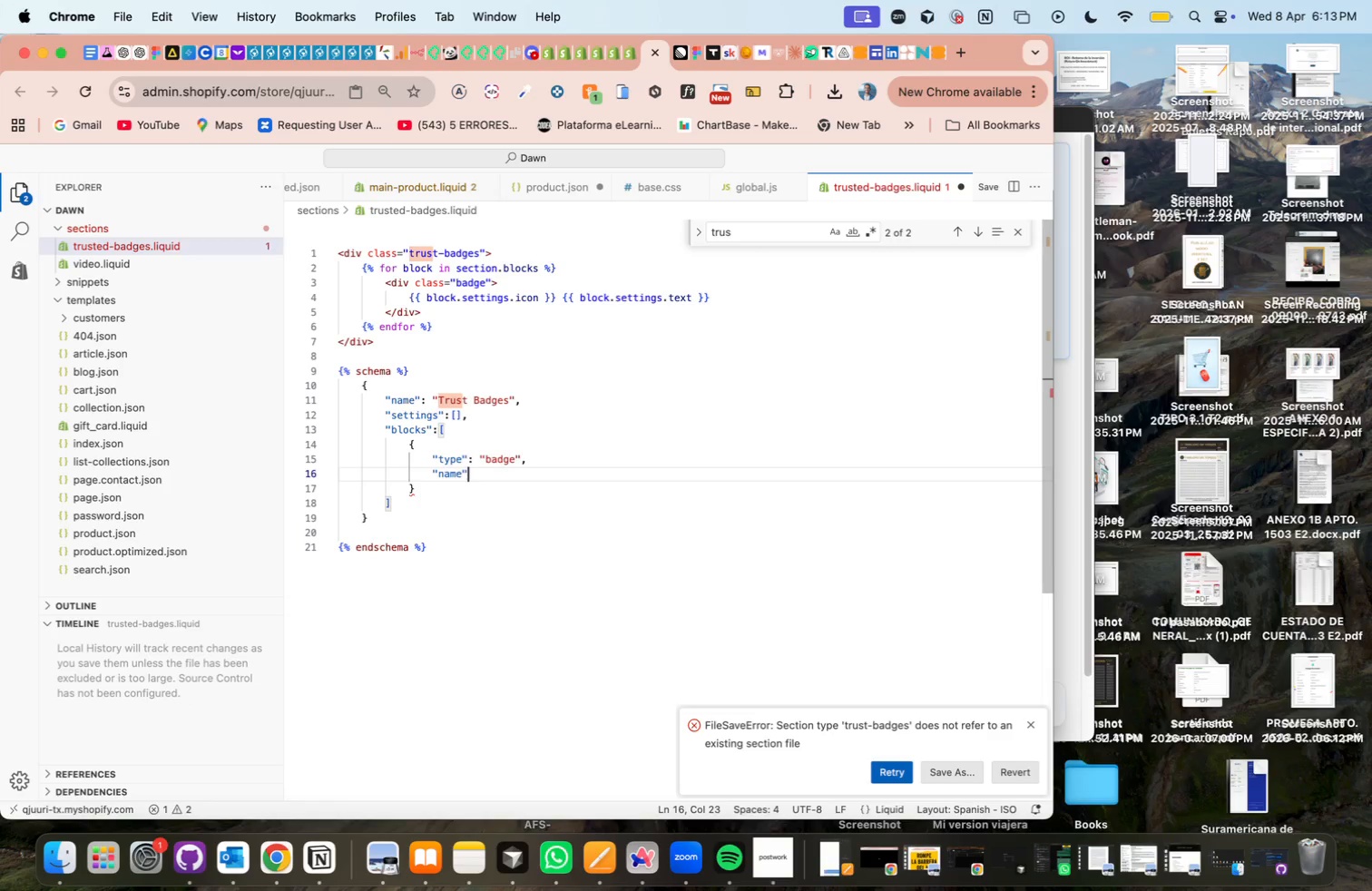 
type(<)
key(Backspace)
type(<)
key(Backspace)
type(> @Badge)
 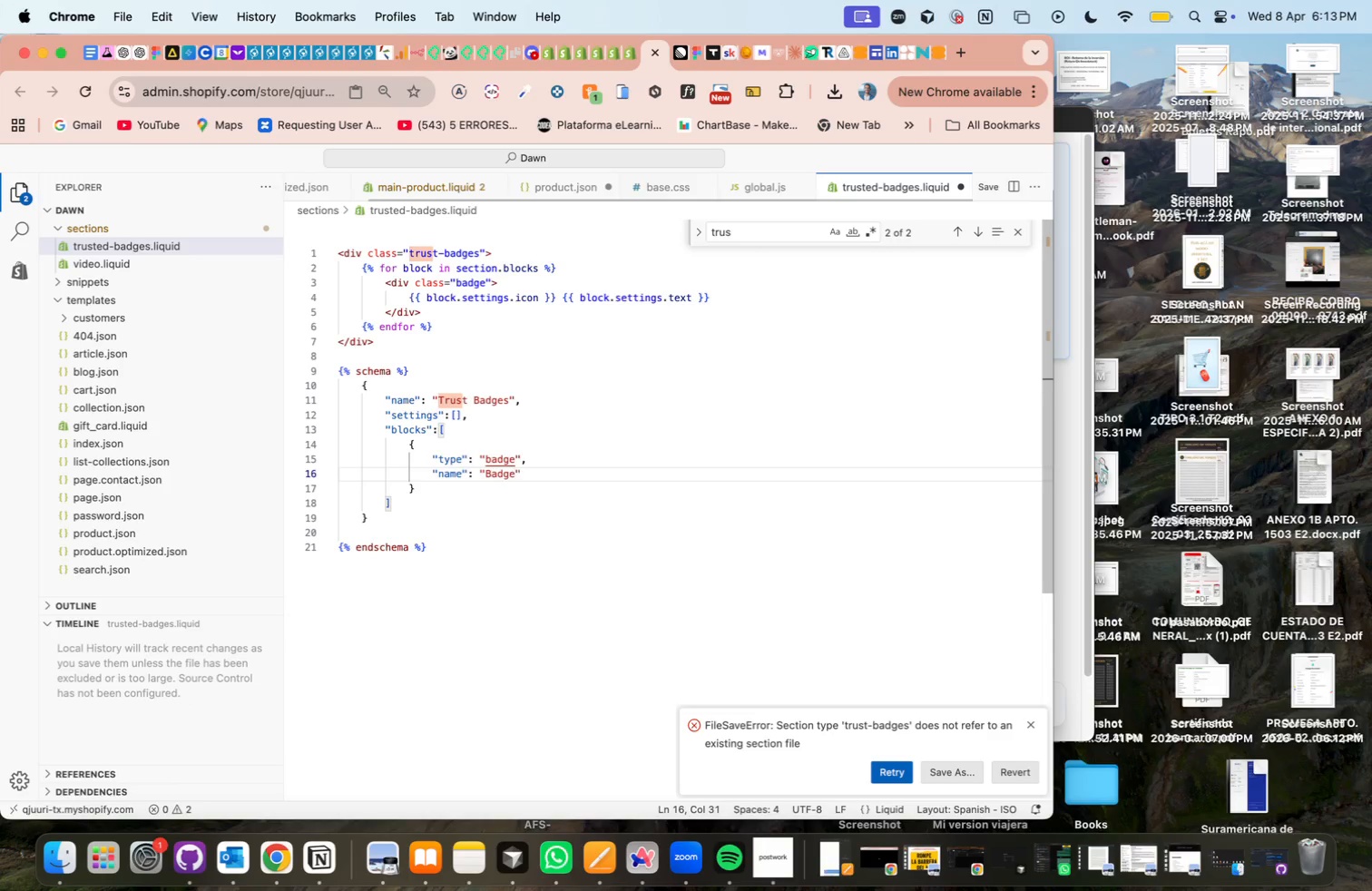 
key(ArrowRight)
 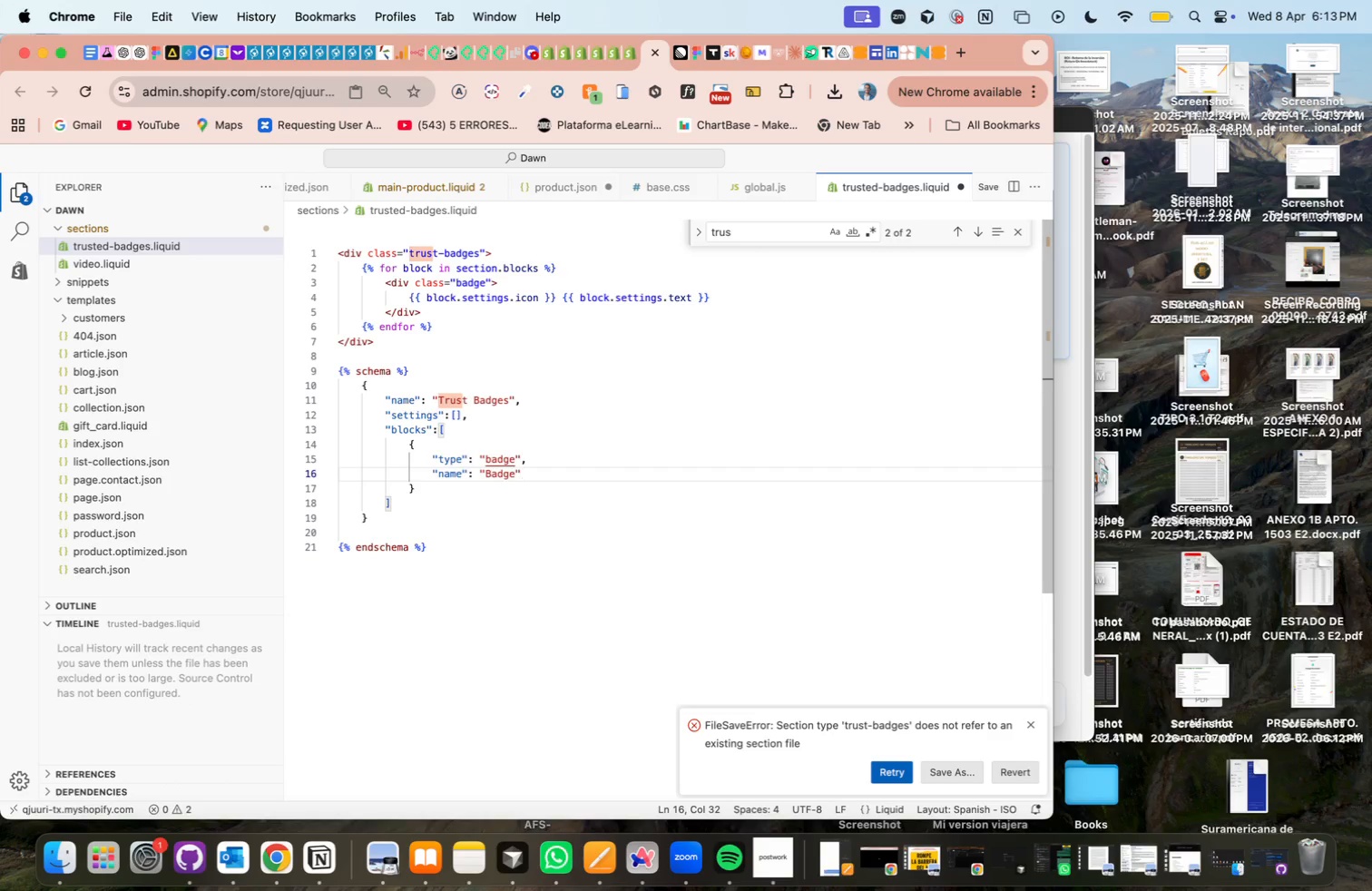 
key(Comma)
 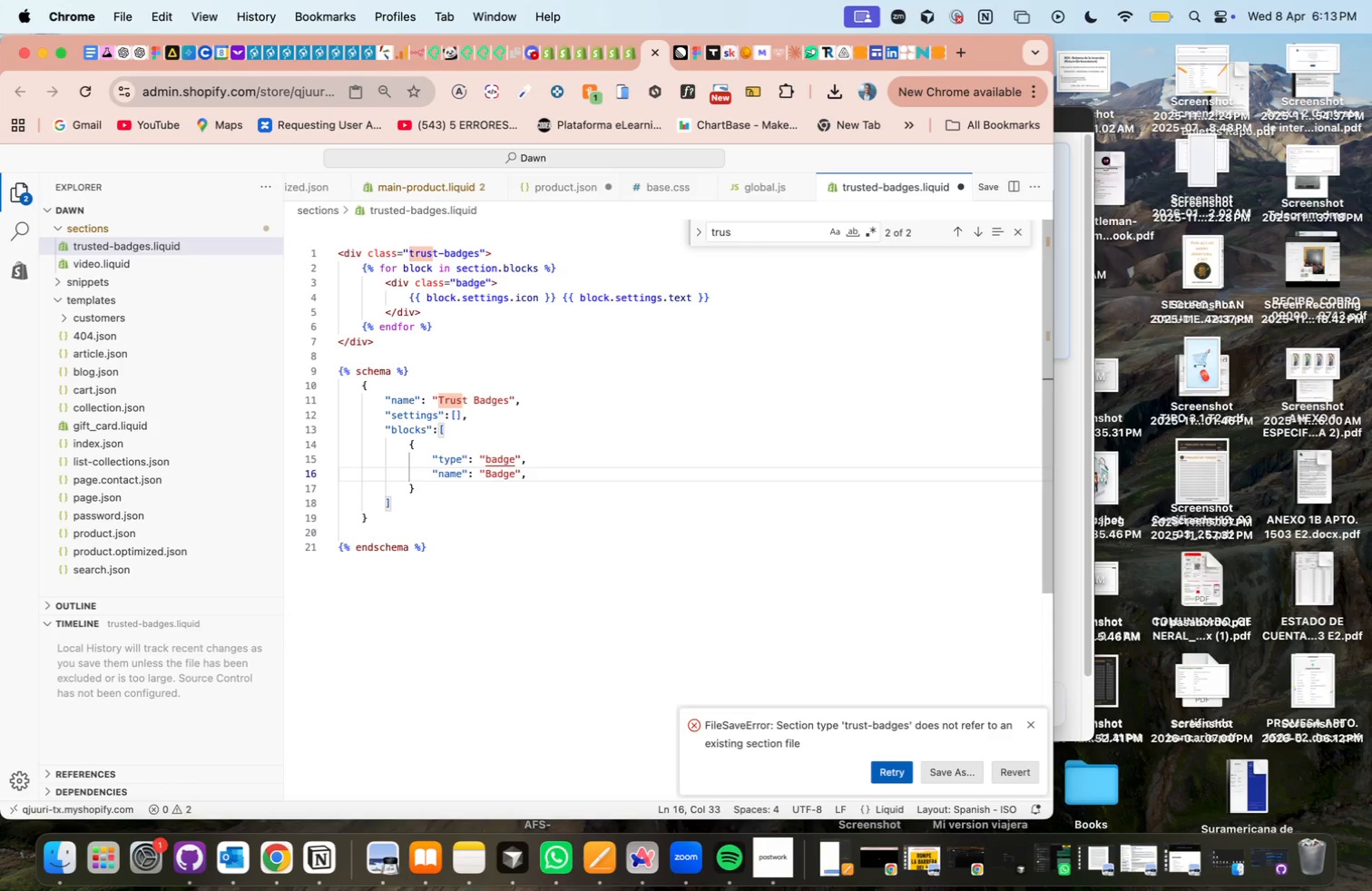 
key(Enter)
 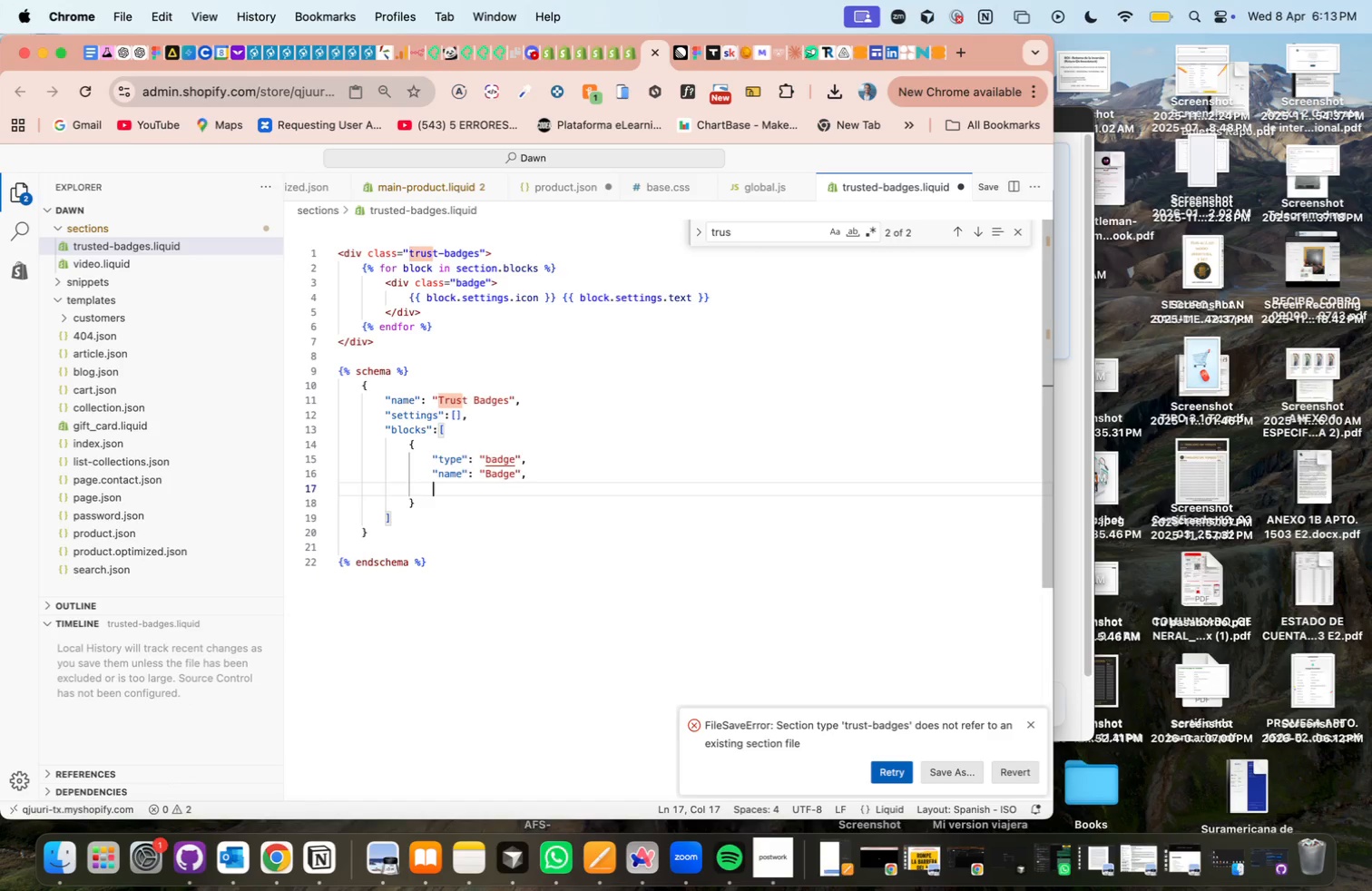 
key(Shift+2)
 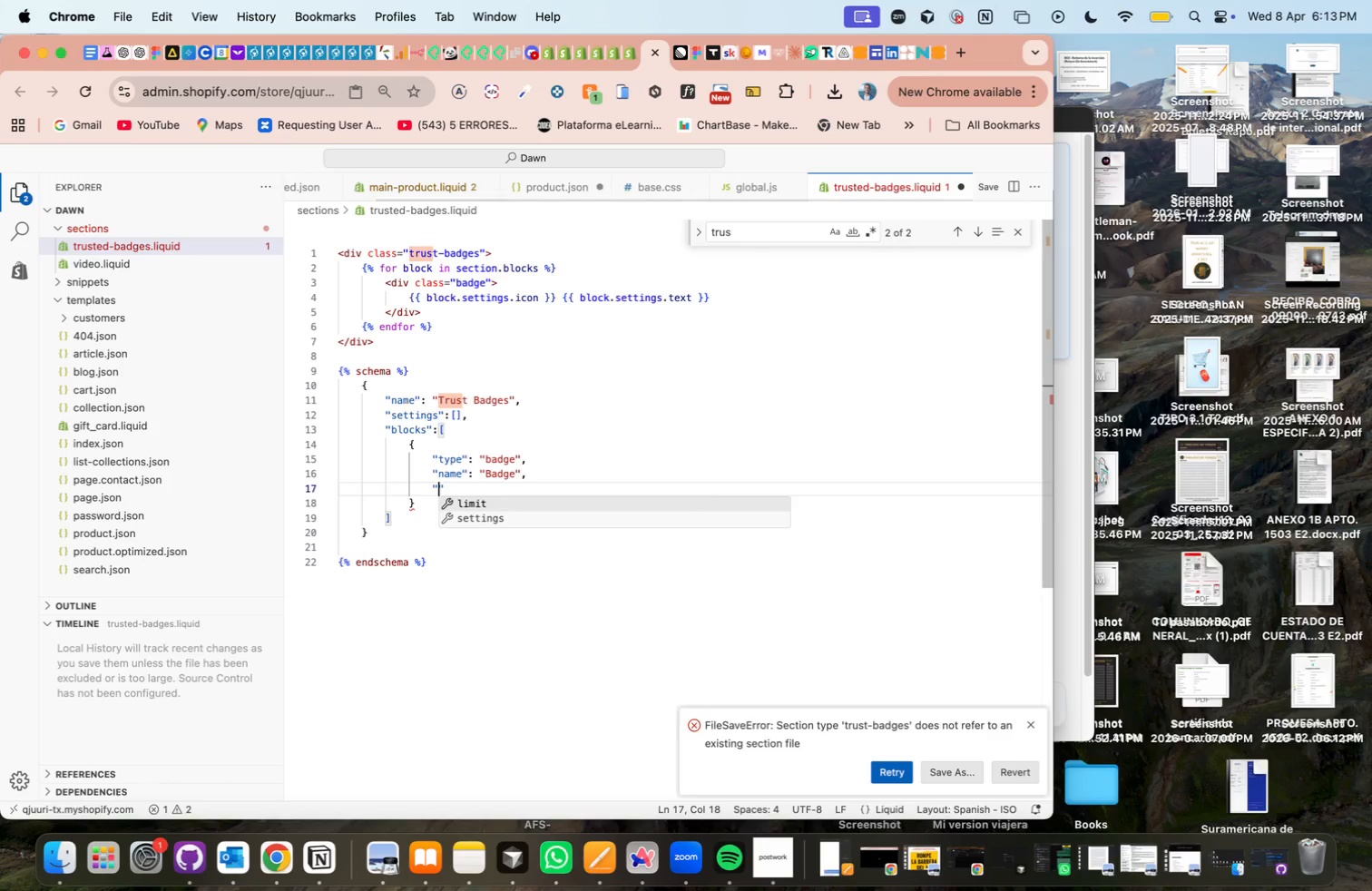 
key(ArrowDown)
 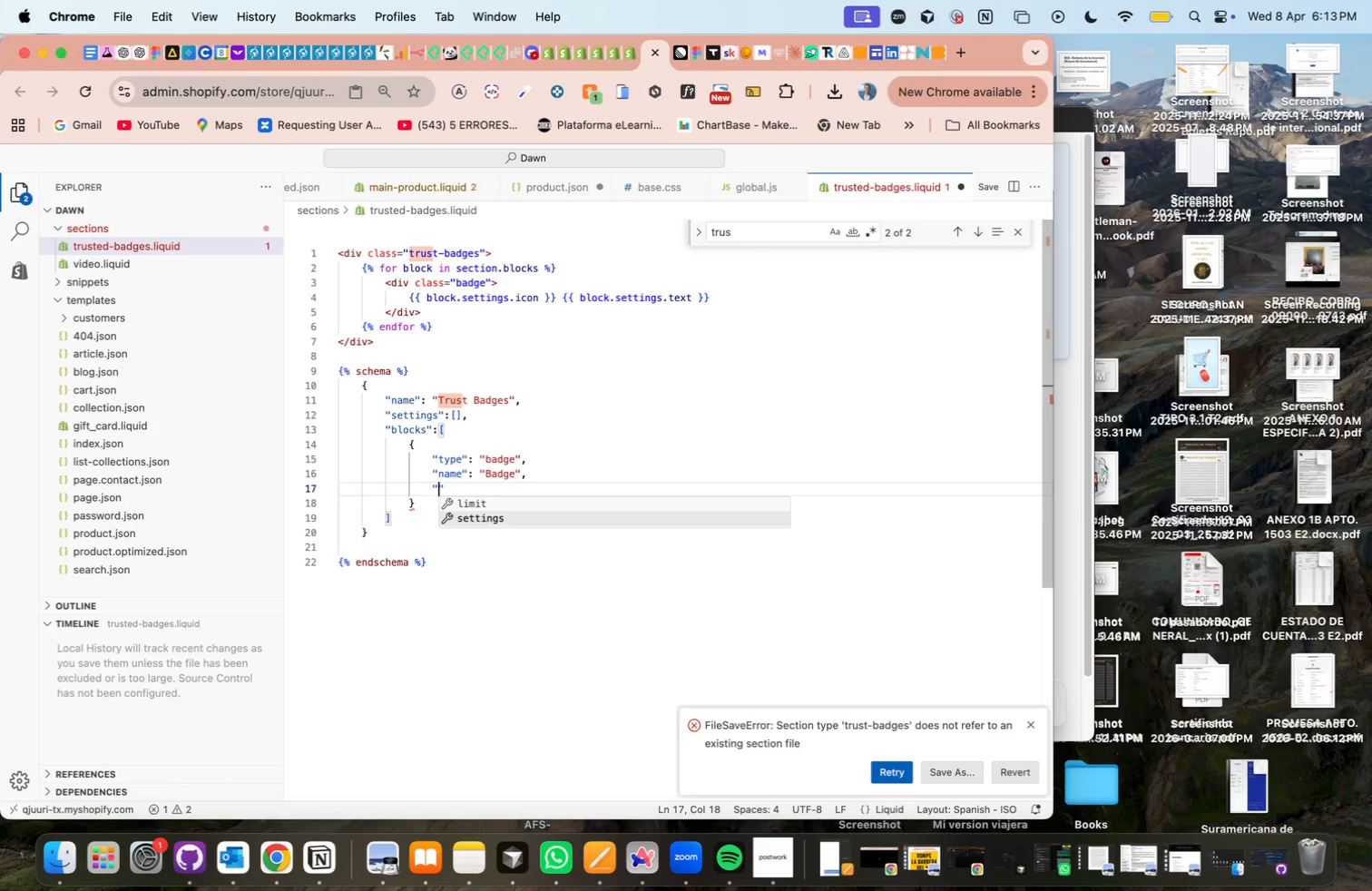 
key(Enter)
 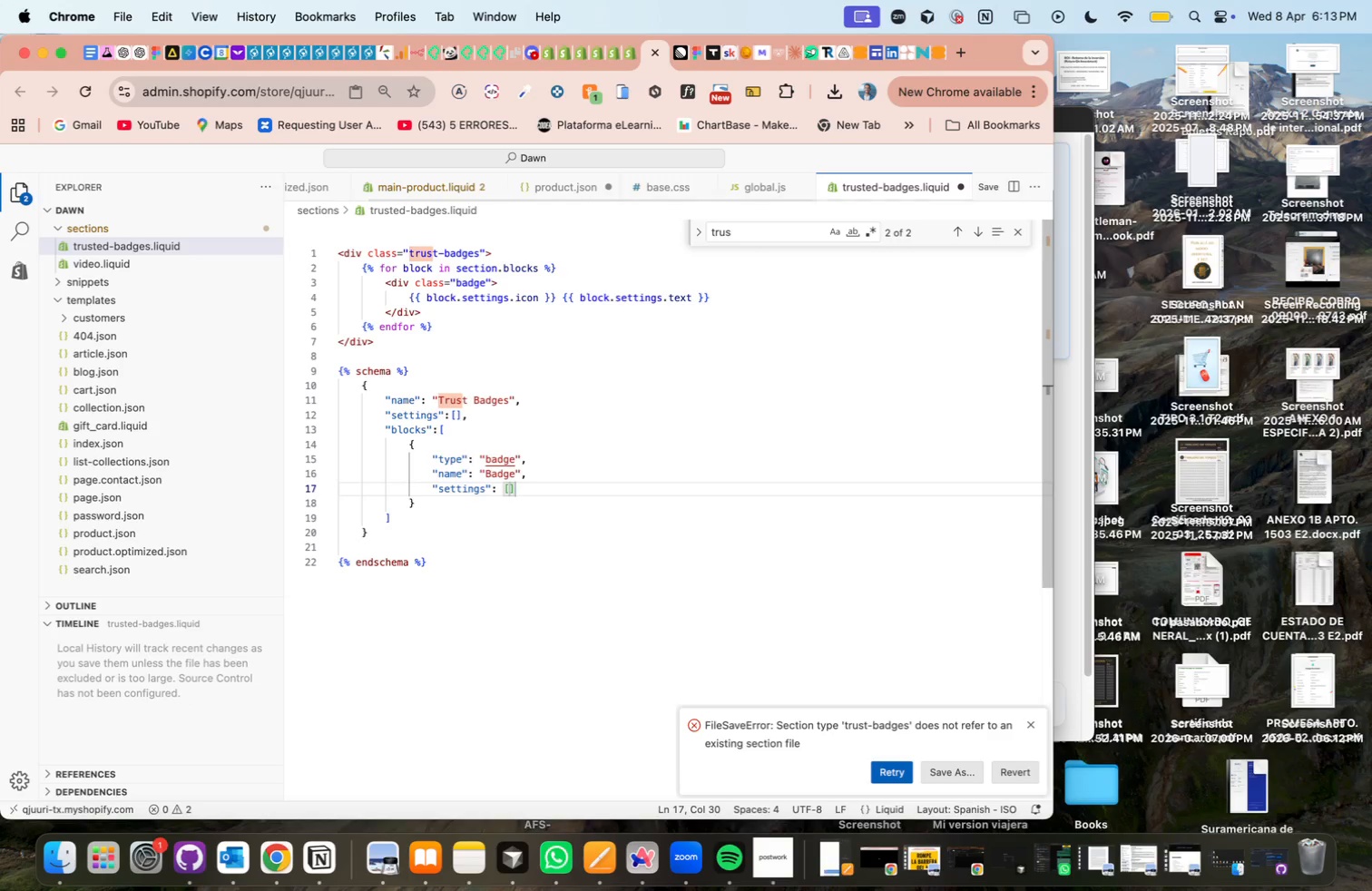 
key(Enter)
 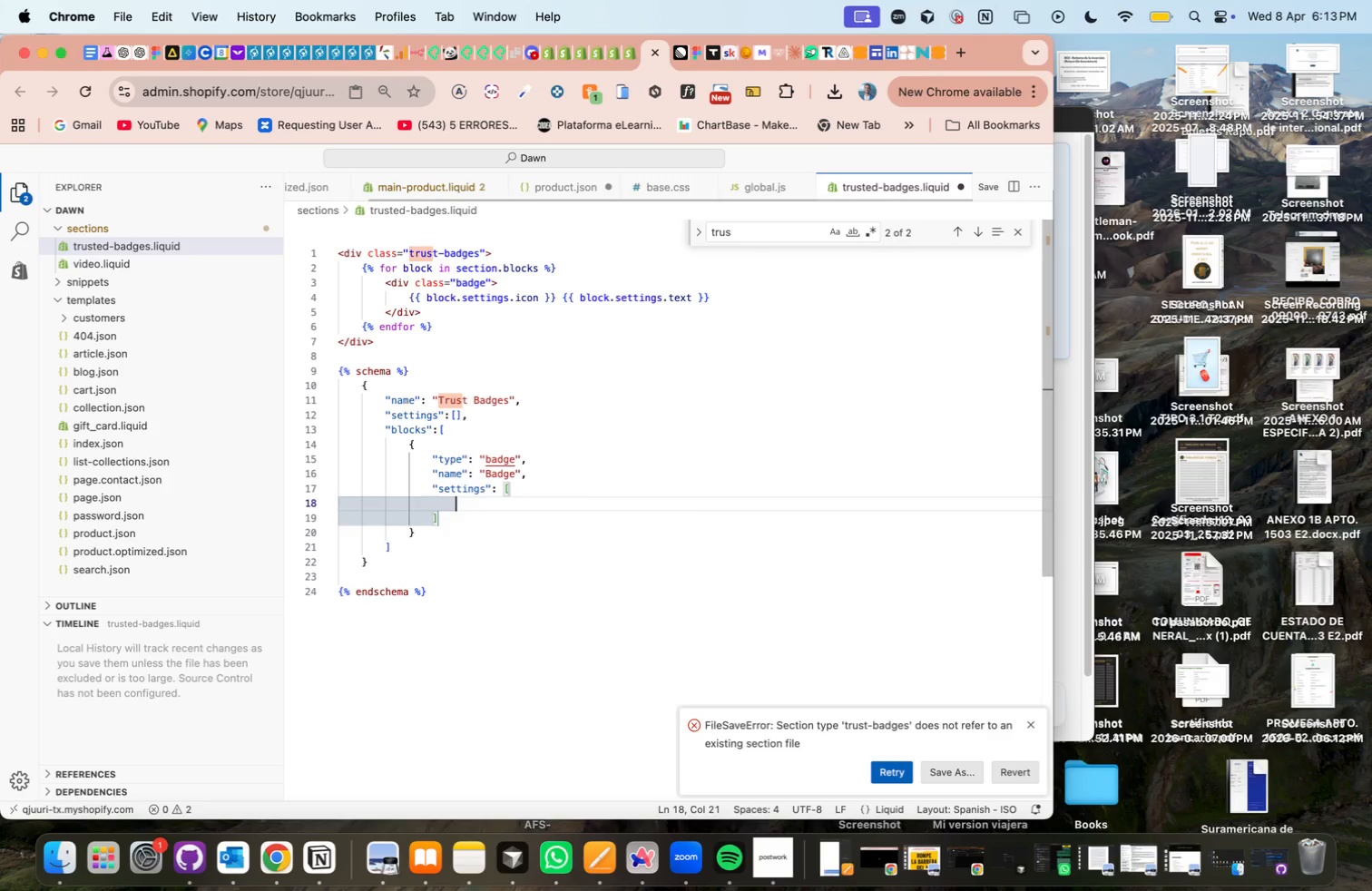 
type(type)
key(Backspace)
key(Backspace)
key(Backspace)
key(Backspace)
type(@type)
 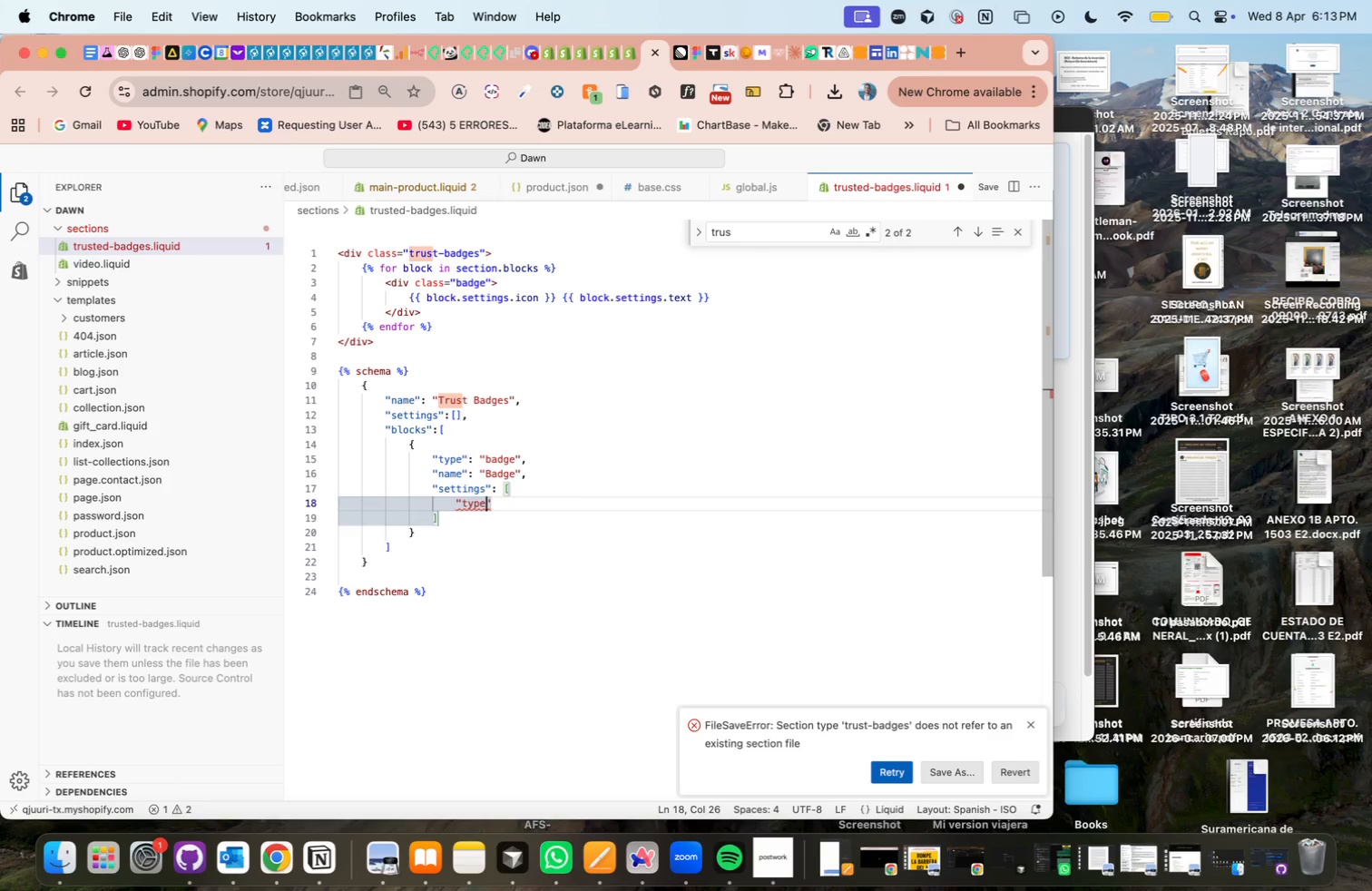 
key(ArrowRight)
 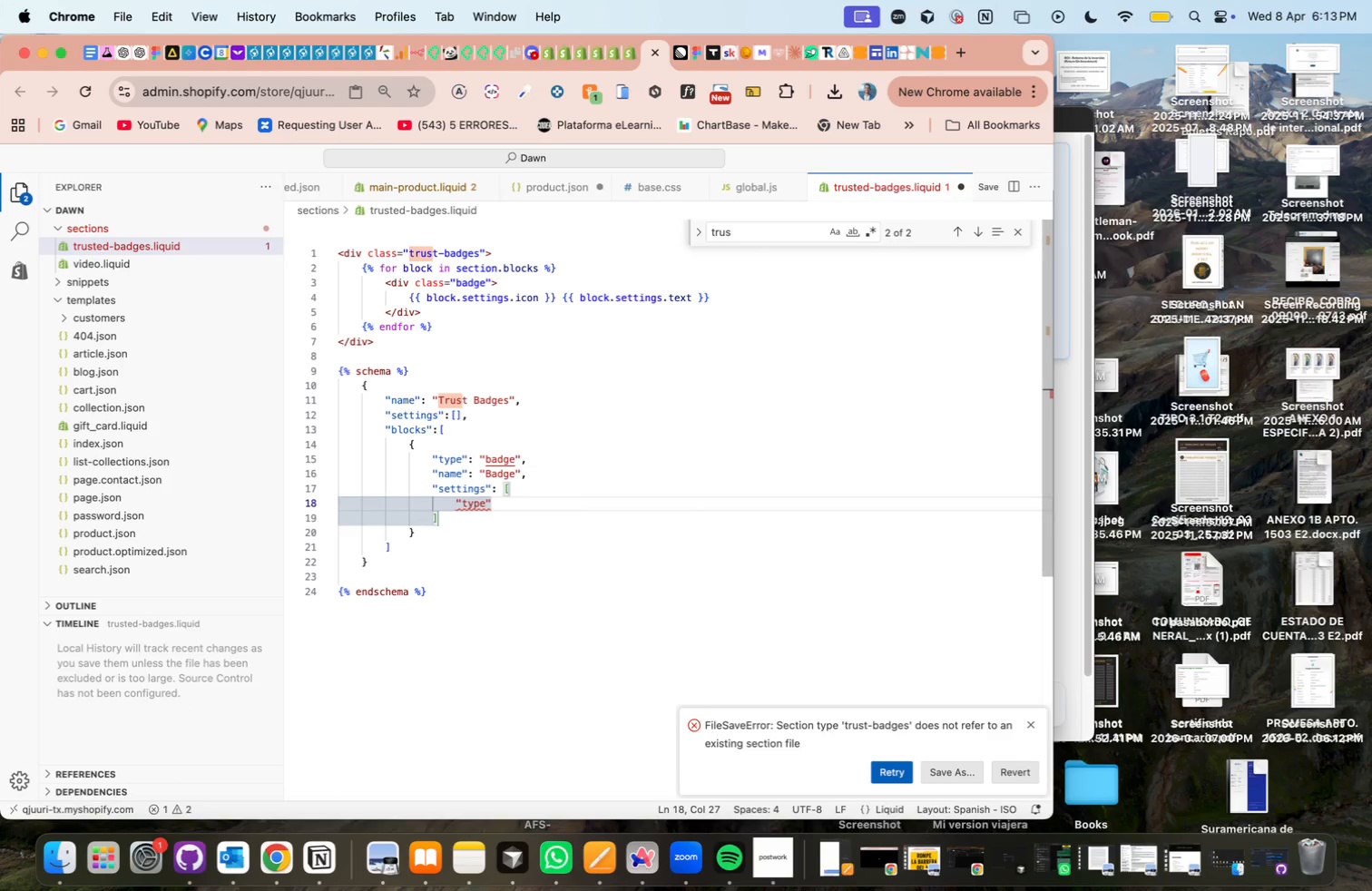 
key(Shift+Period)
 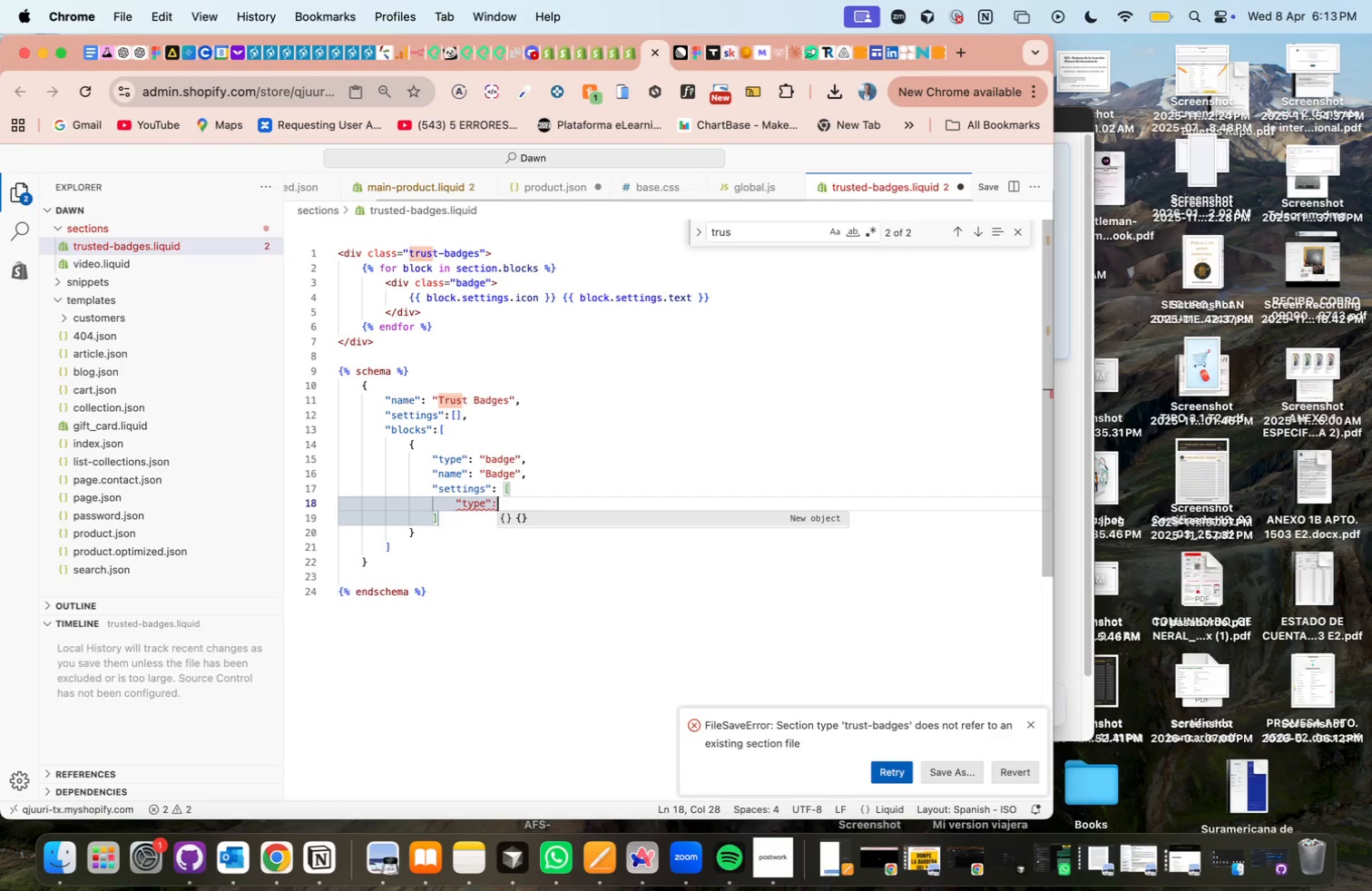 
key(Enter)
 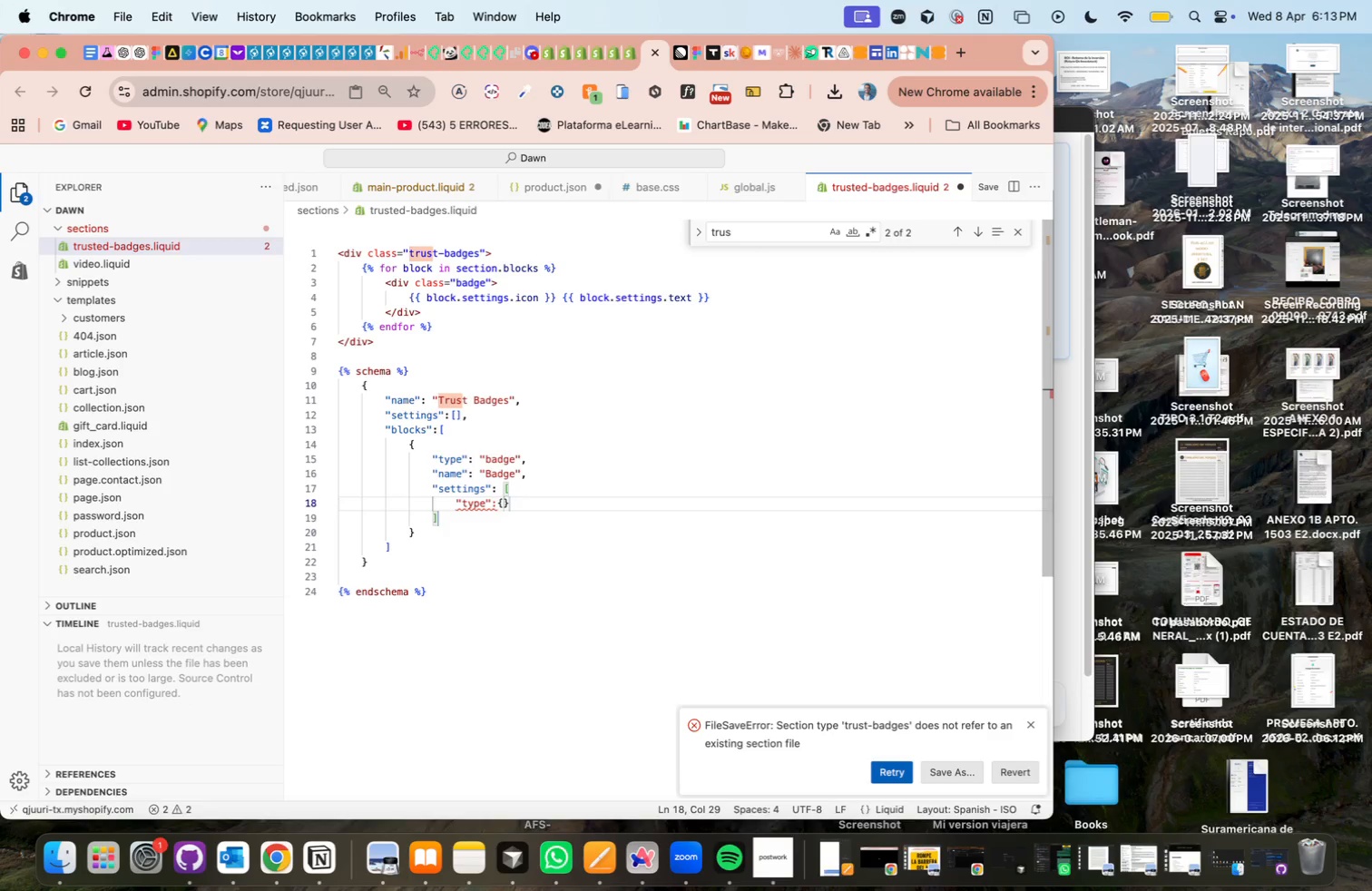 
key(ArrowRight)
 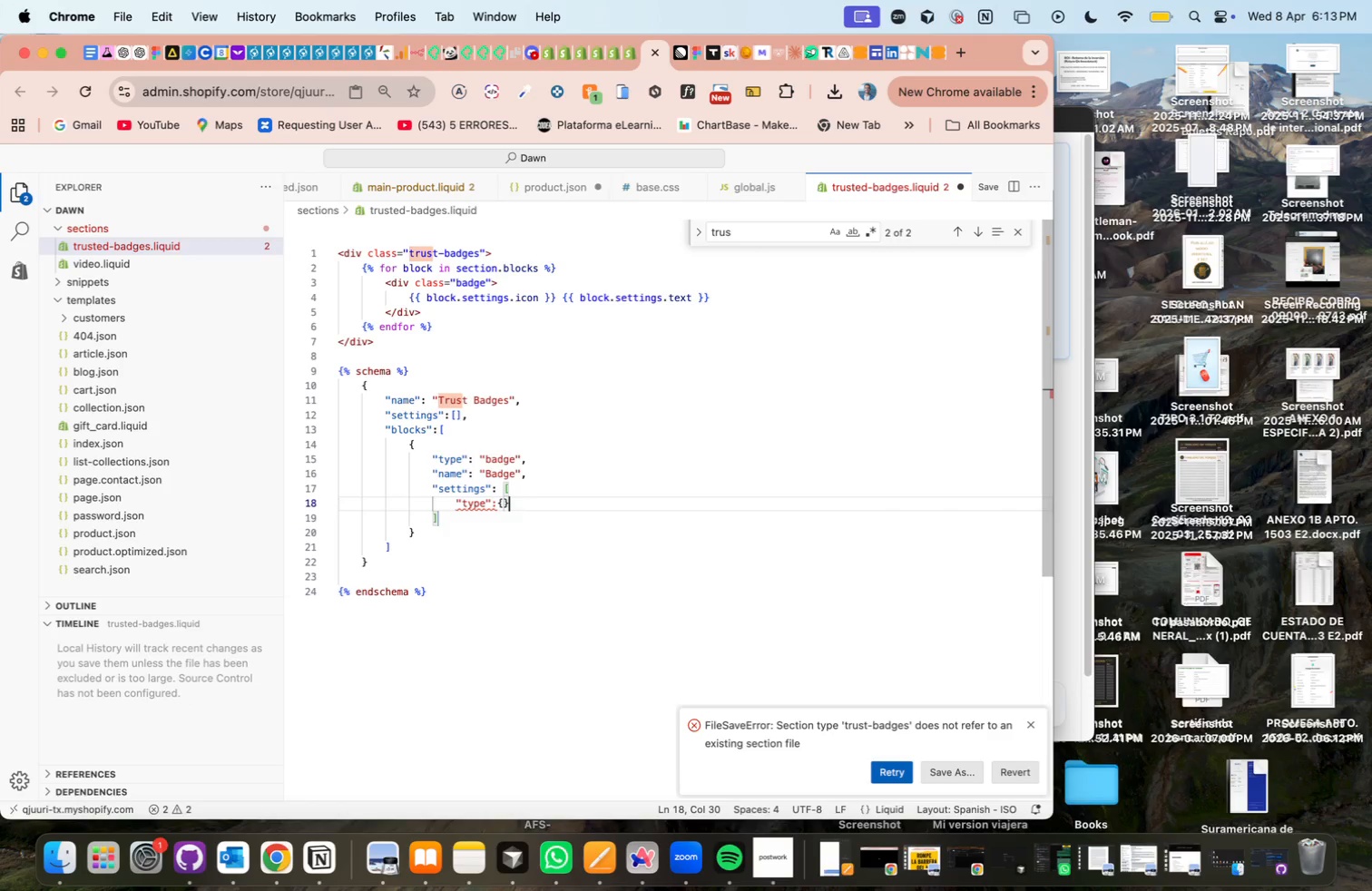 
key(Backspace)
key(Backspace)
type( text)
 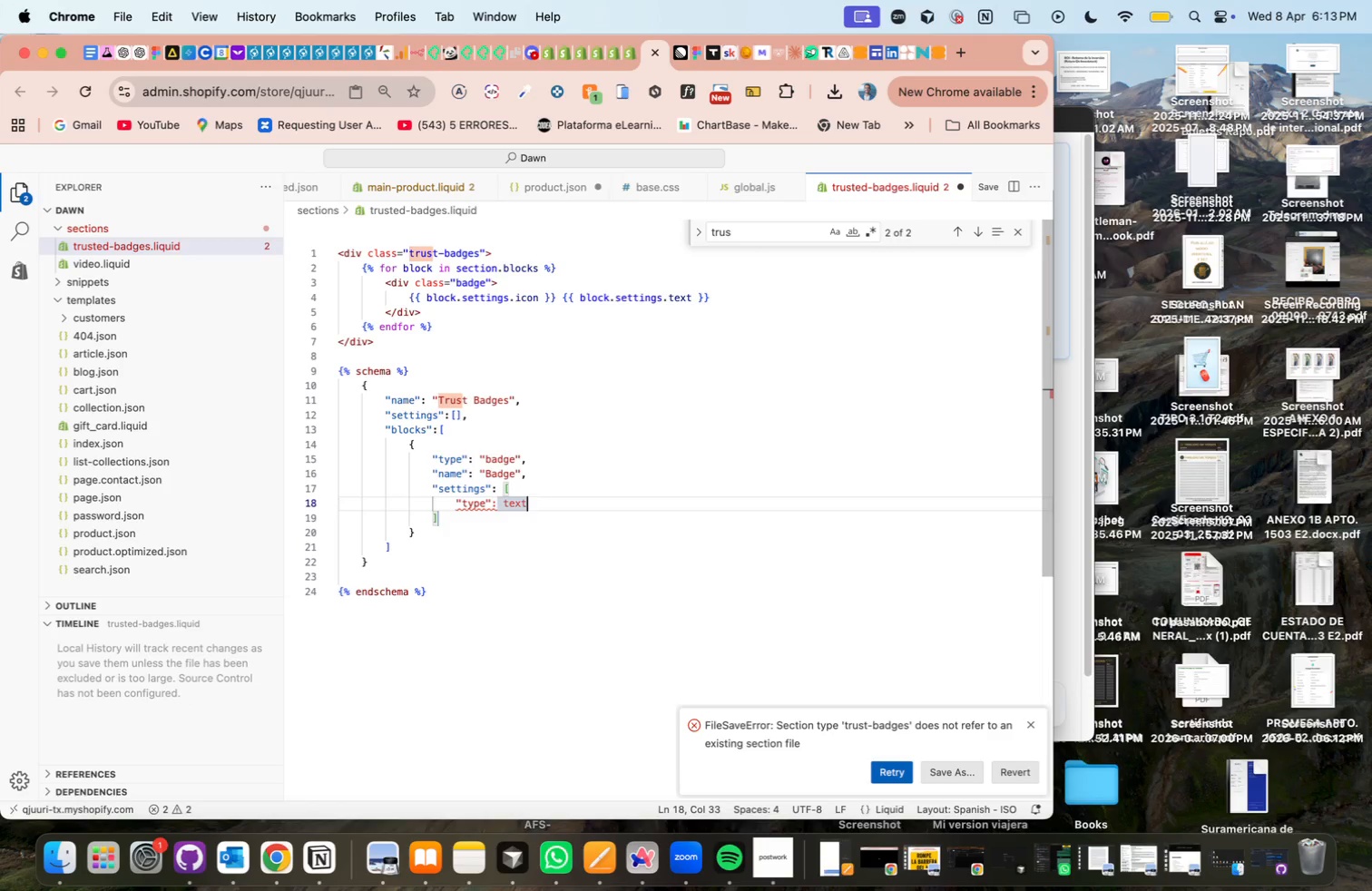 
key(Backspace)
key(Backspace)
key(Backspace)
key(Backspace)
type(@text)
 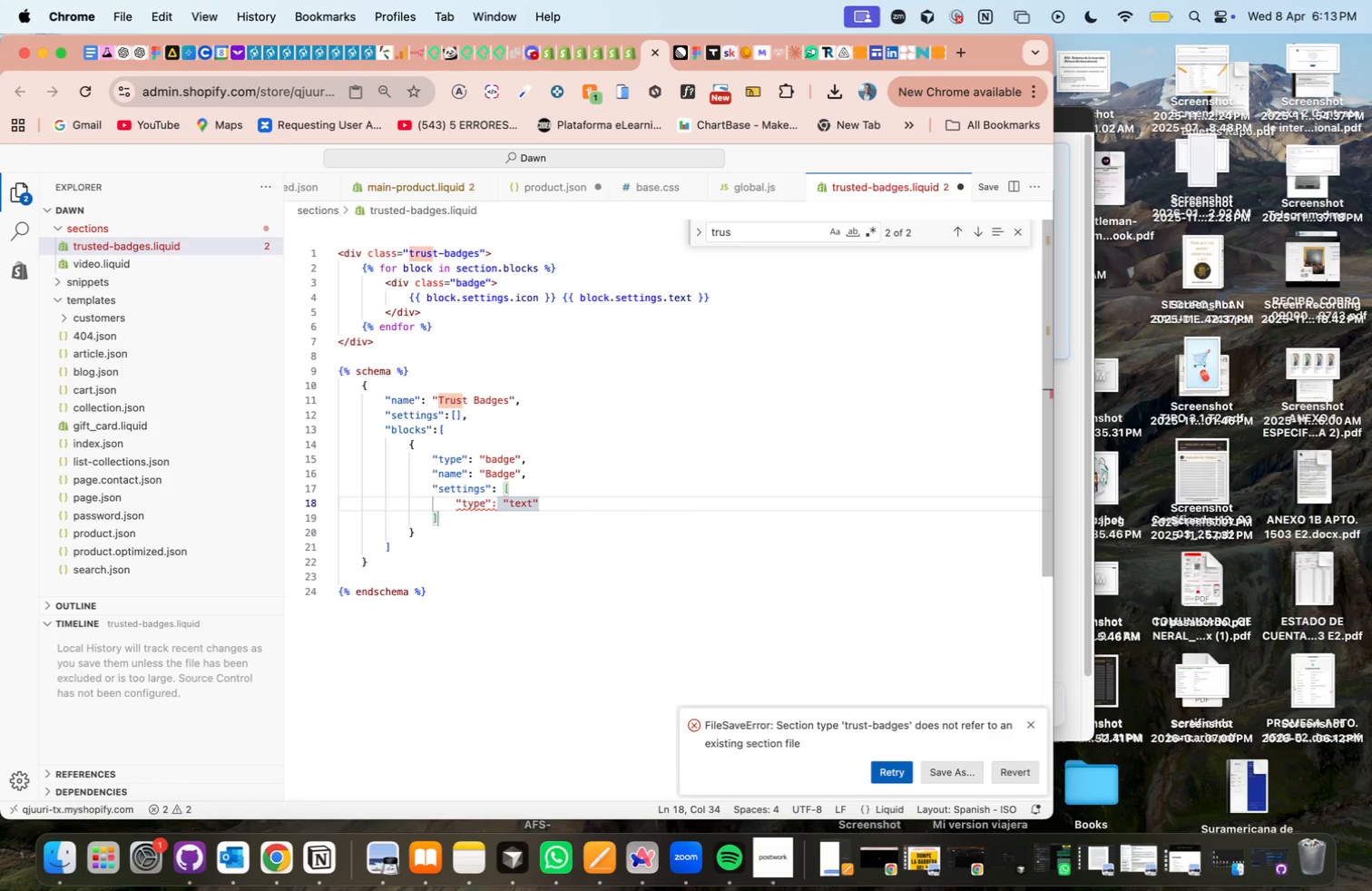 
key(ArrowRight)
 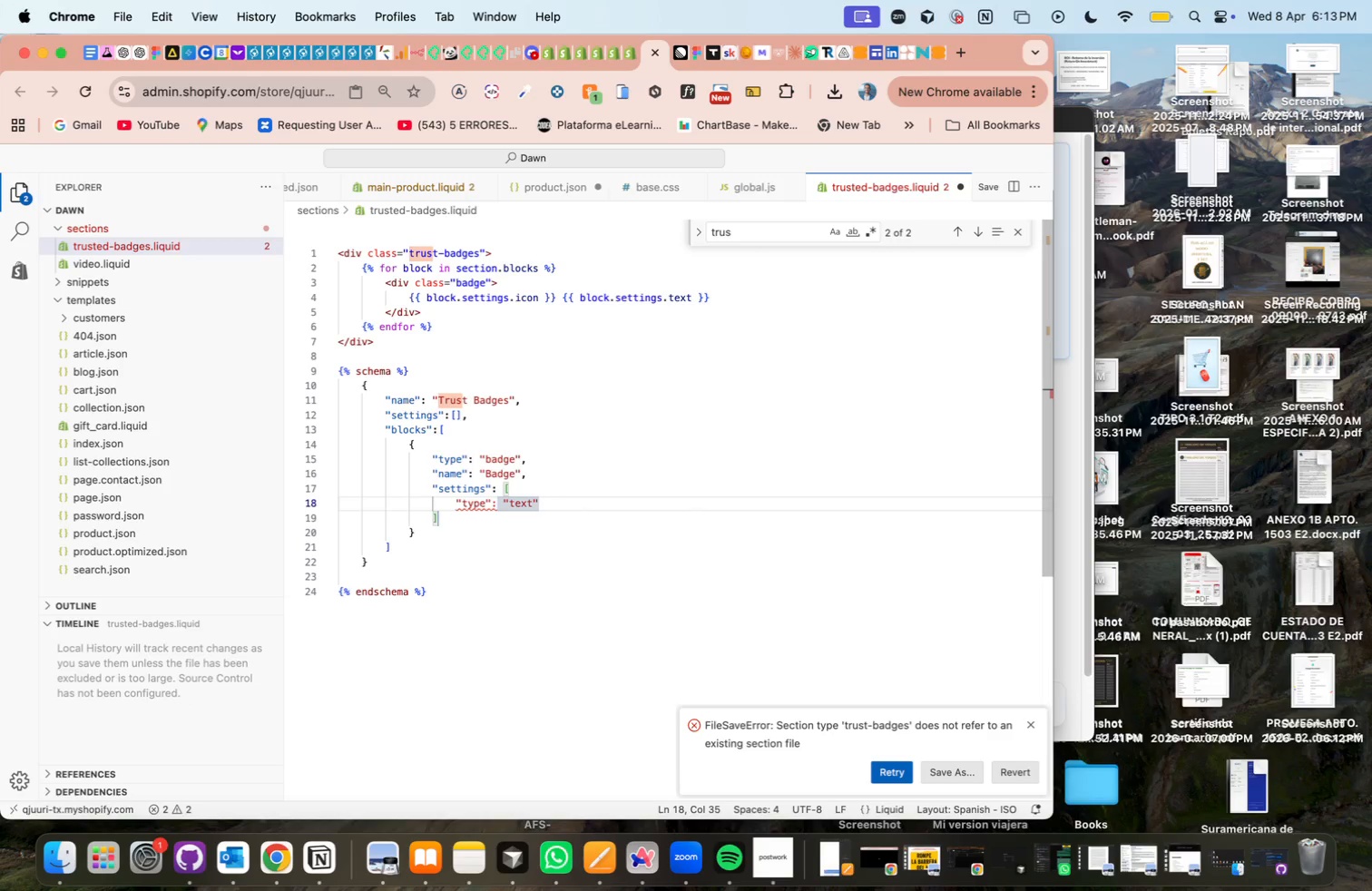 
key(Comma)
 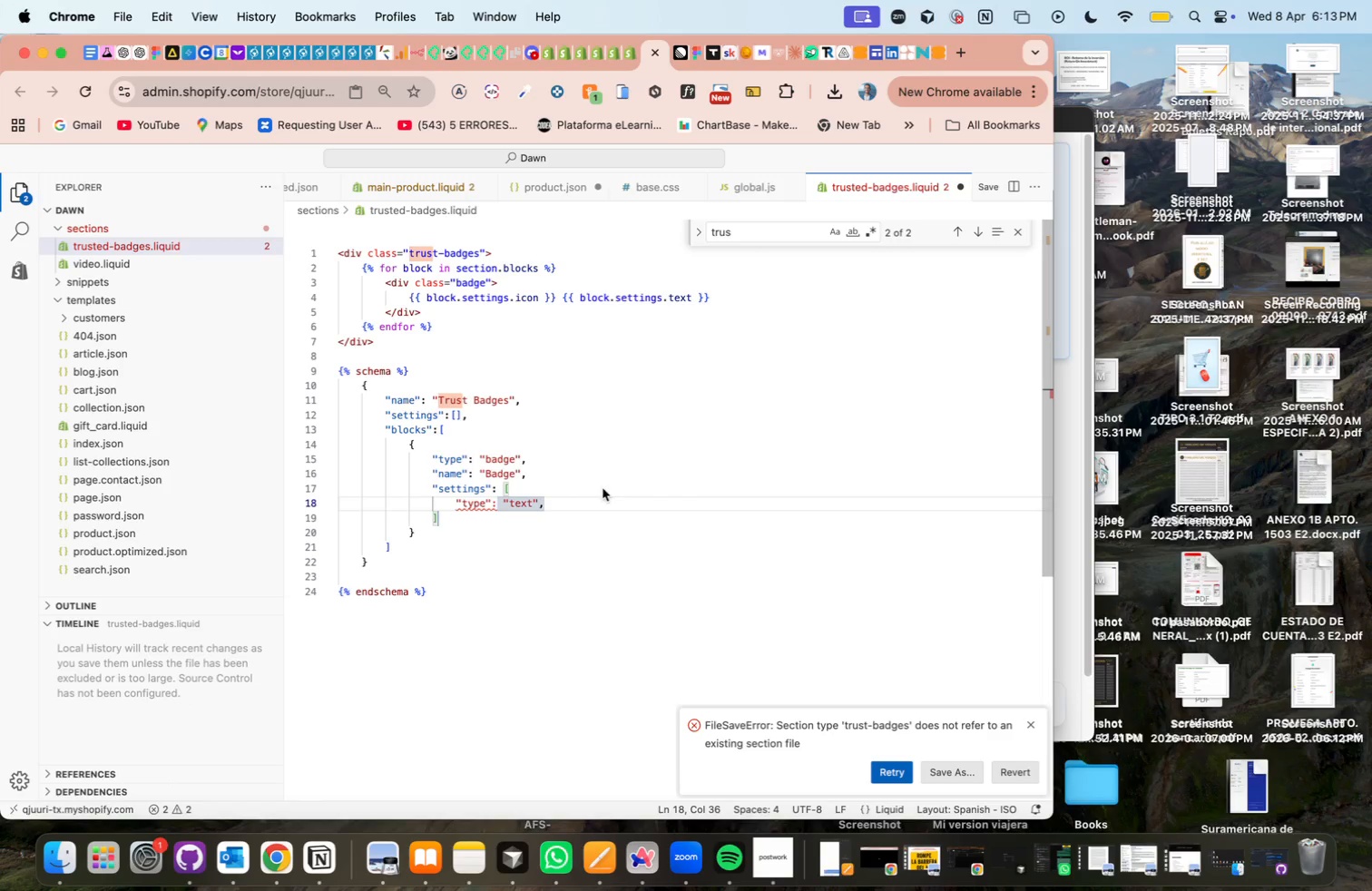 
left_click([587, 504])
 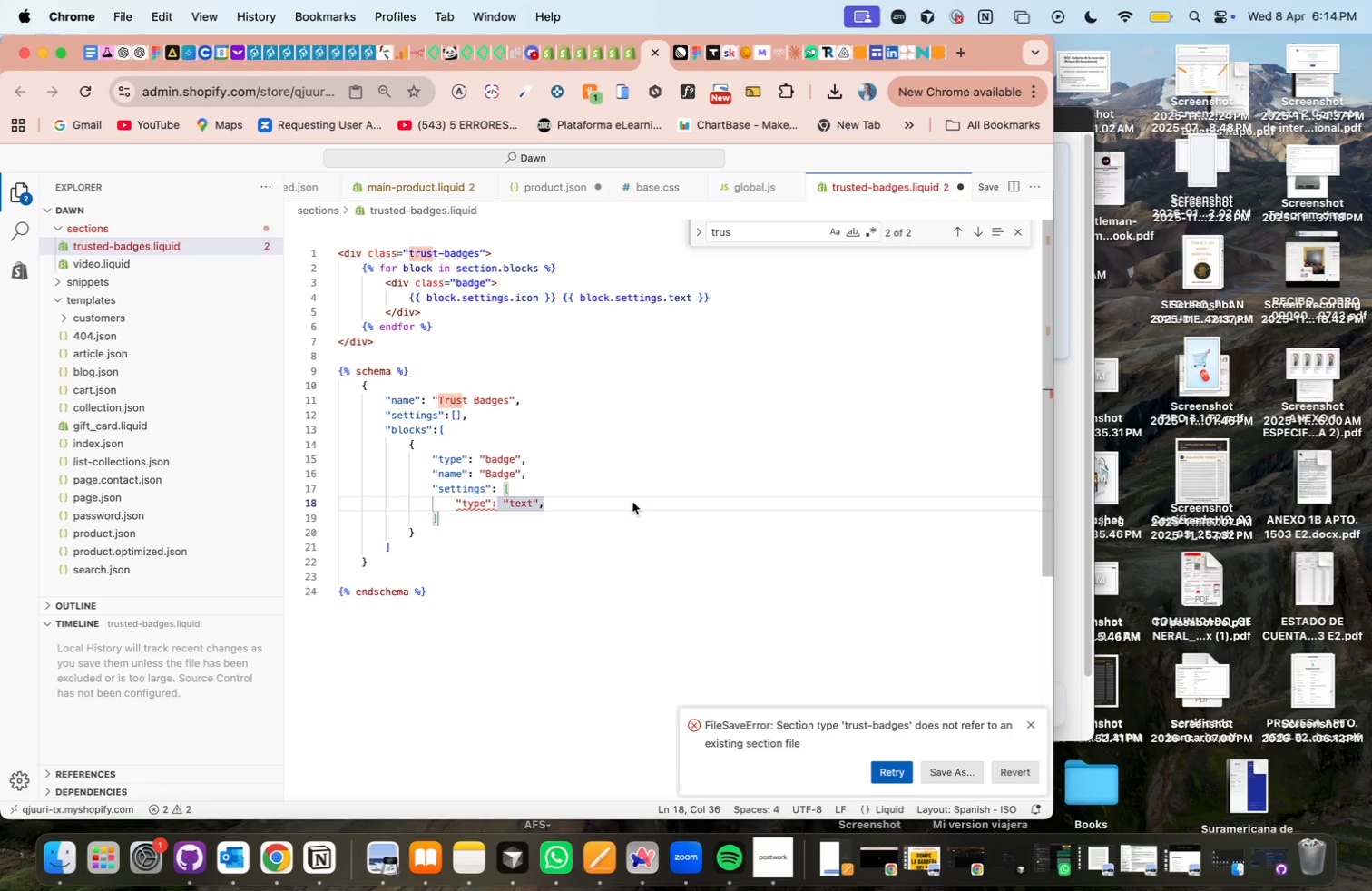 
left_click([616, 497])
 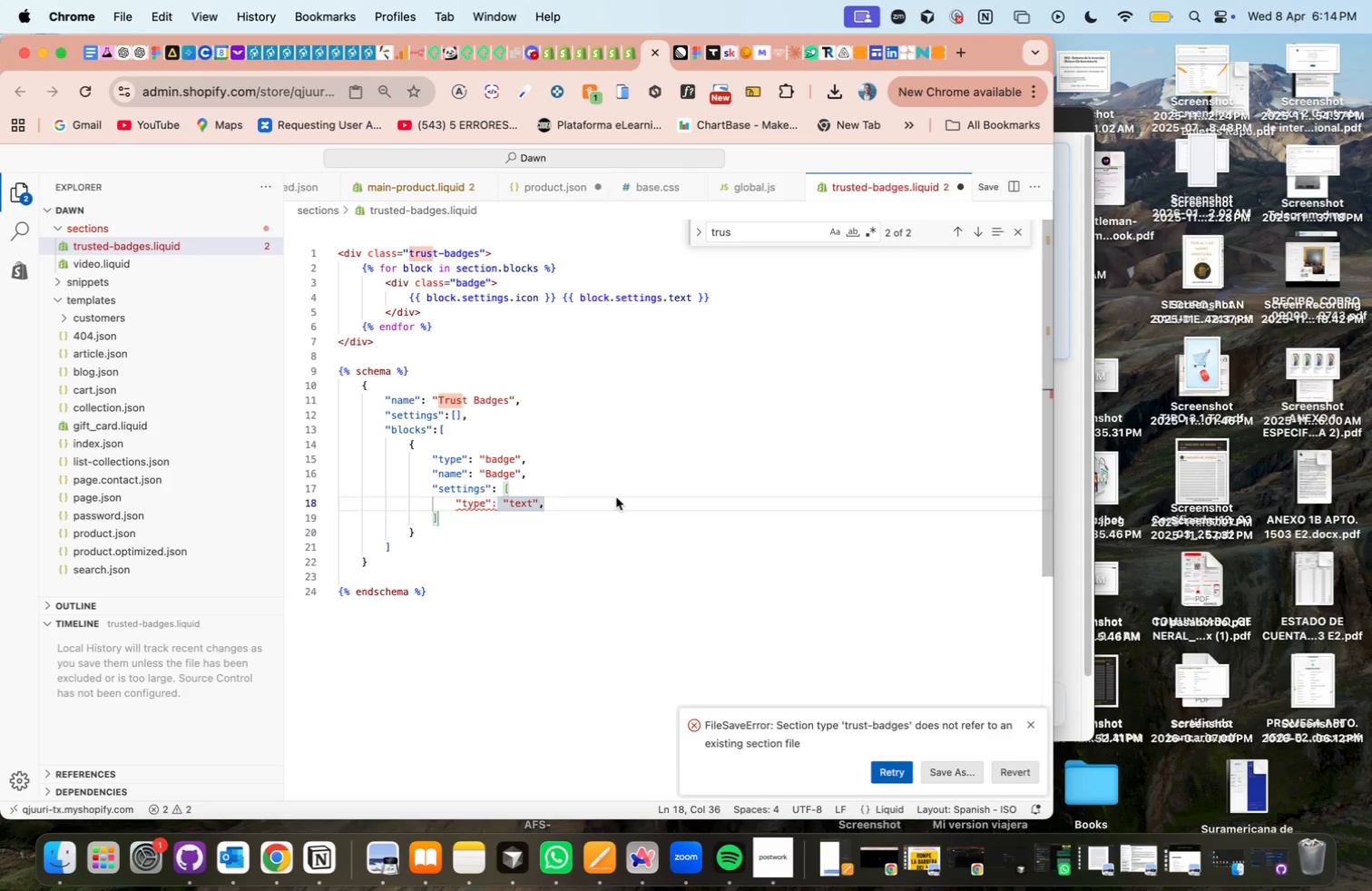 
key(Enter)
 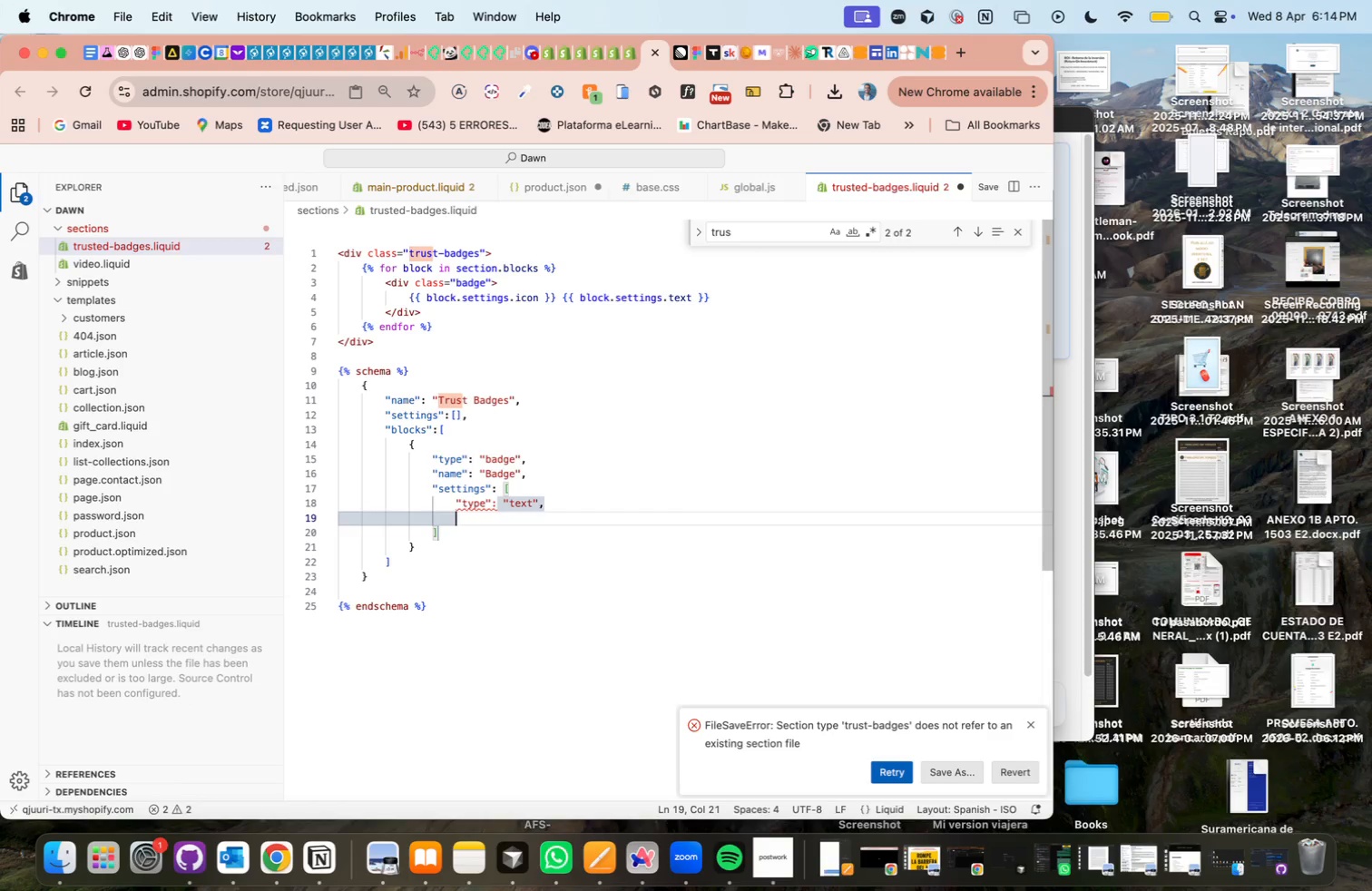 
wait(17.77)
 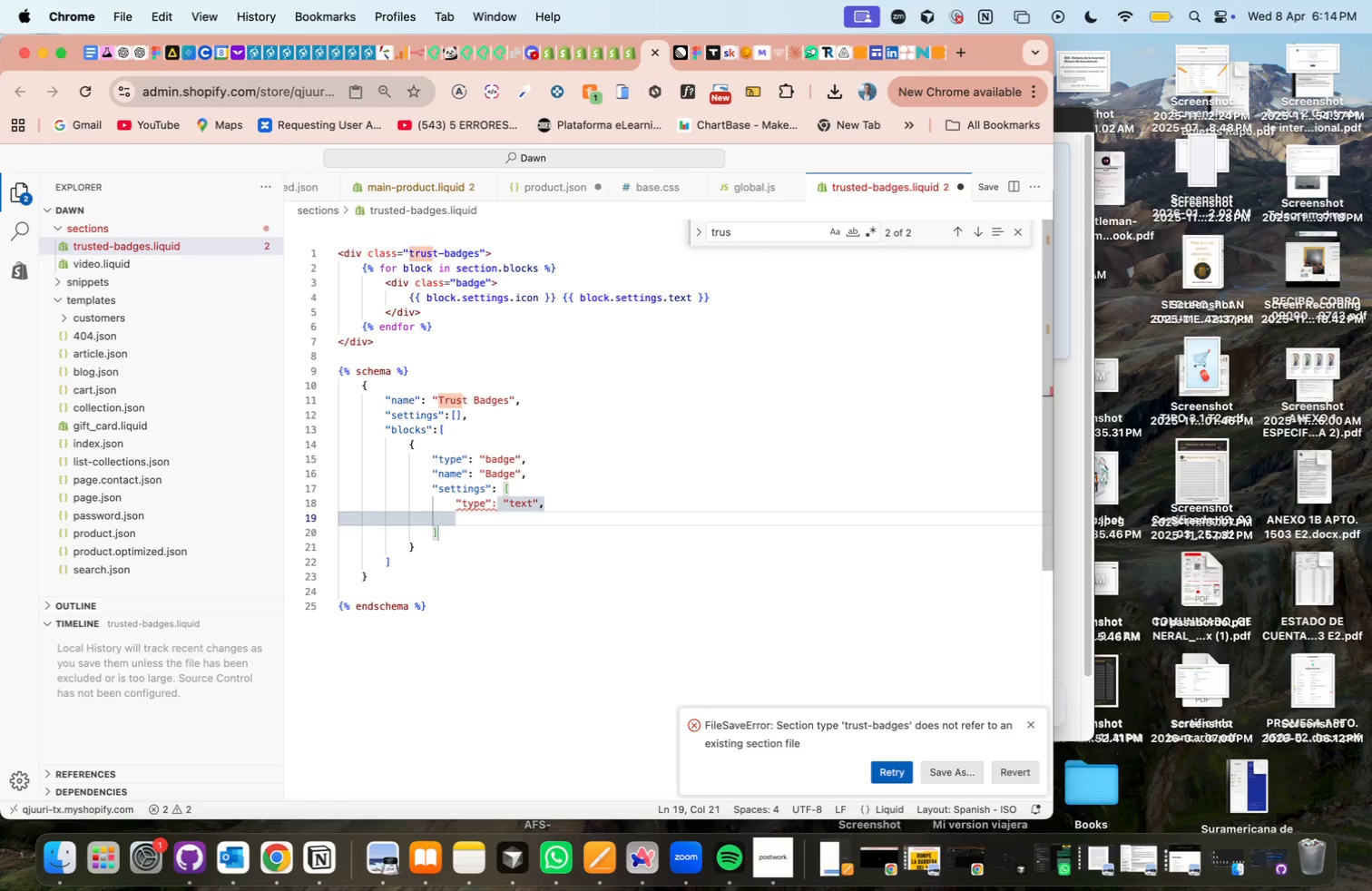 
type(@id)
 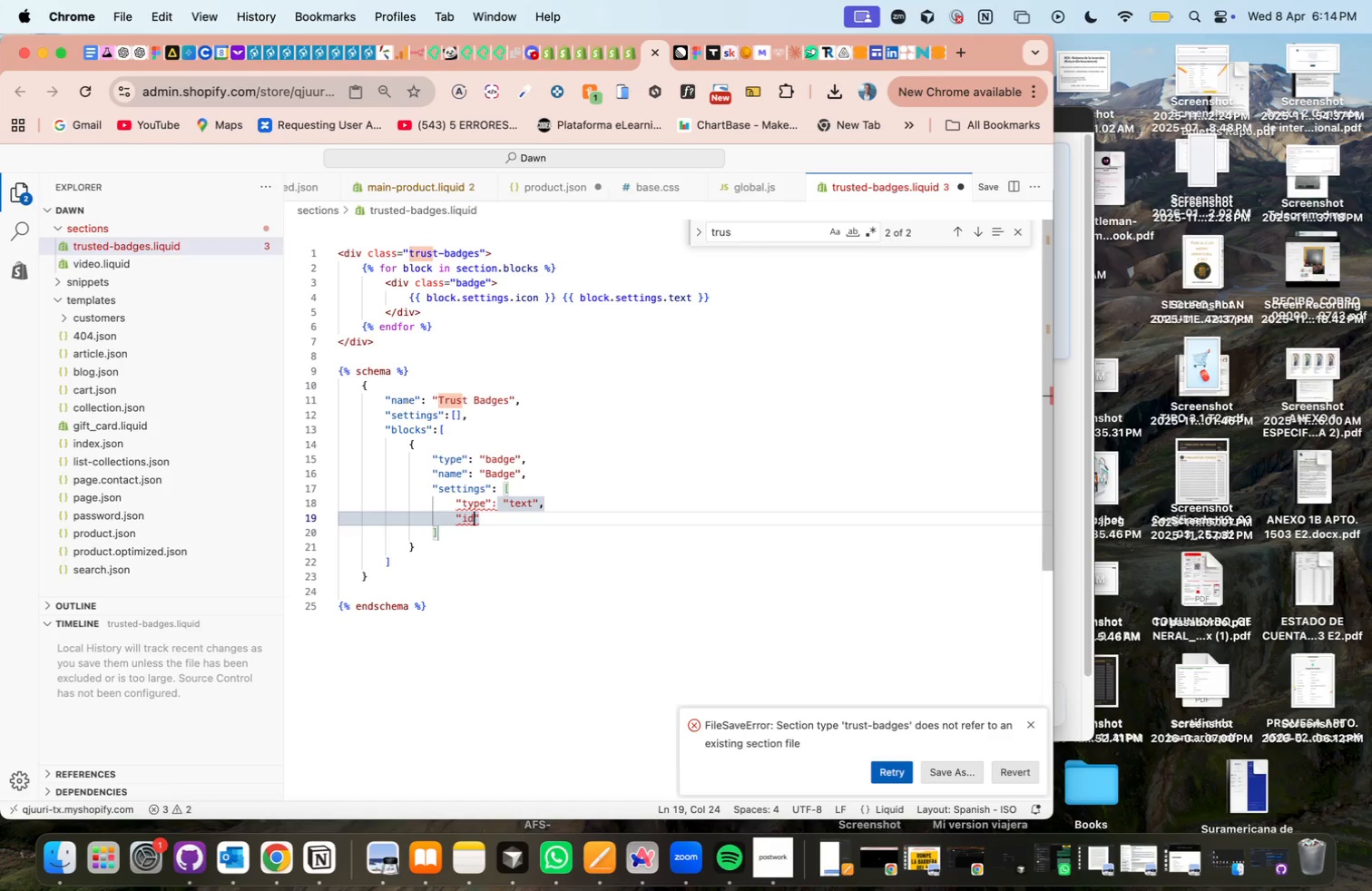 
key(ArrowRight)
 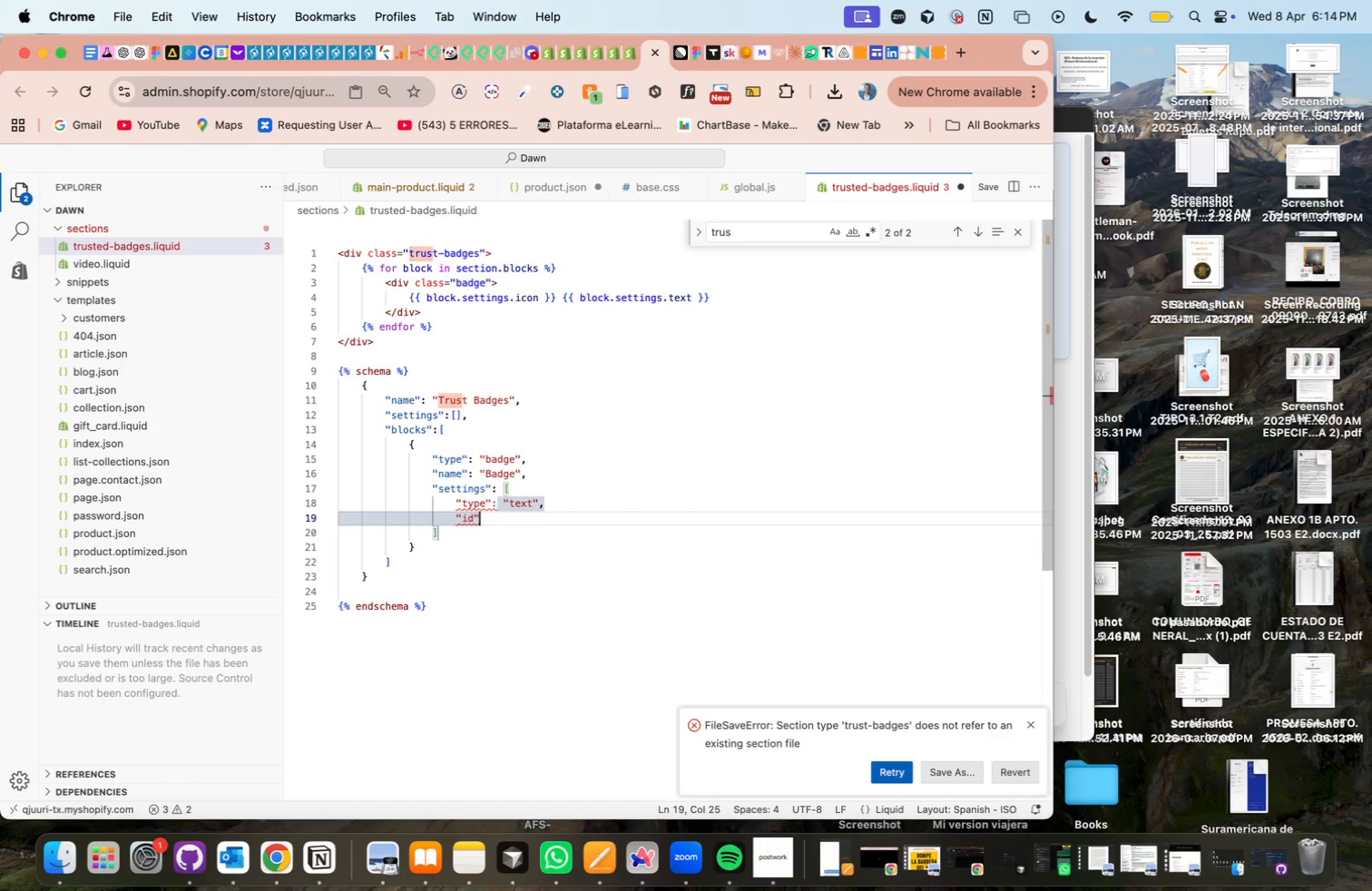 
key(Shift+Period)
 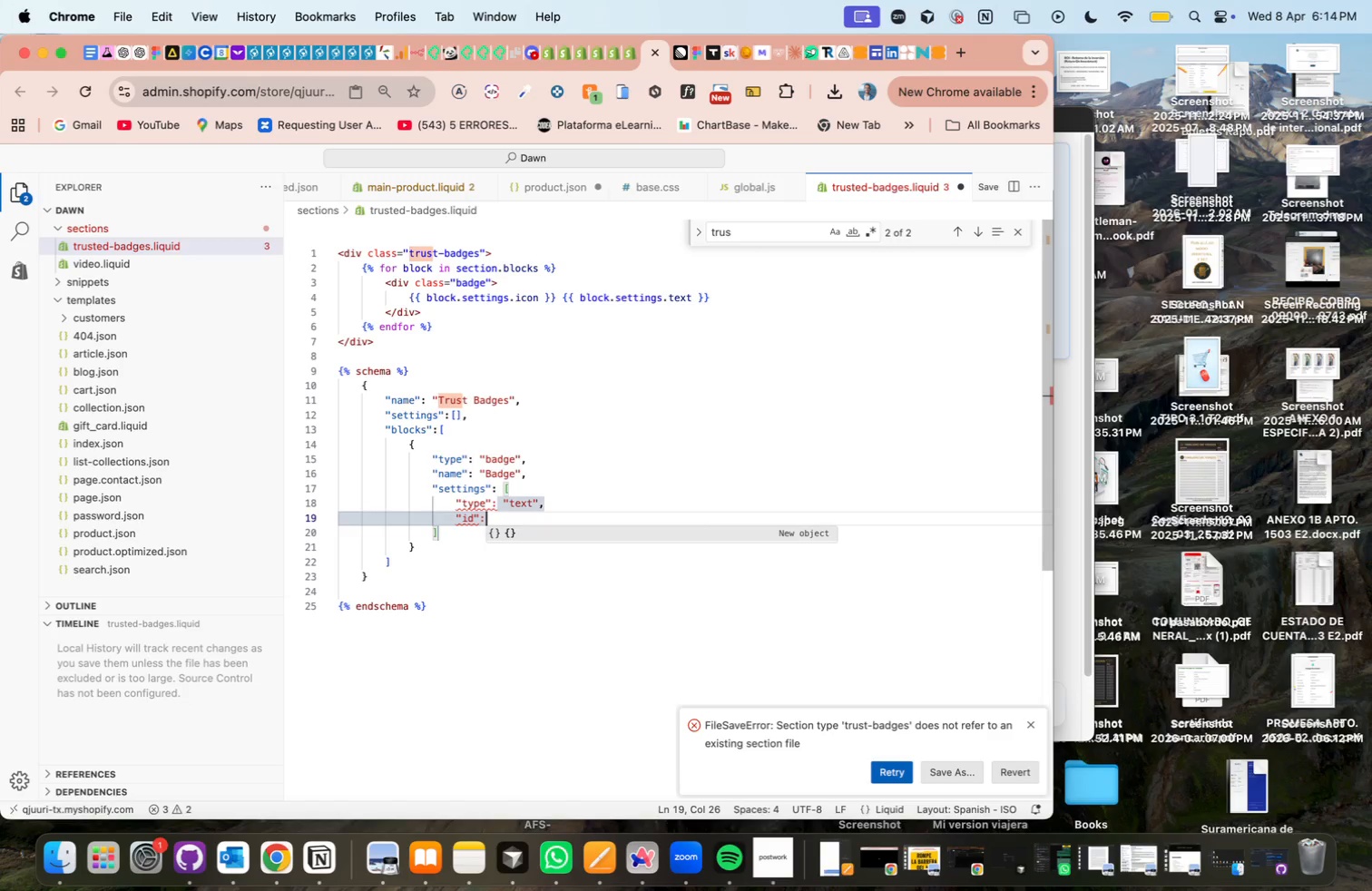 
key(Space)
 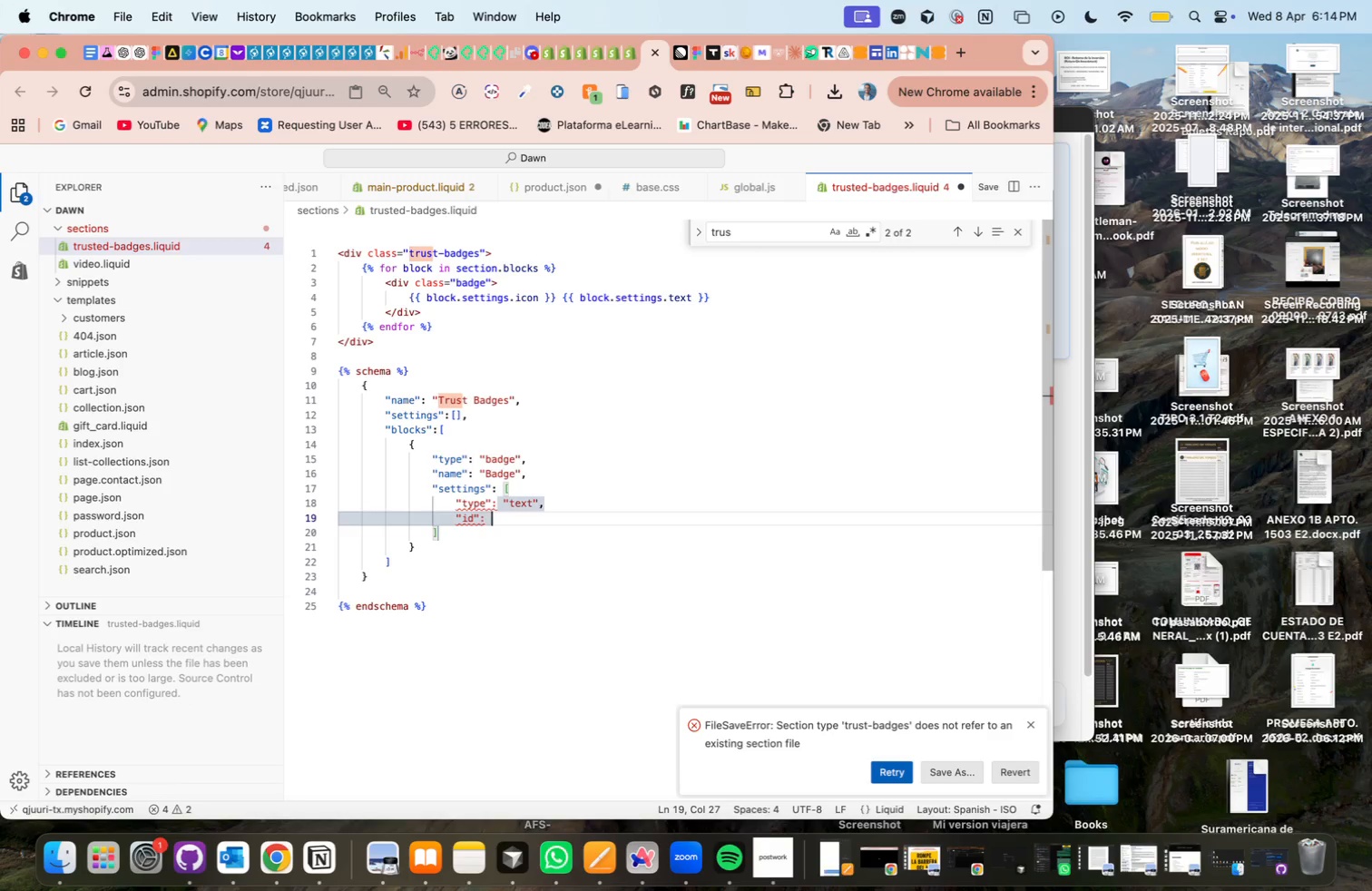 
wait(5.1)
 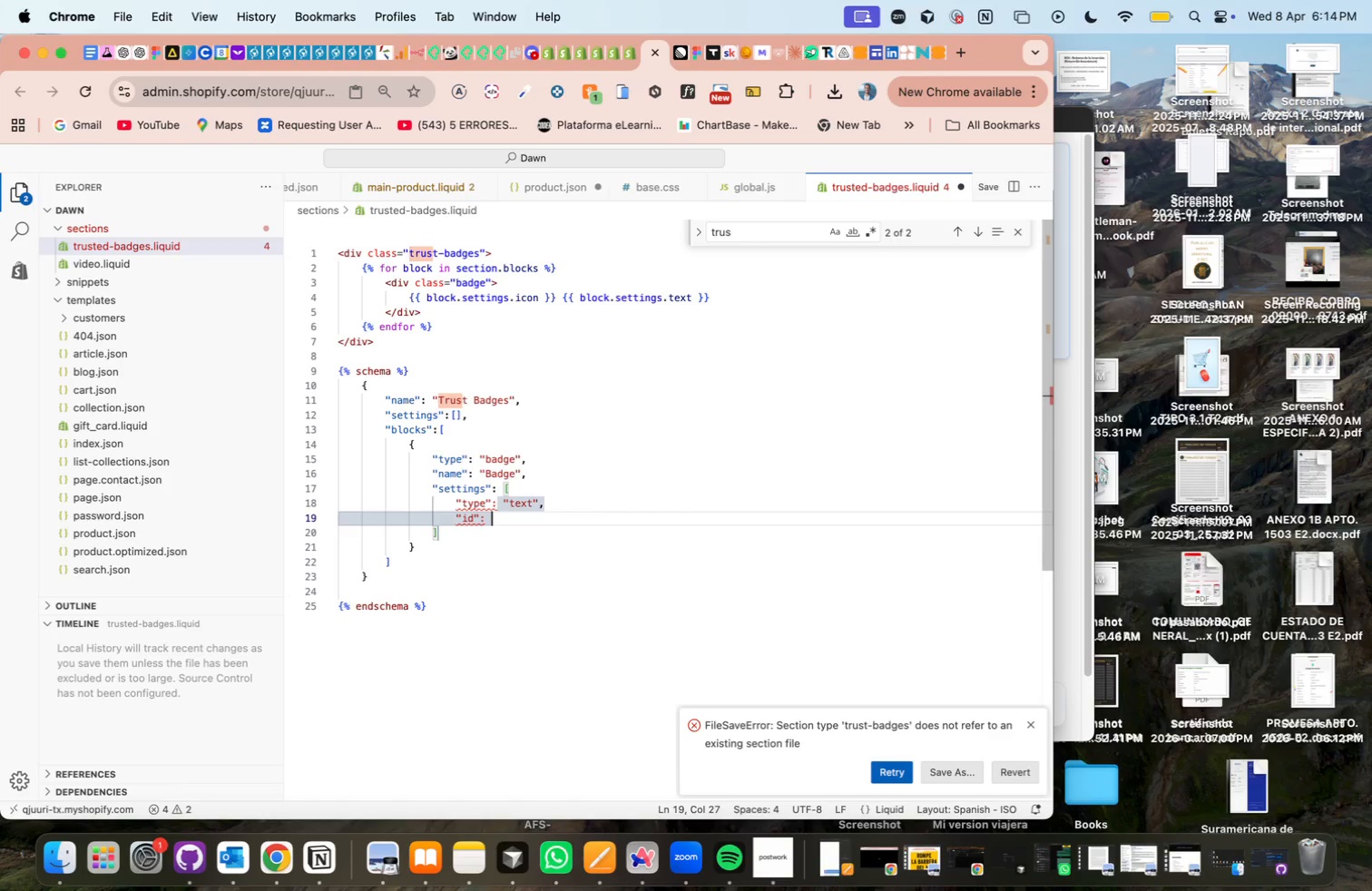 
type(@icon)
 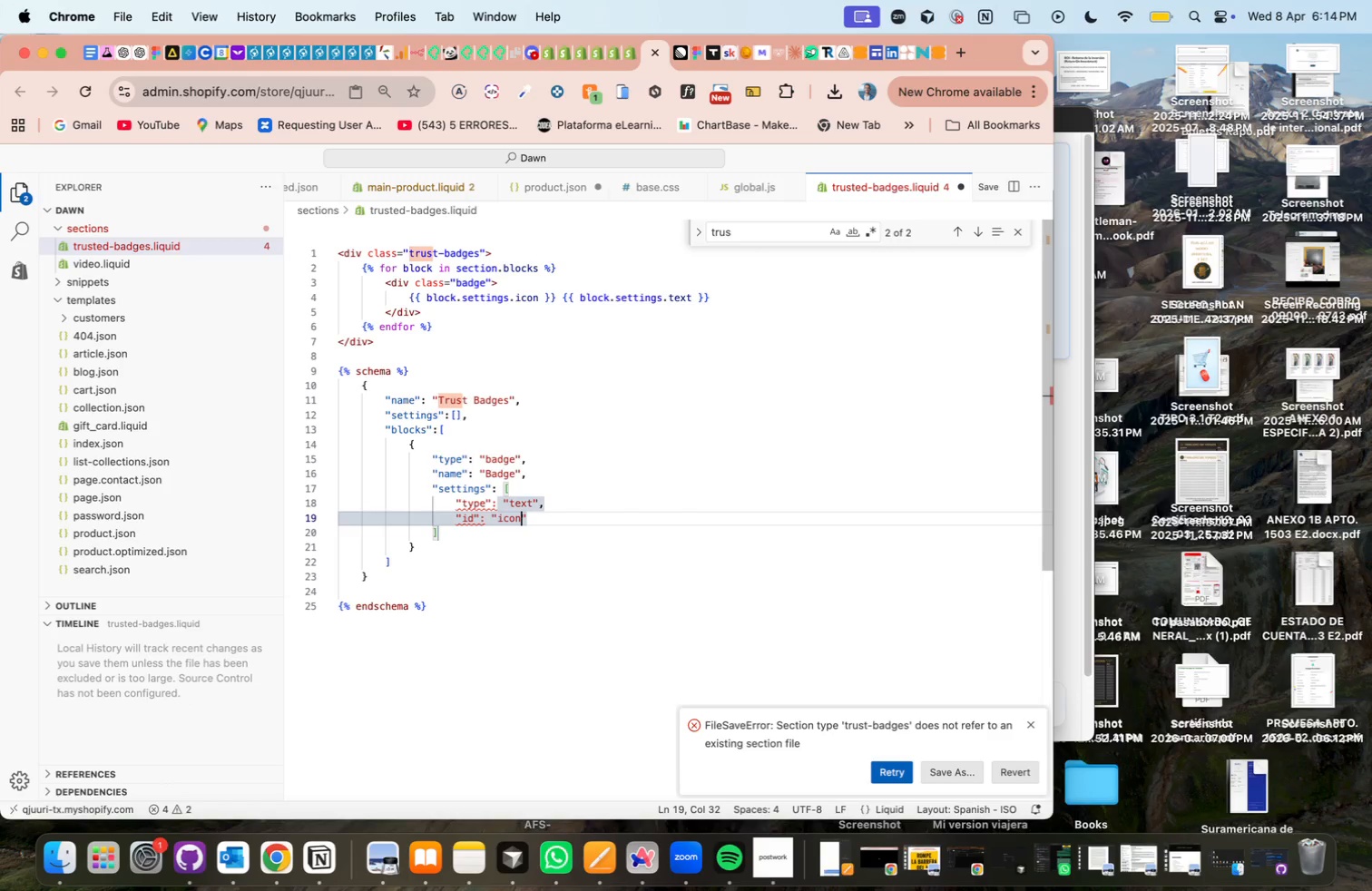 
key(ArrowRight)
 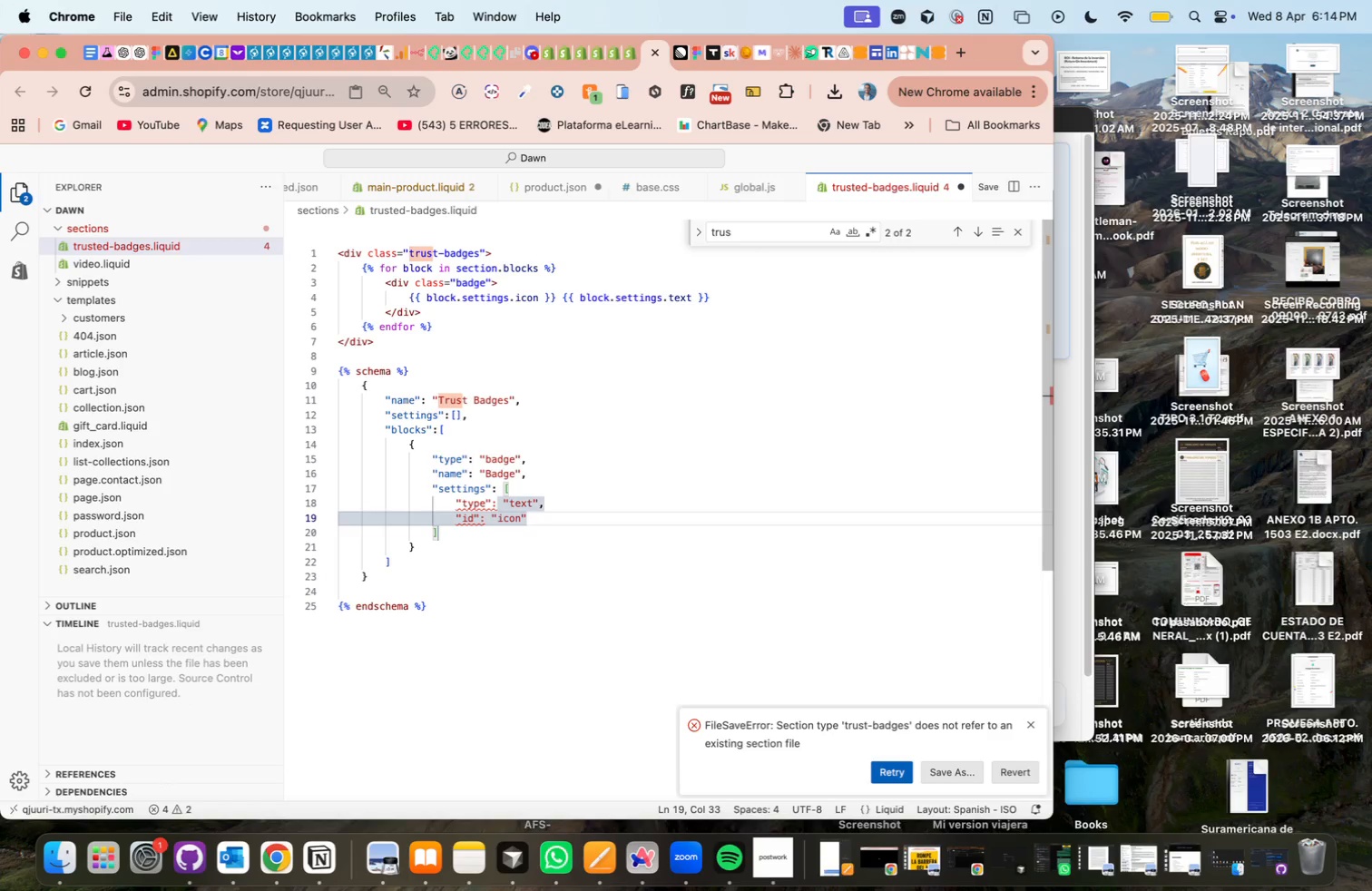 
key(Comma)
 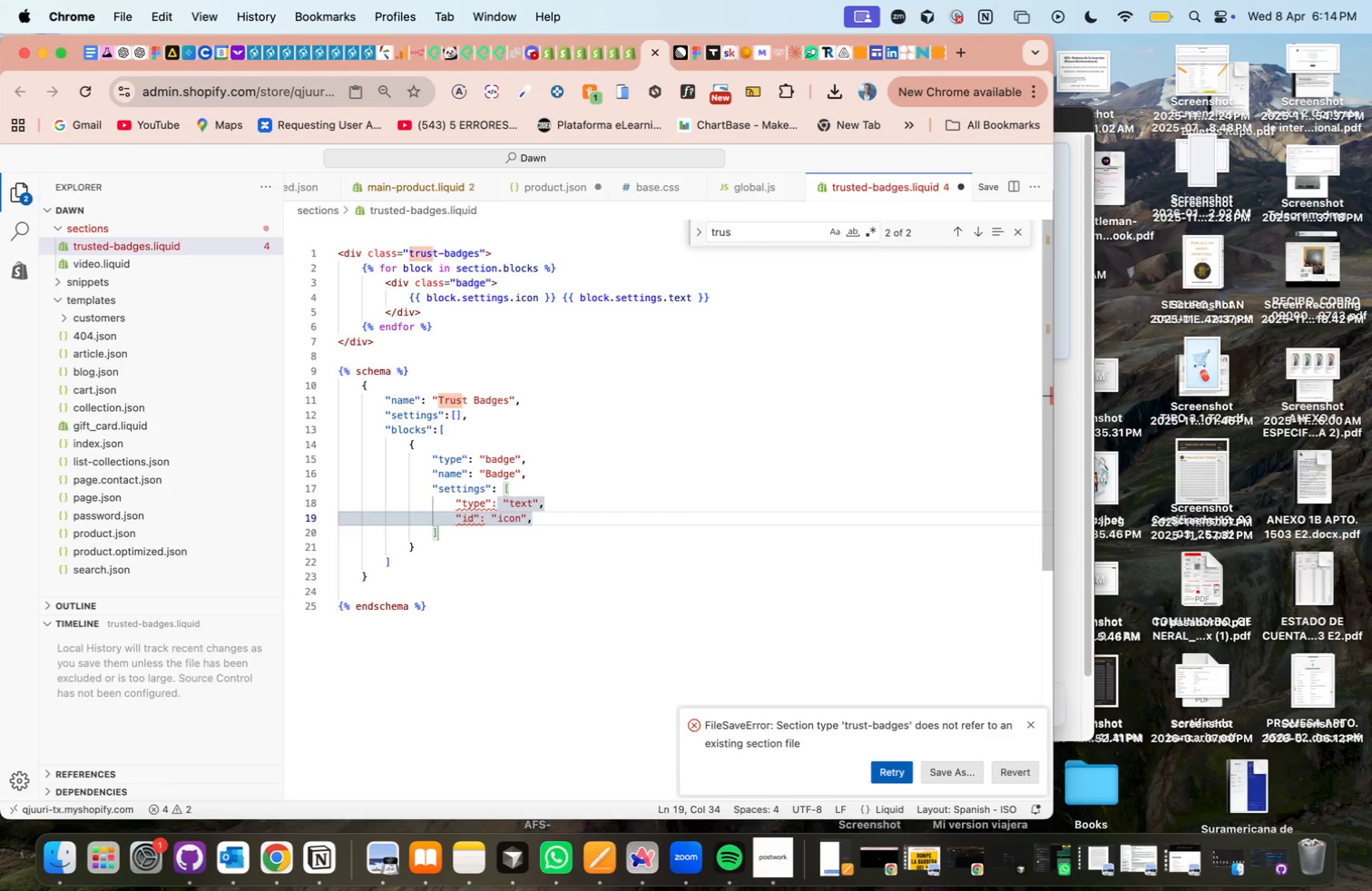 
key(Enter)
 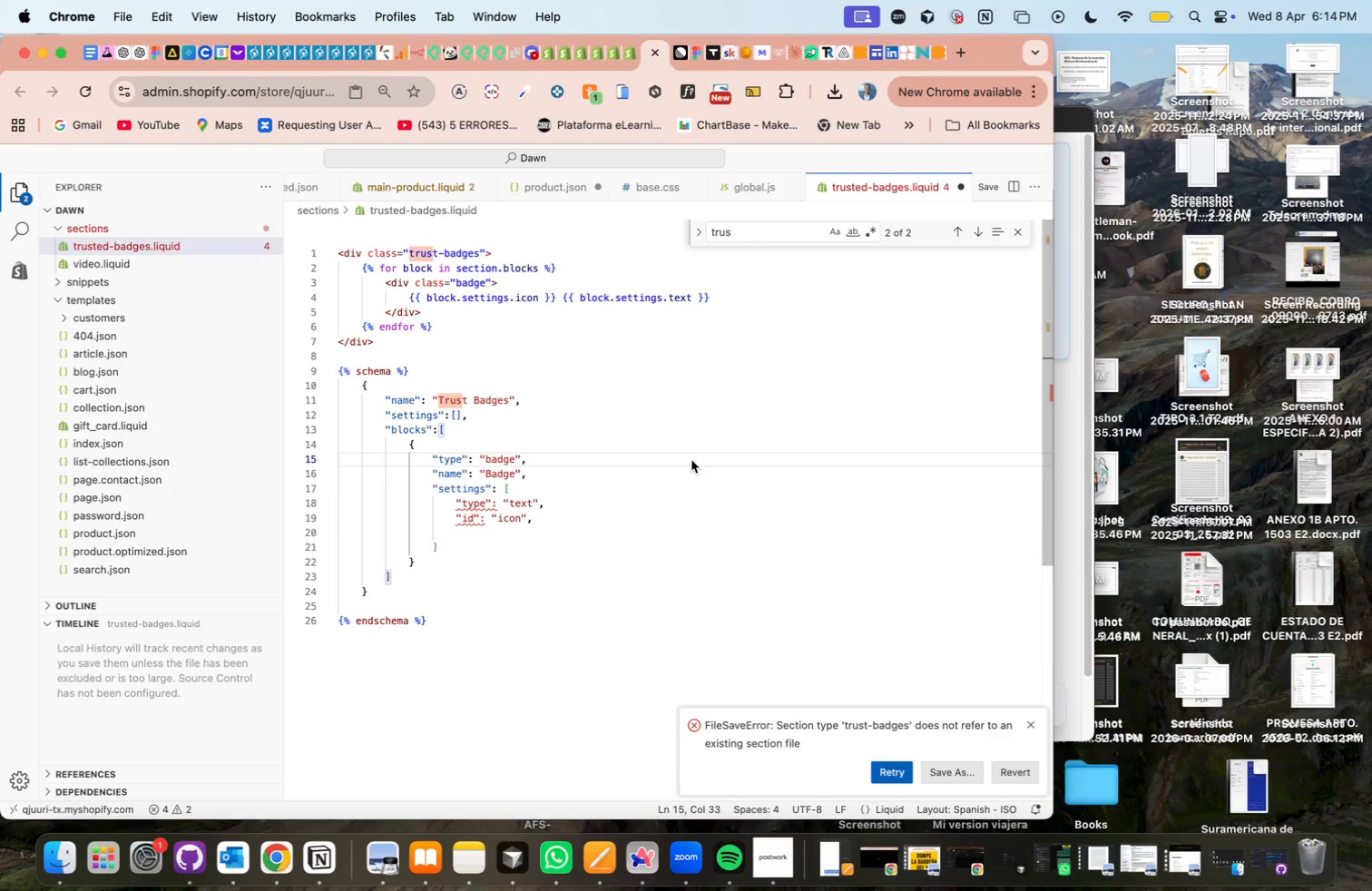 
left_click([581, 519])
 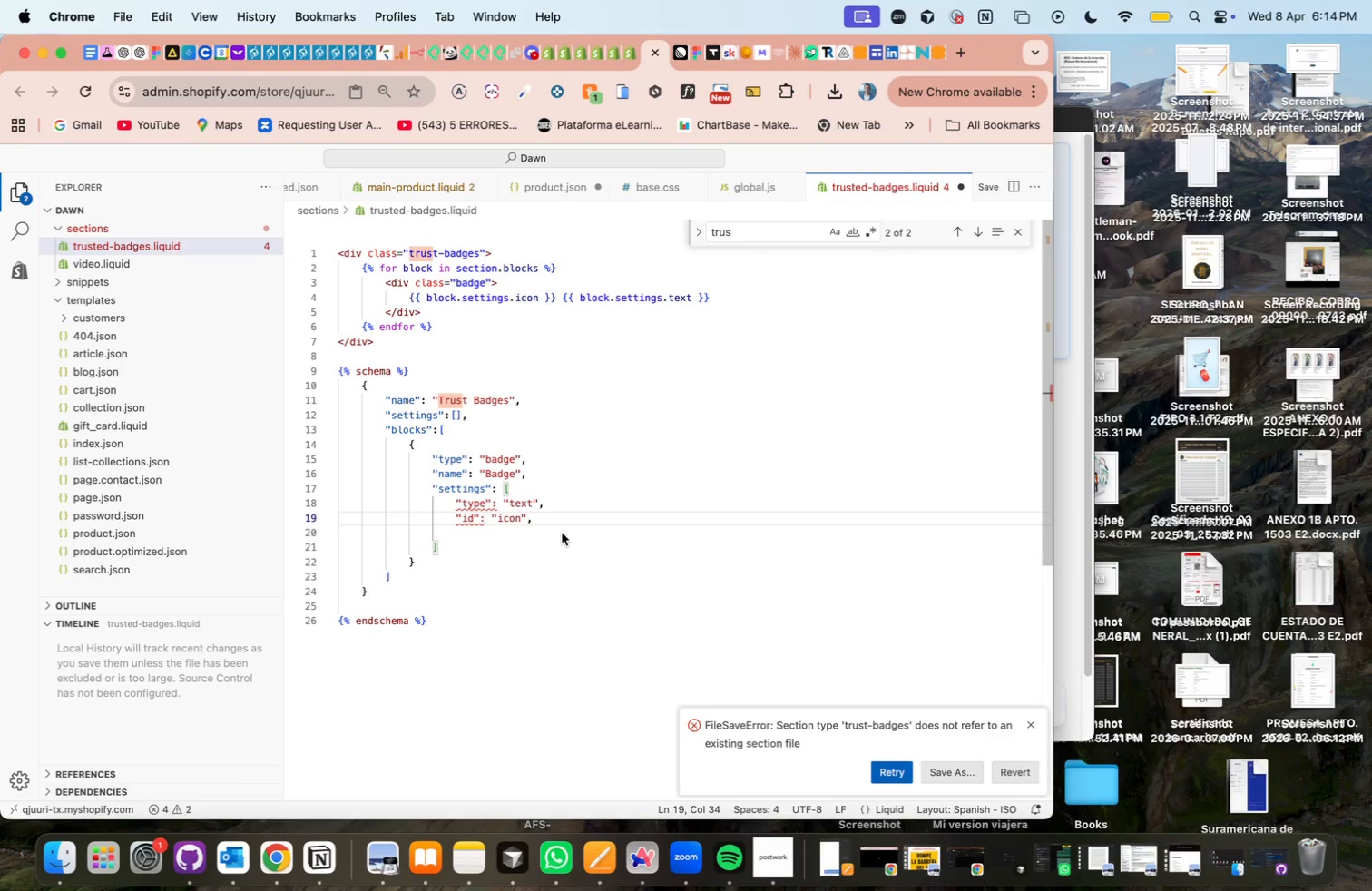 
left_click([560, 534])
 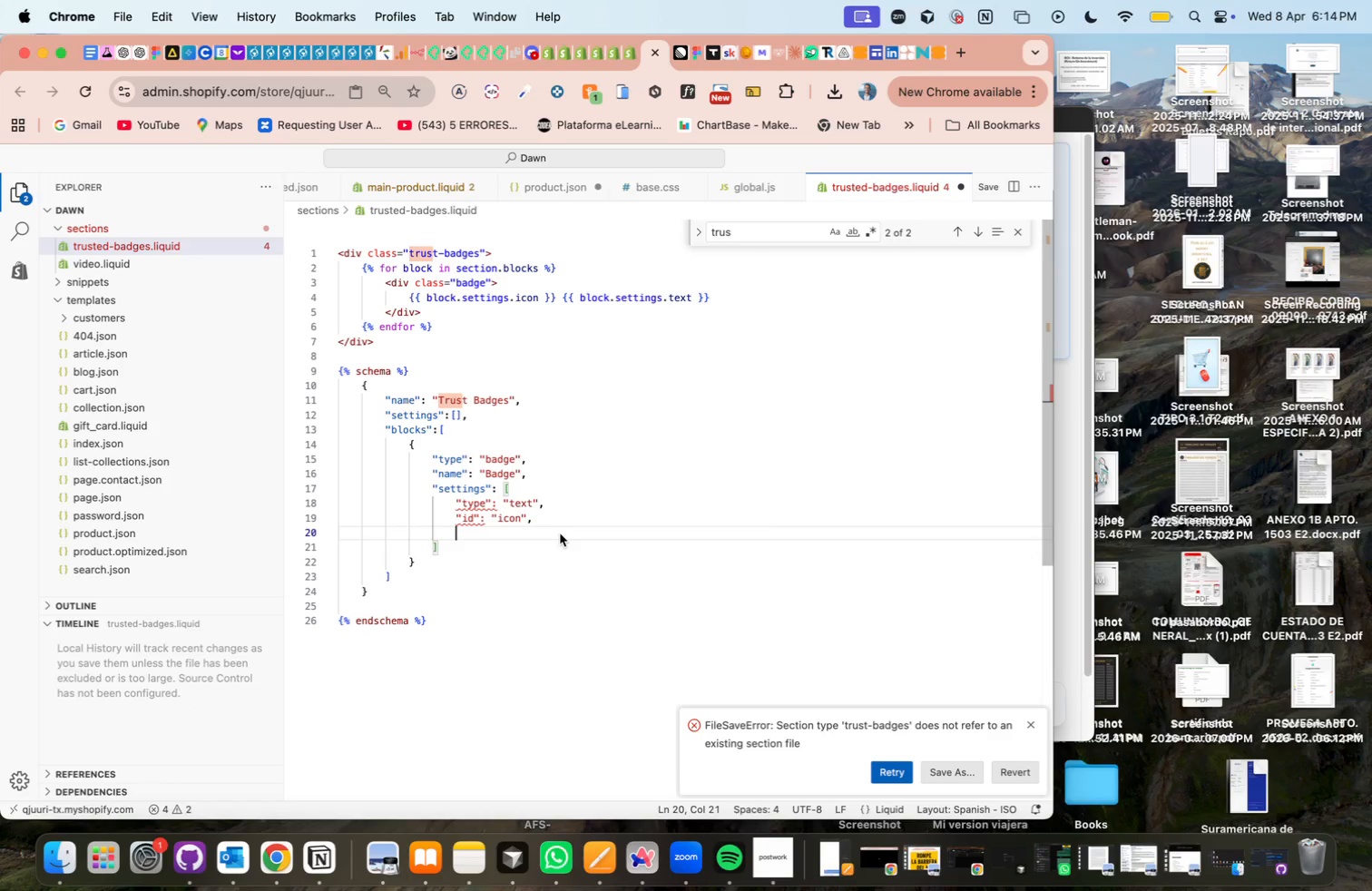 
type(@label)
 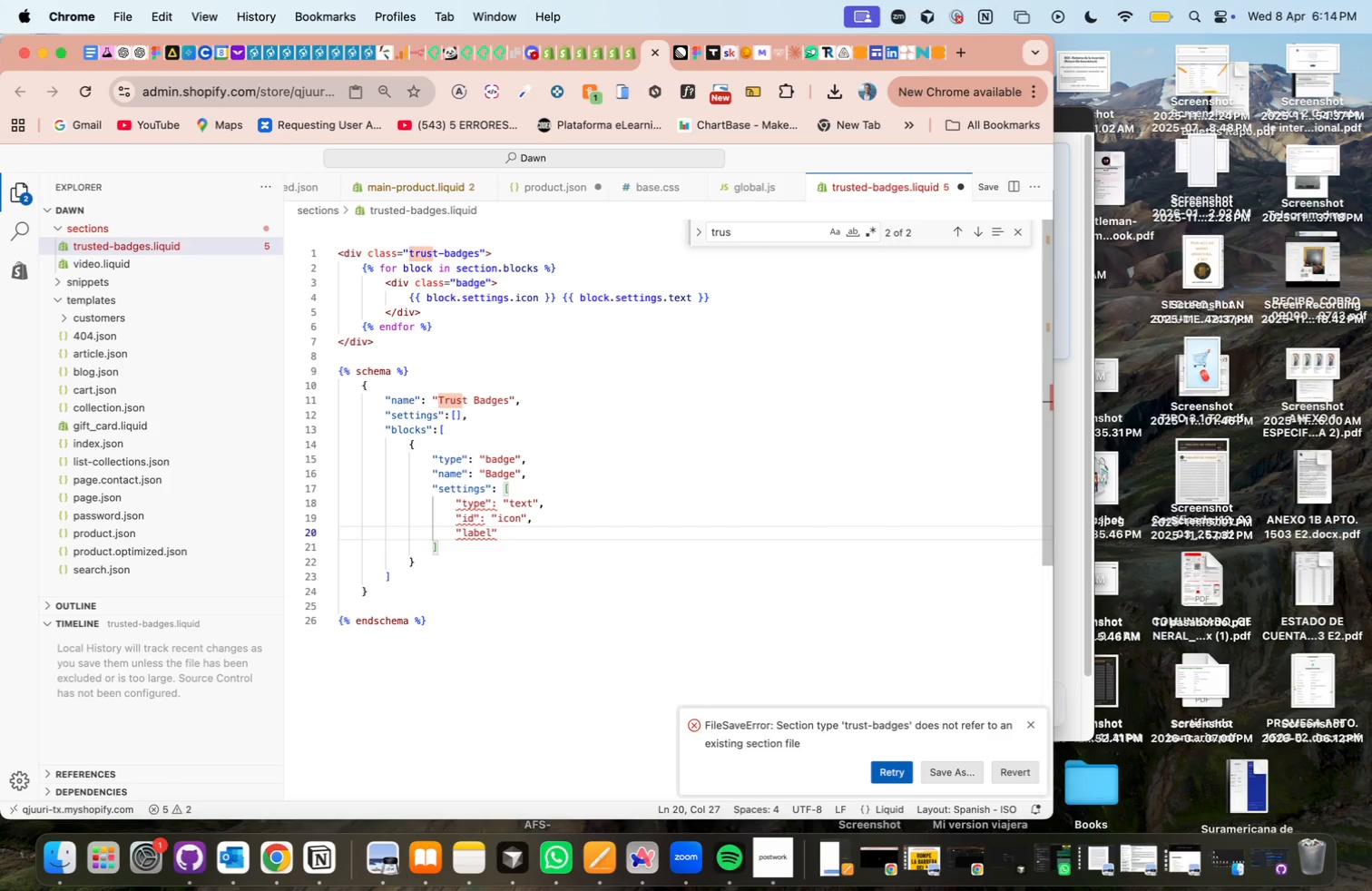 
key(ArrowRight)
 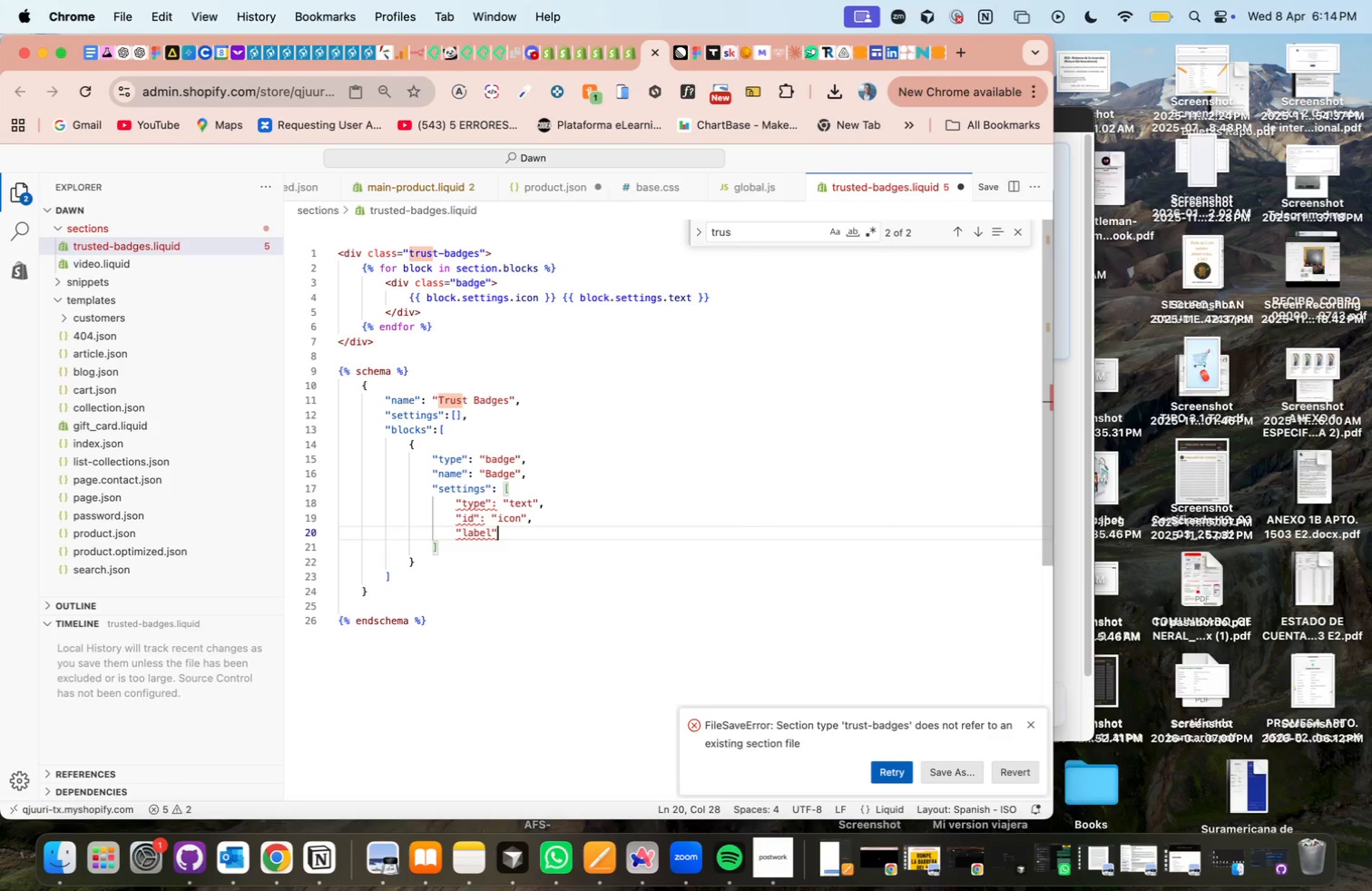 
type(> @Icons)
key(Backspace)
type( *emoji or txt)
key(Backspace)
key(Backspace)
type(ext)
 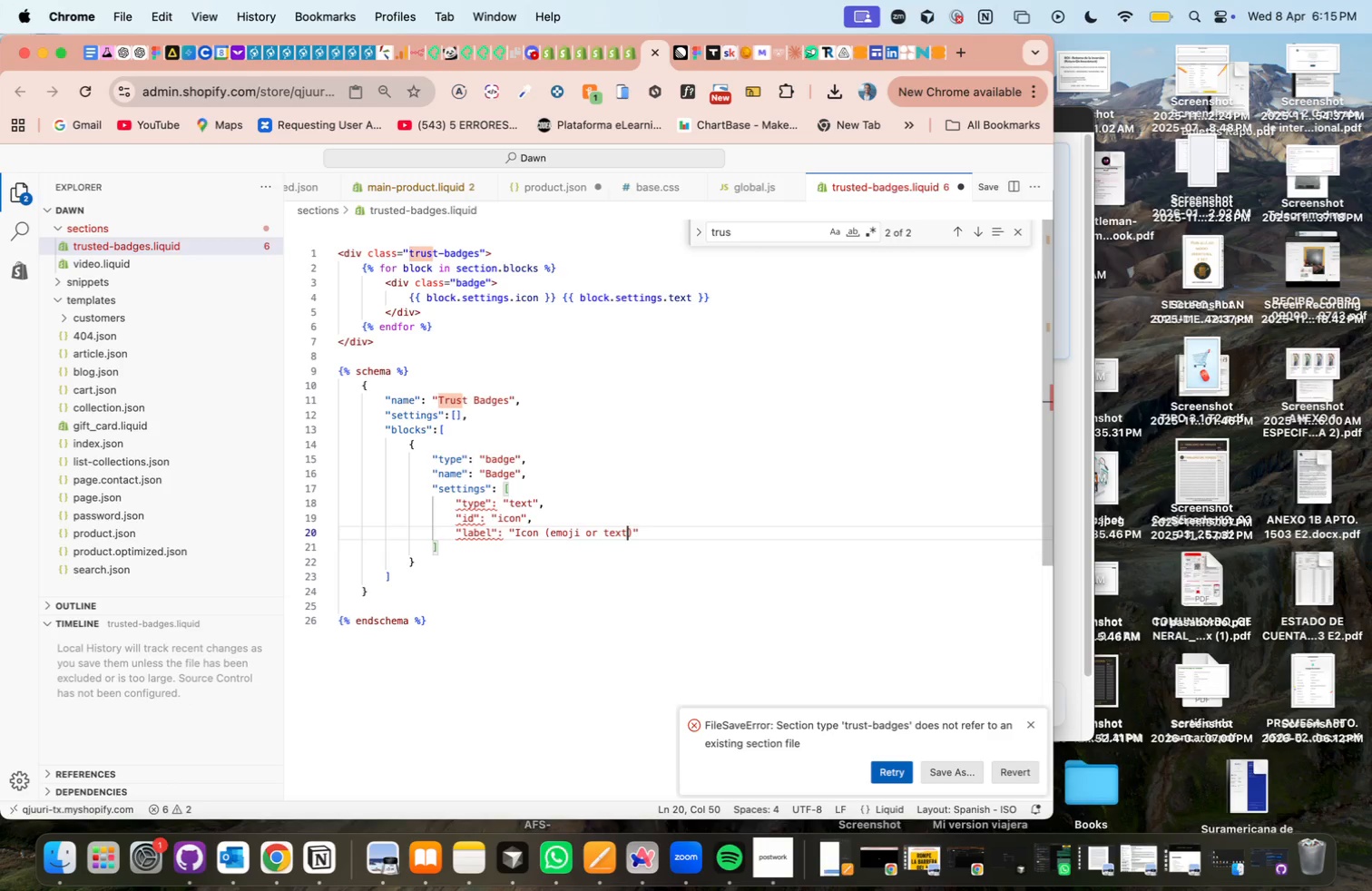 
key(ArrowRight)
 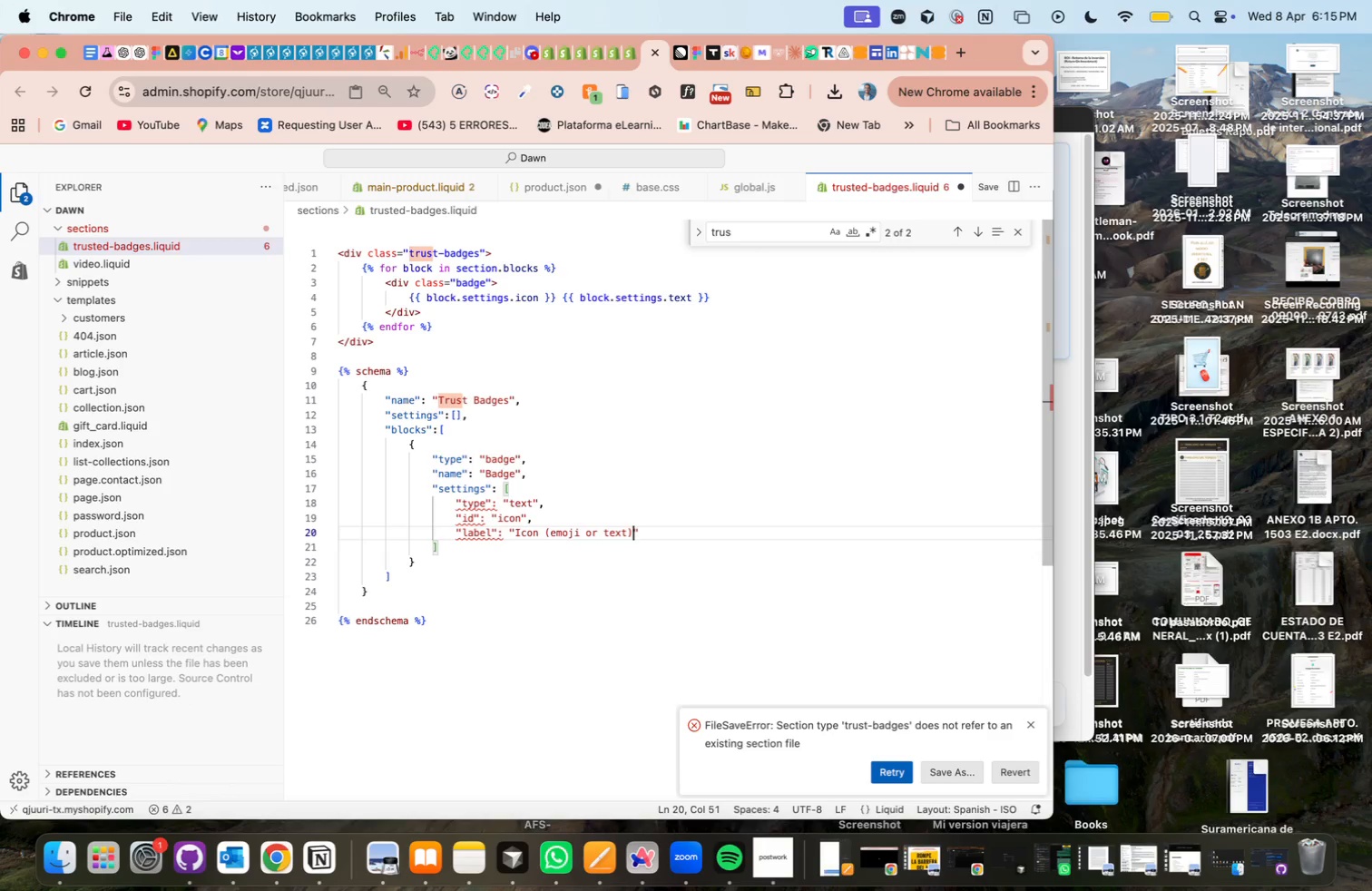 
key(ArrowRight)
 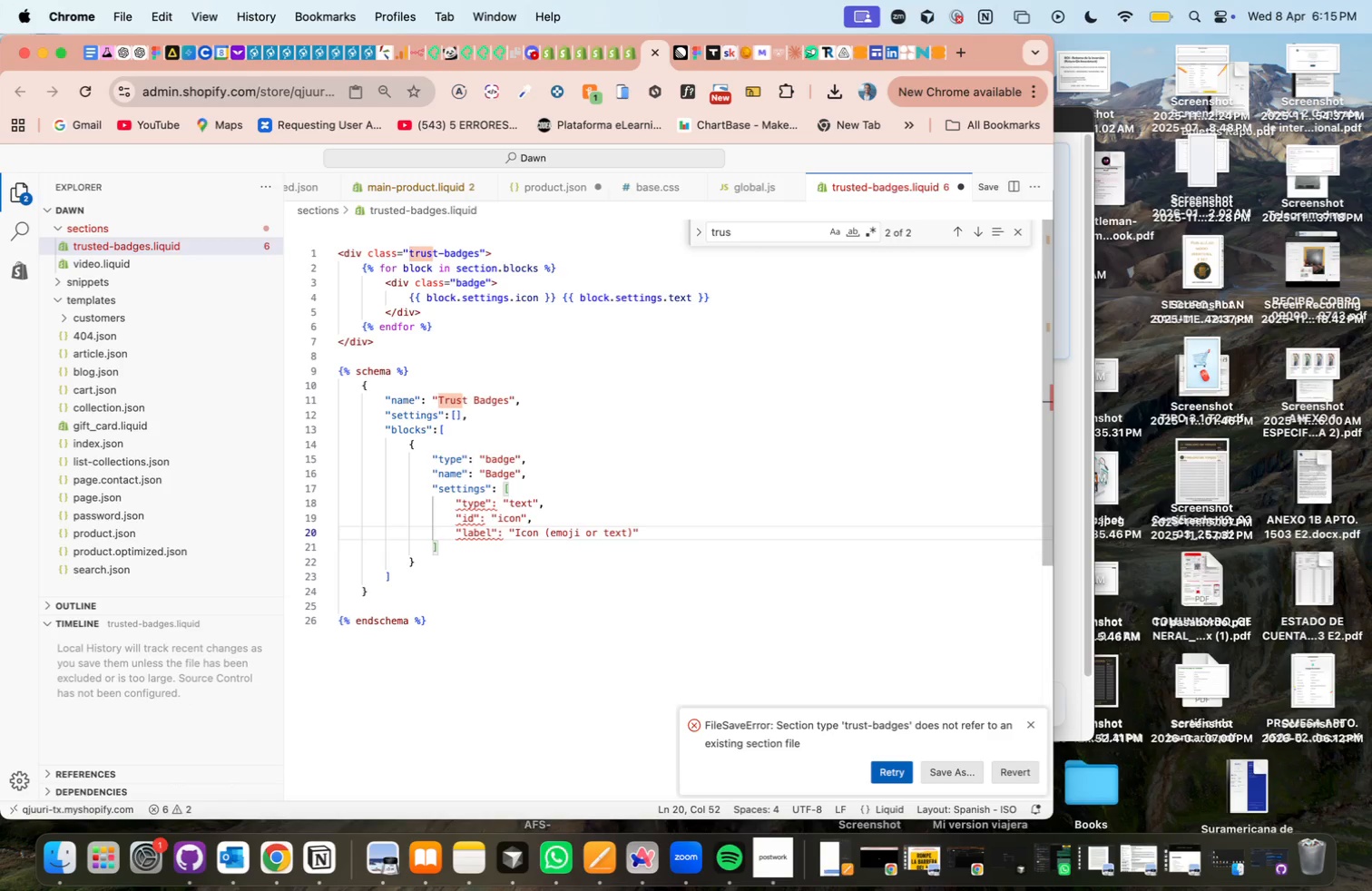 
key(Comma)
 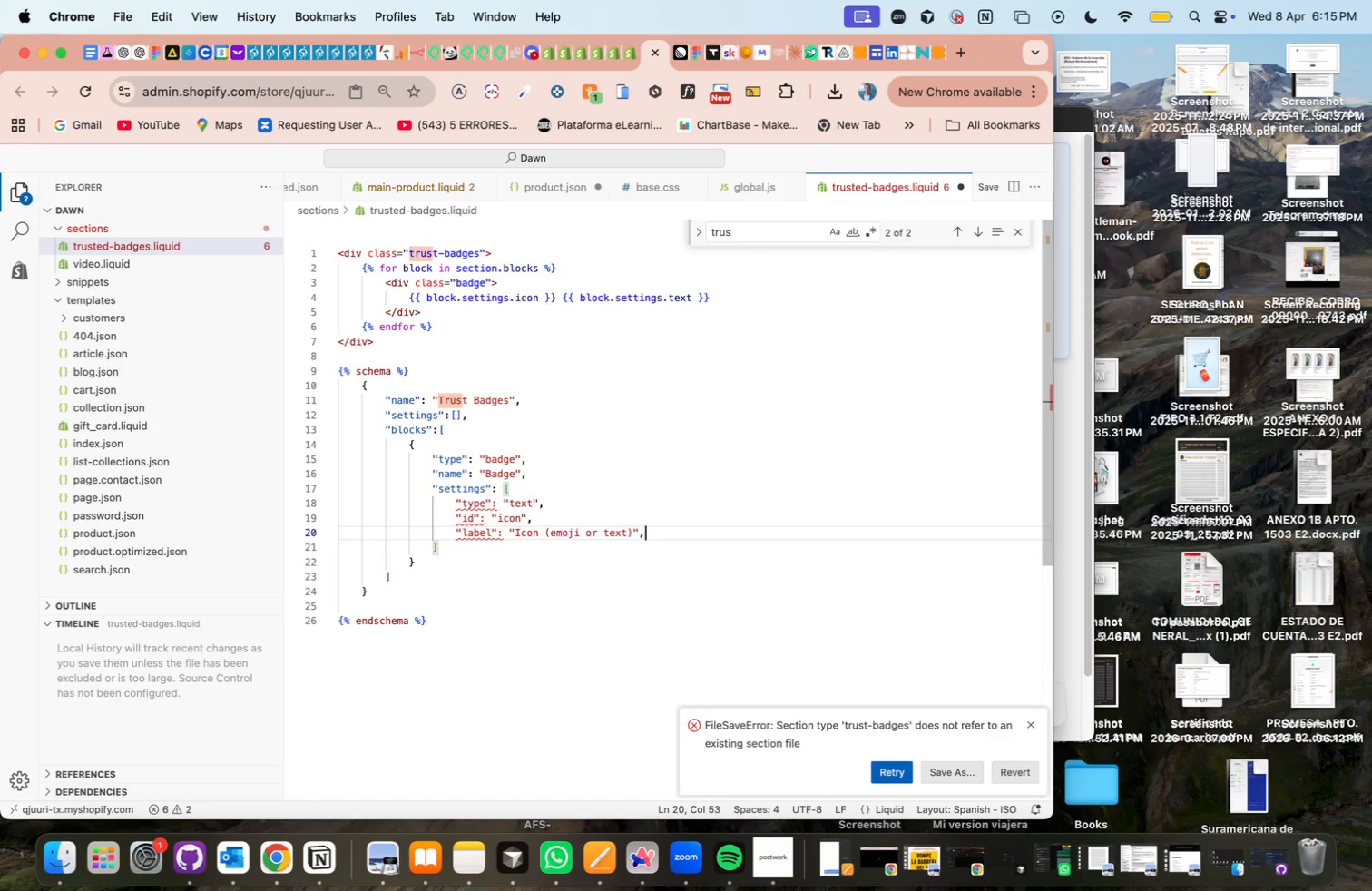 
key(Enter)
 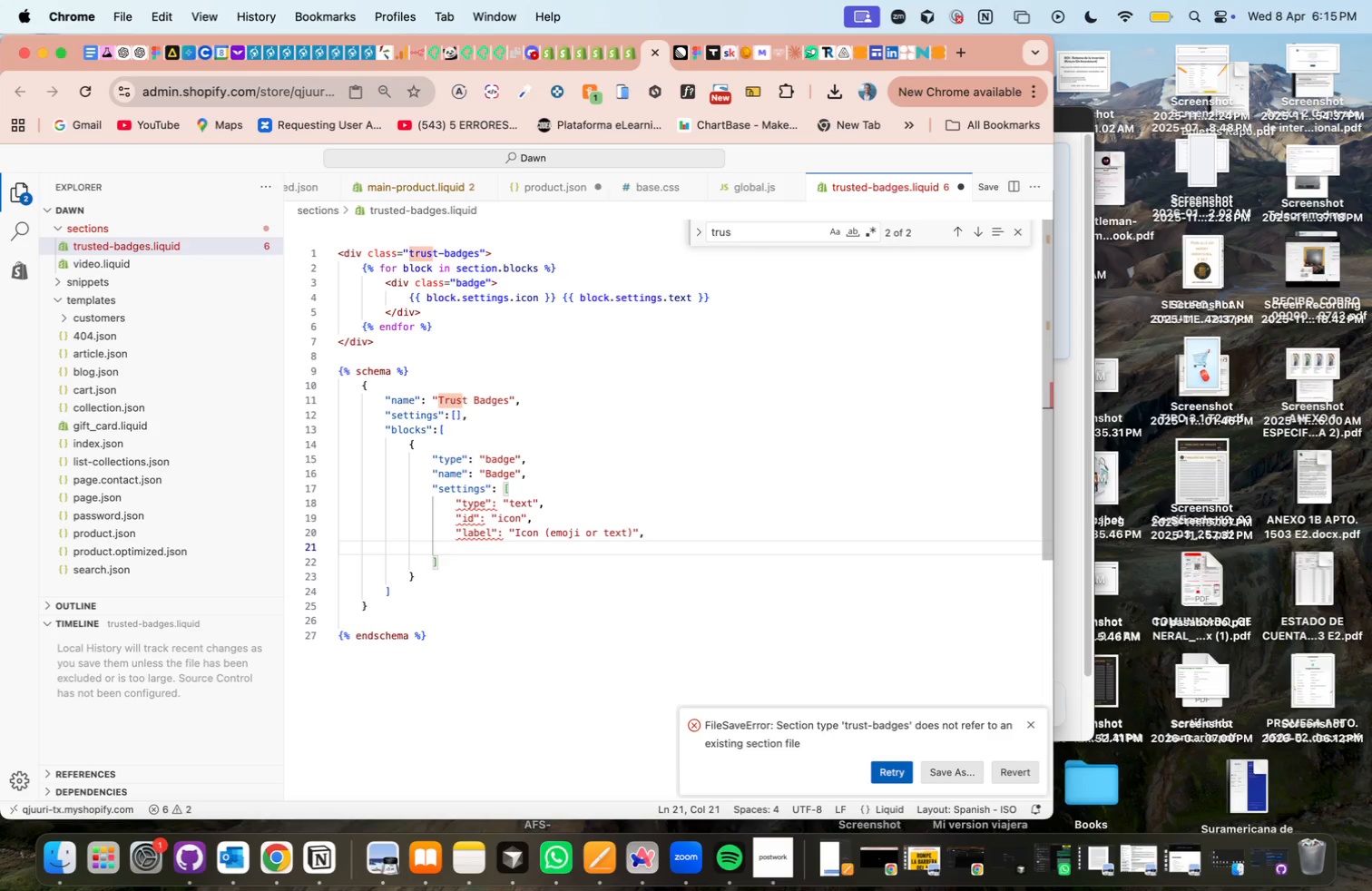 
wait(5.01)
 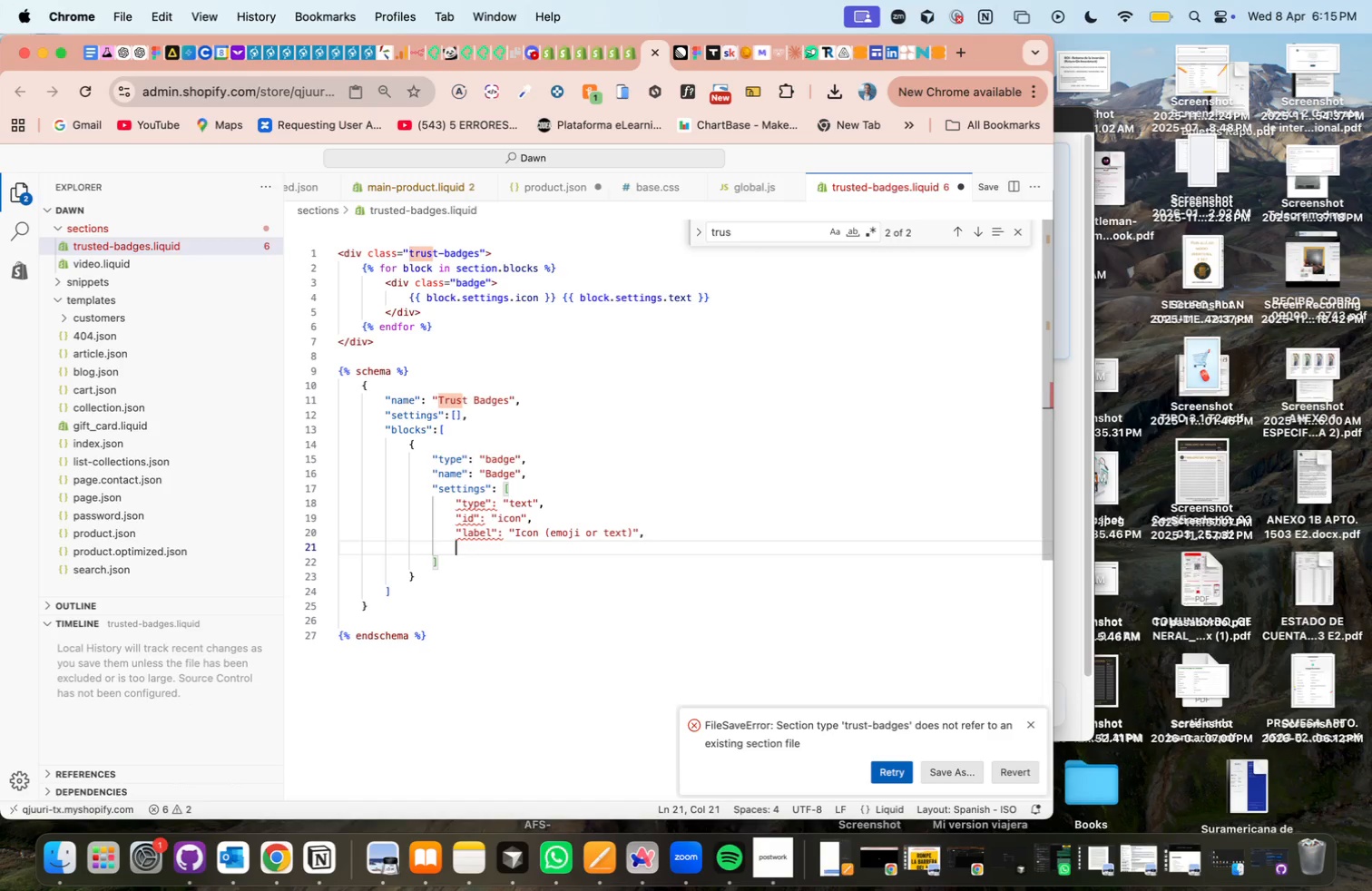 
key(Backspace)
 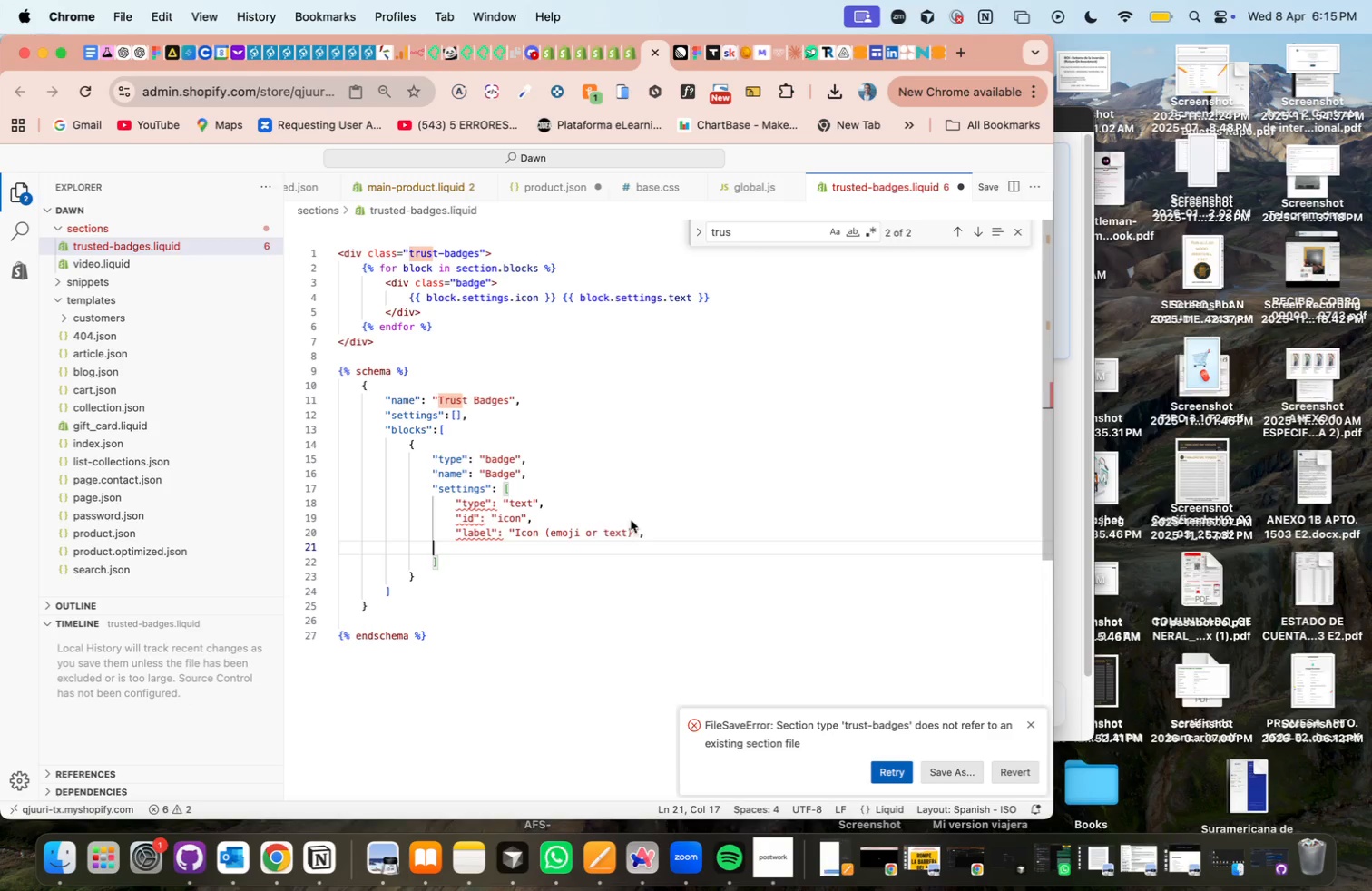 
wait(8.28)
 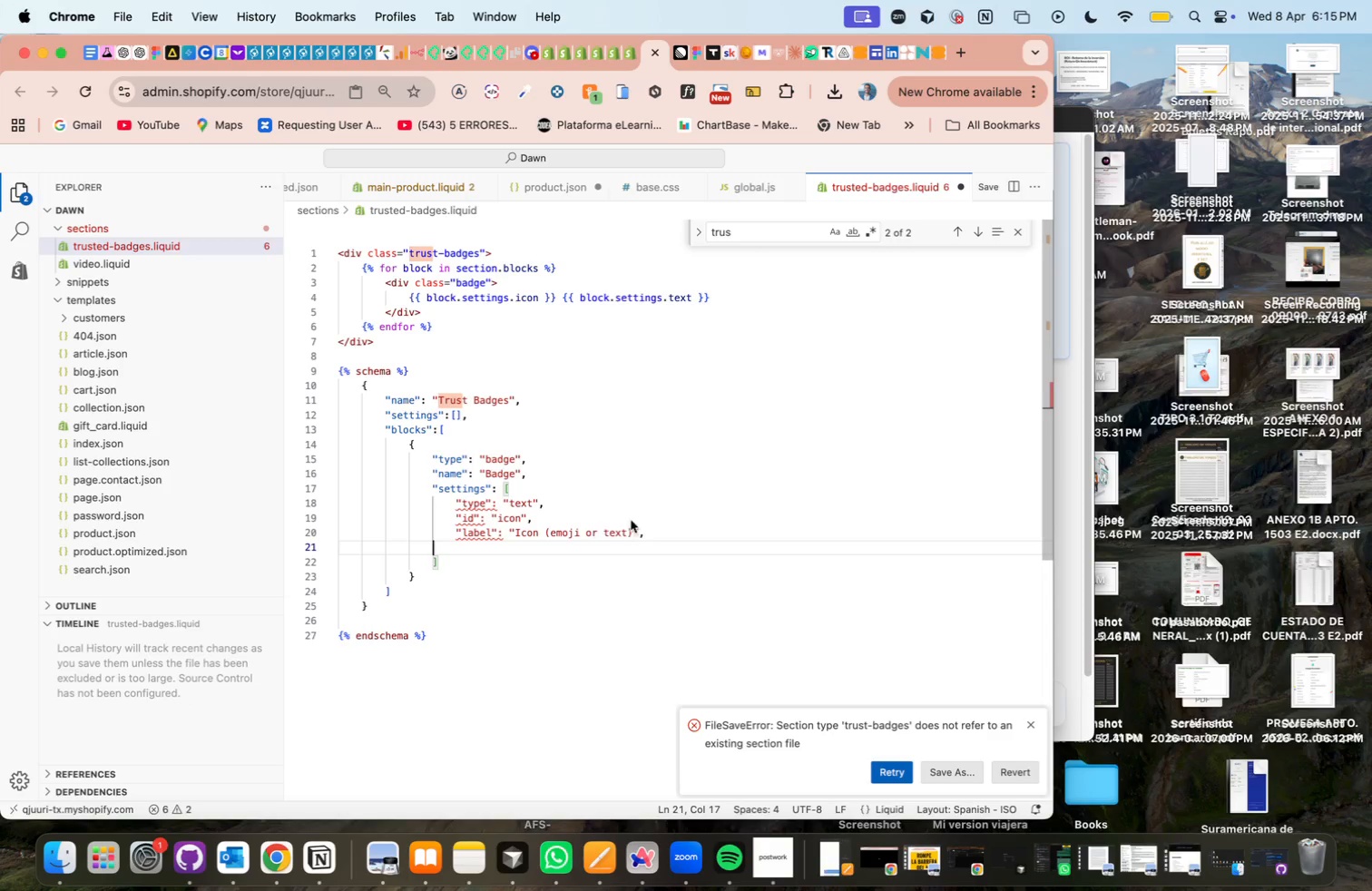 
left_click([516, 488])
 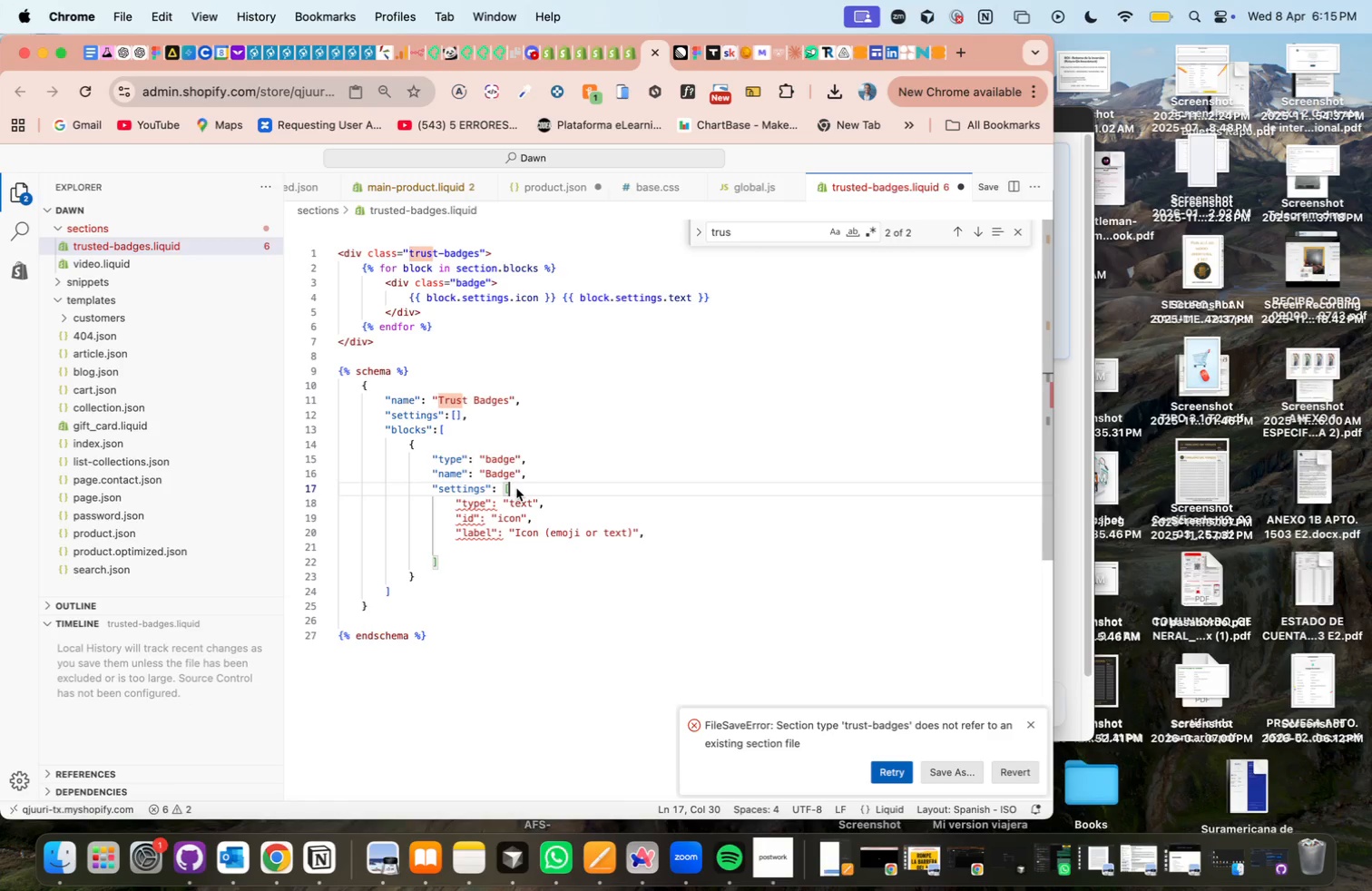 
mouse_move([468, 532])
 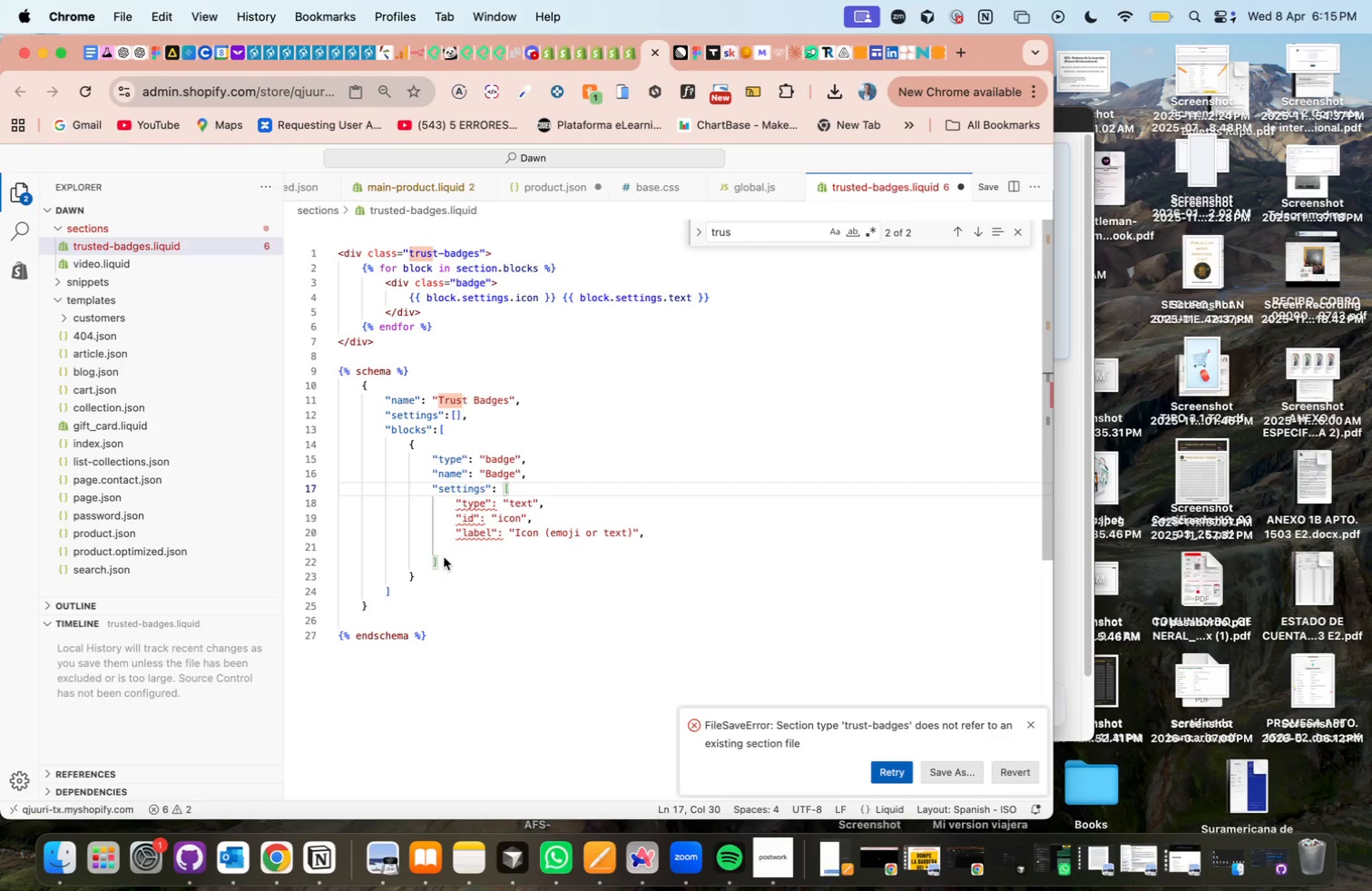 
wait(12.4)
 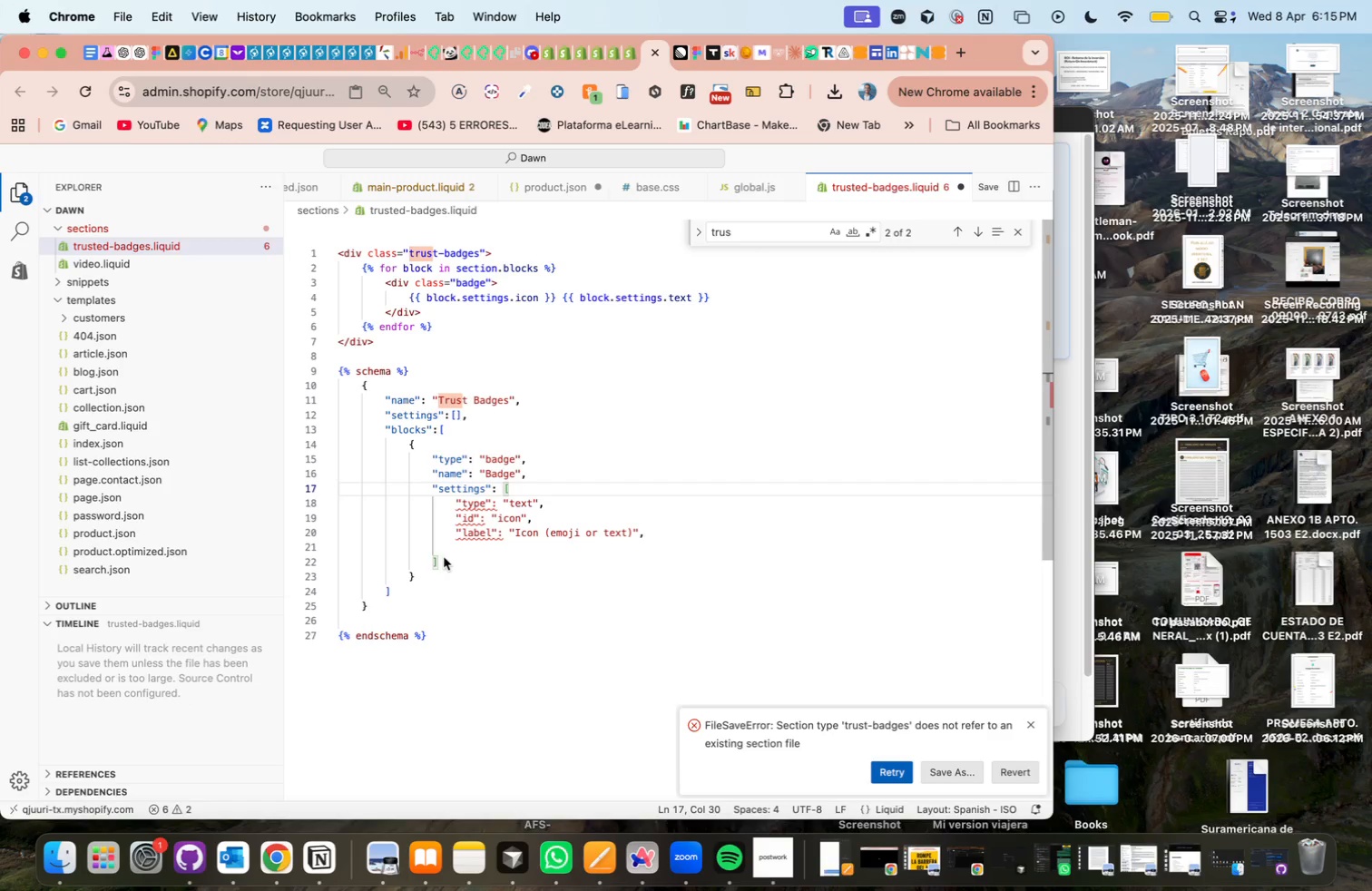 
left_click([532, 487])
 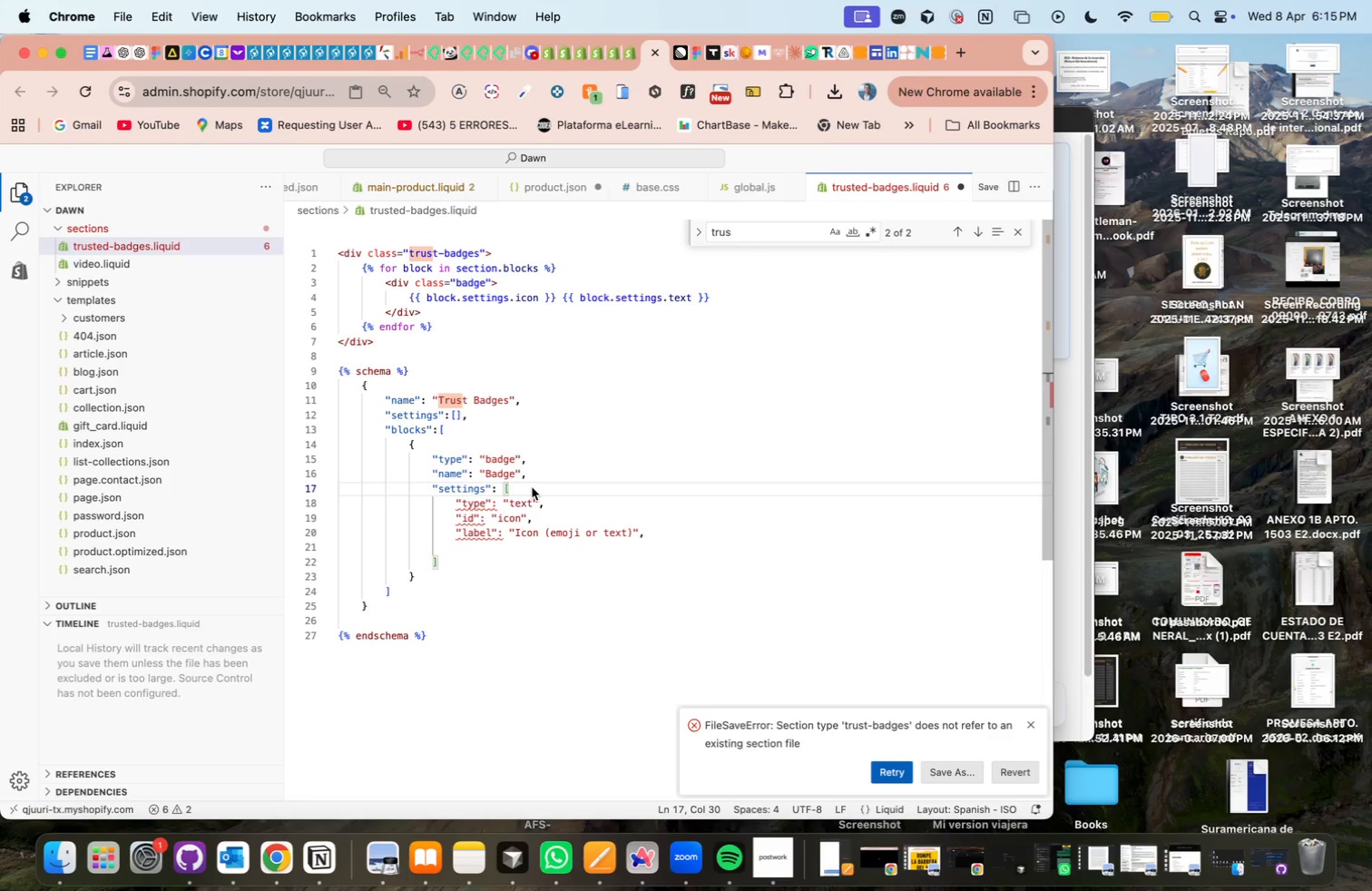 
key(Enter)
 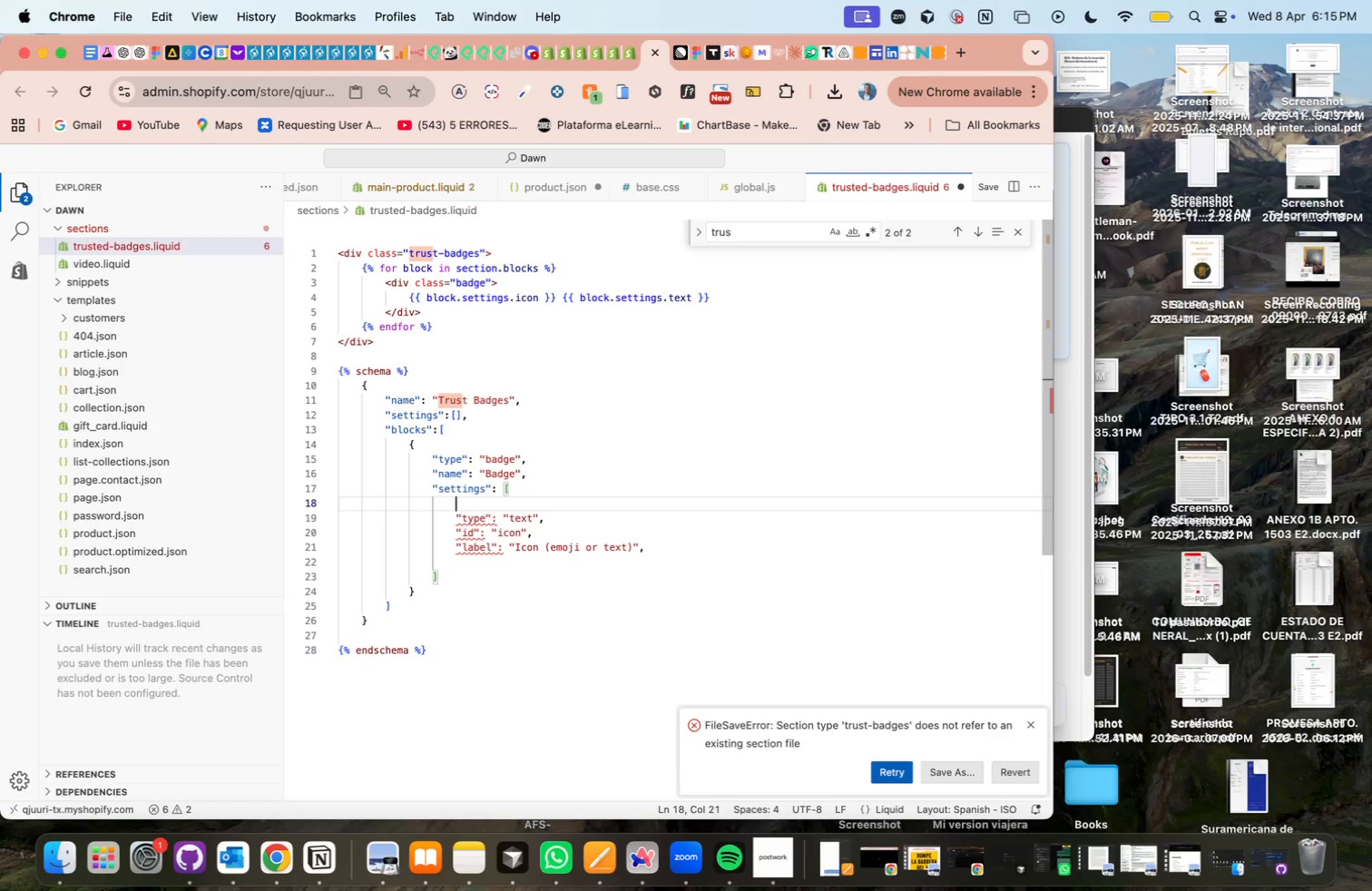 
key(Quote)
 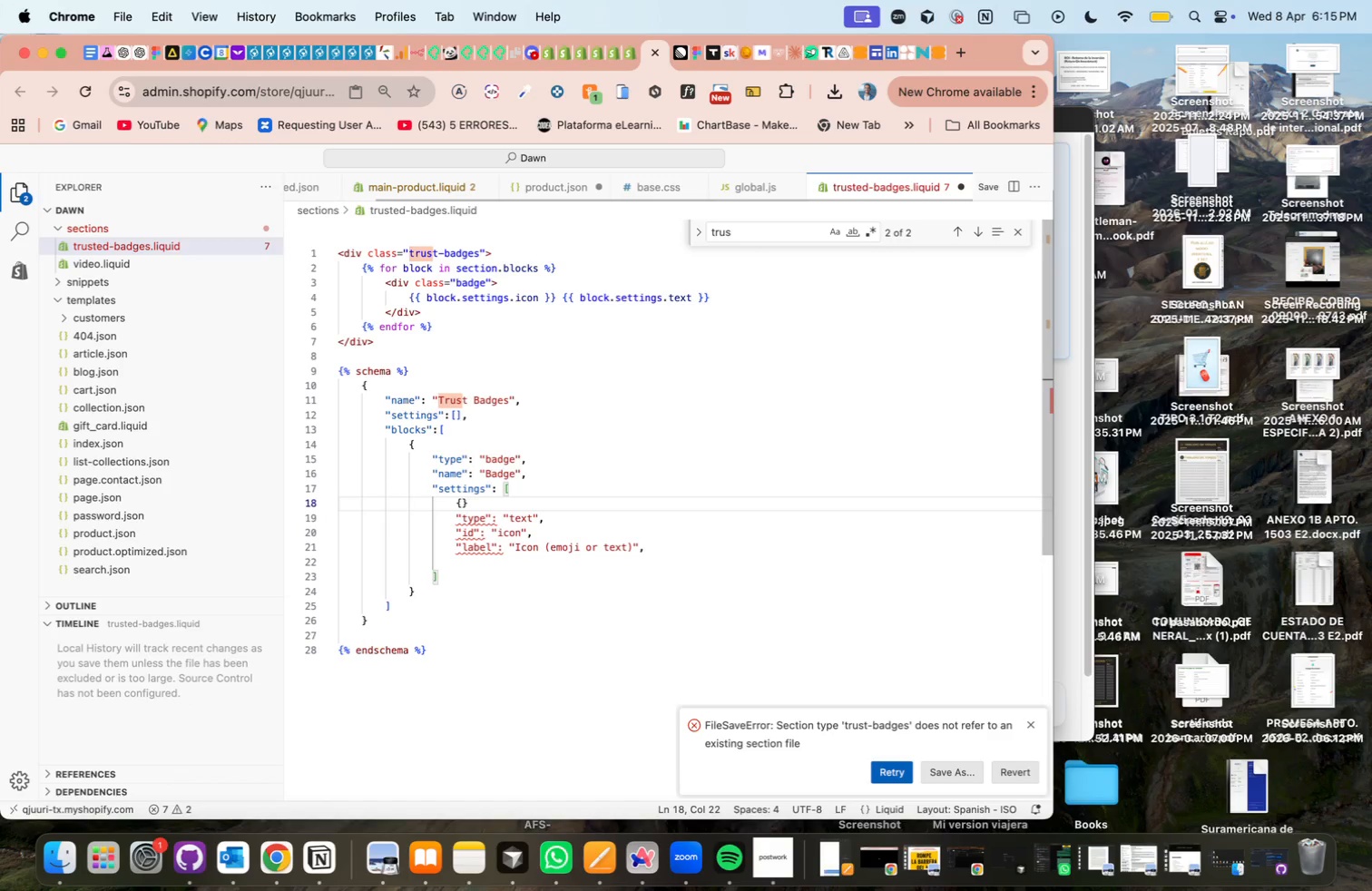 
key(Enter)
 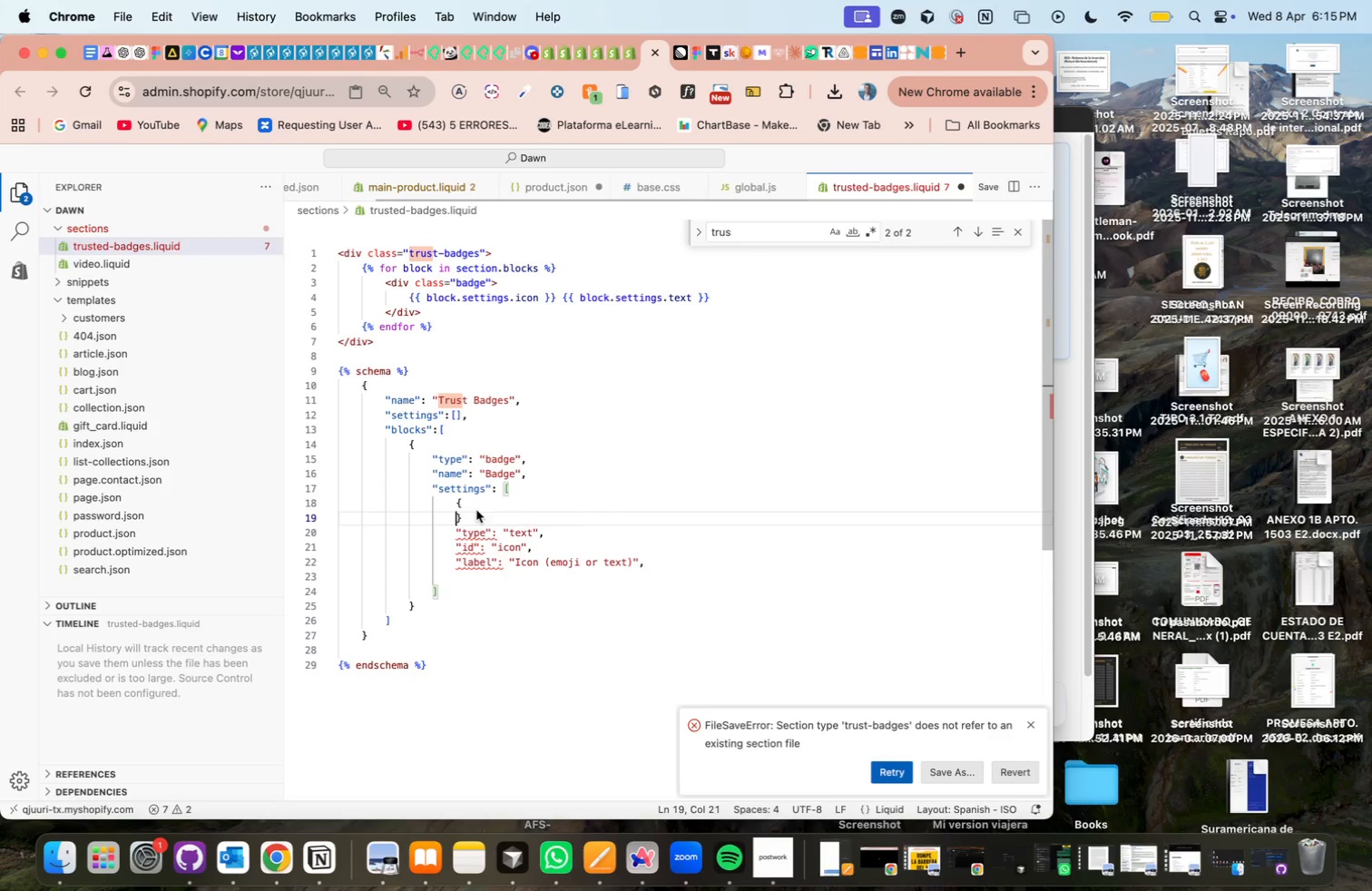 
left_click_drag(start_coordinate=[461, 517], to_coordinate=[456, 517])
 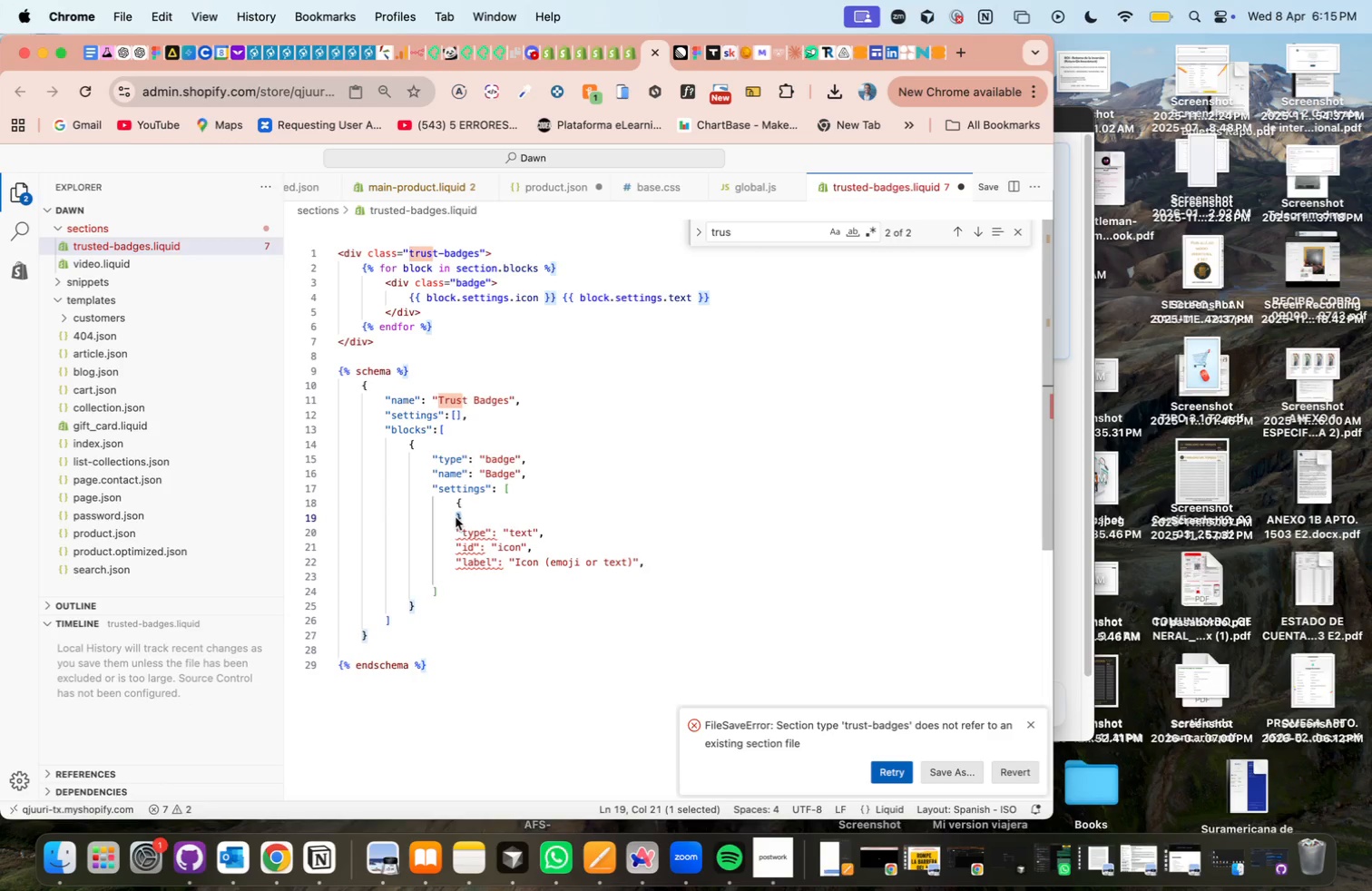 
key(Meta+X)
 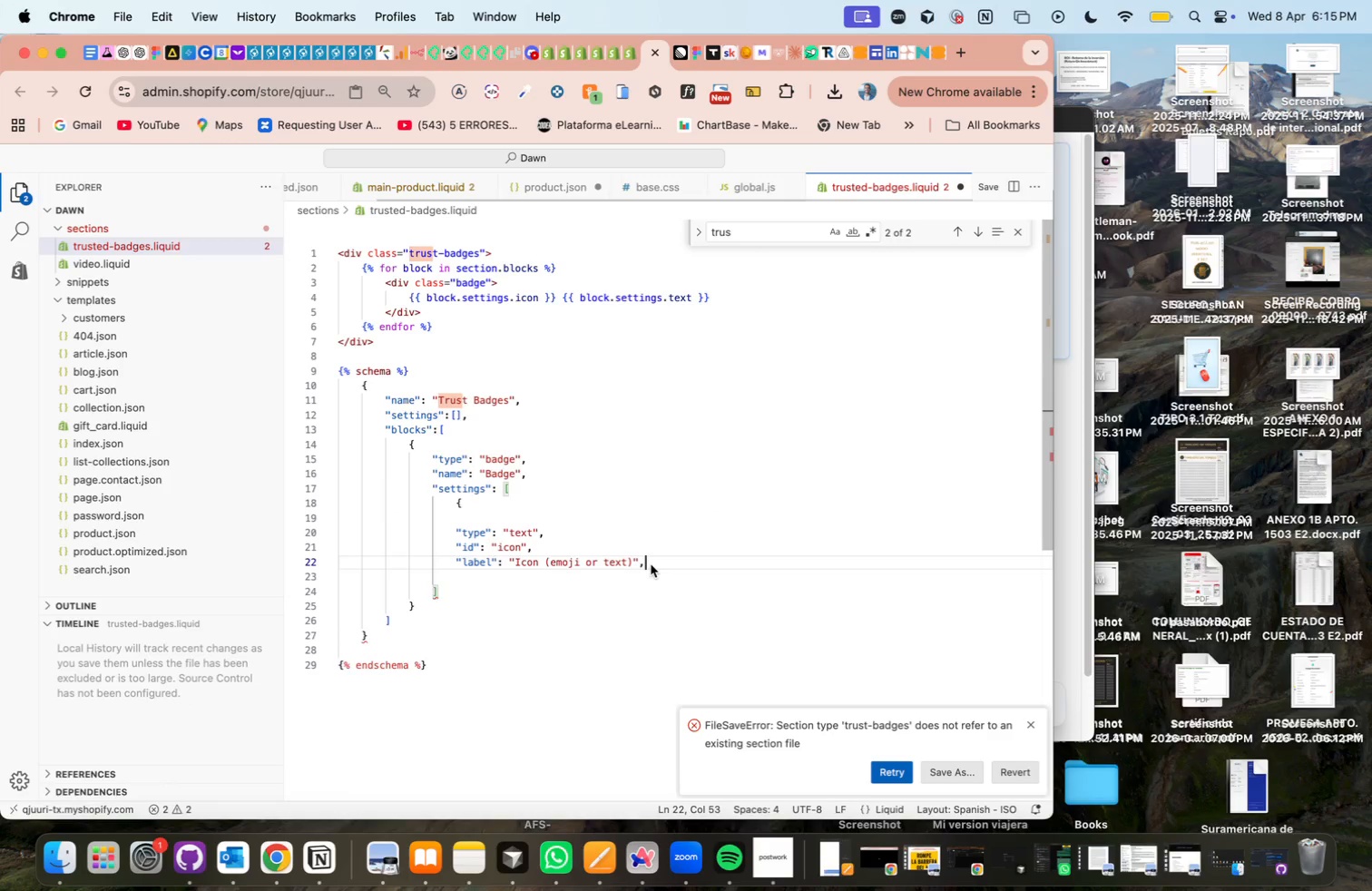 
key(Enter)
 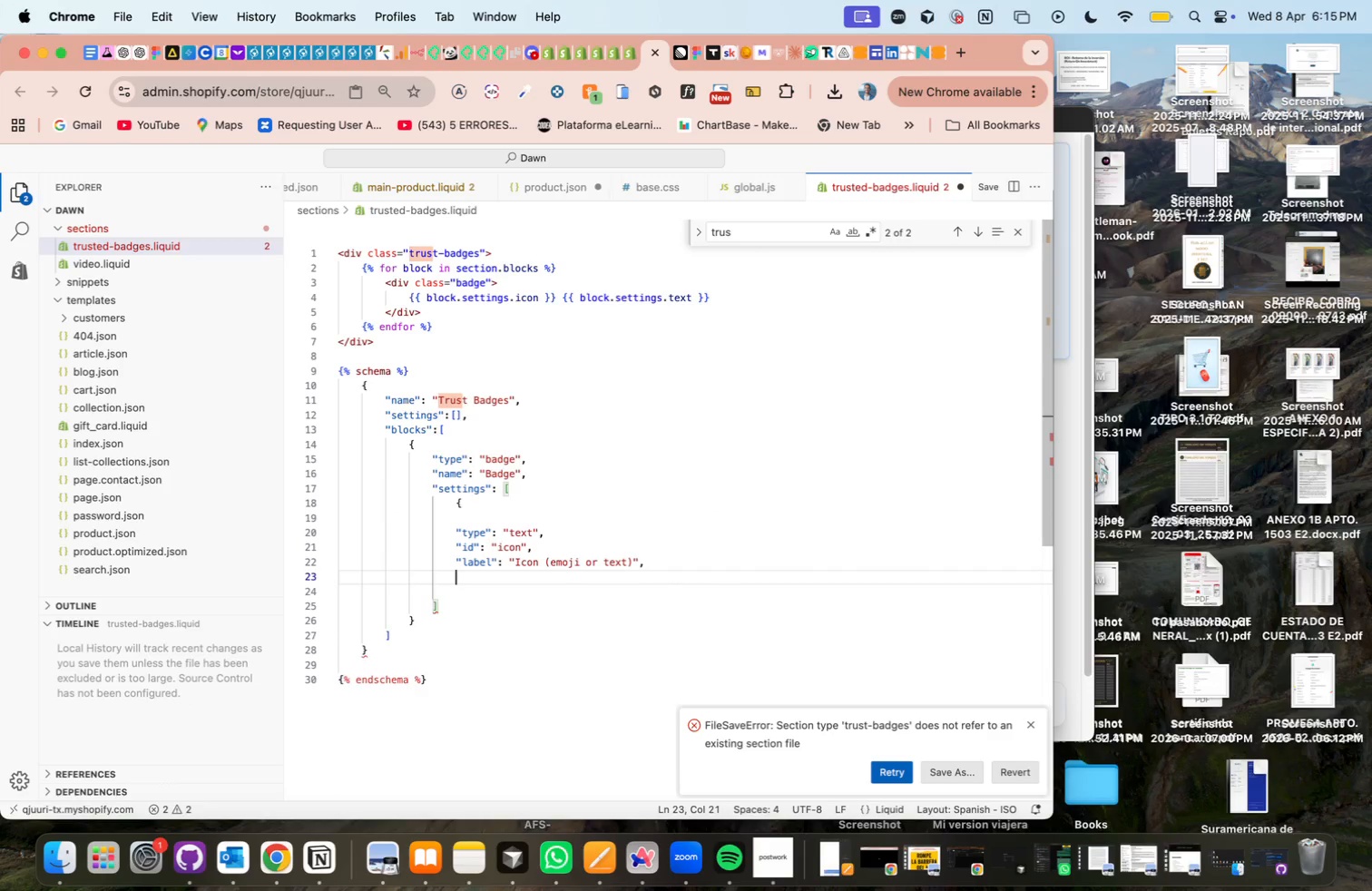 
key(Meta+V)
 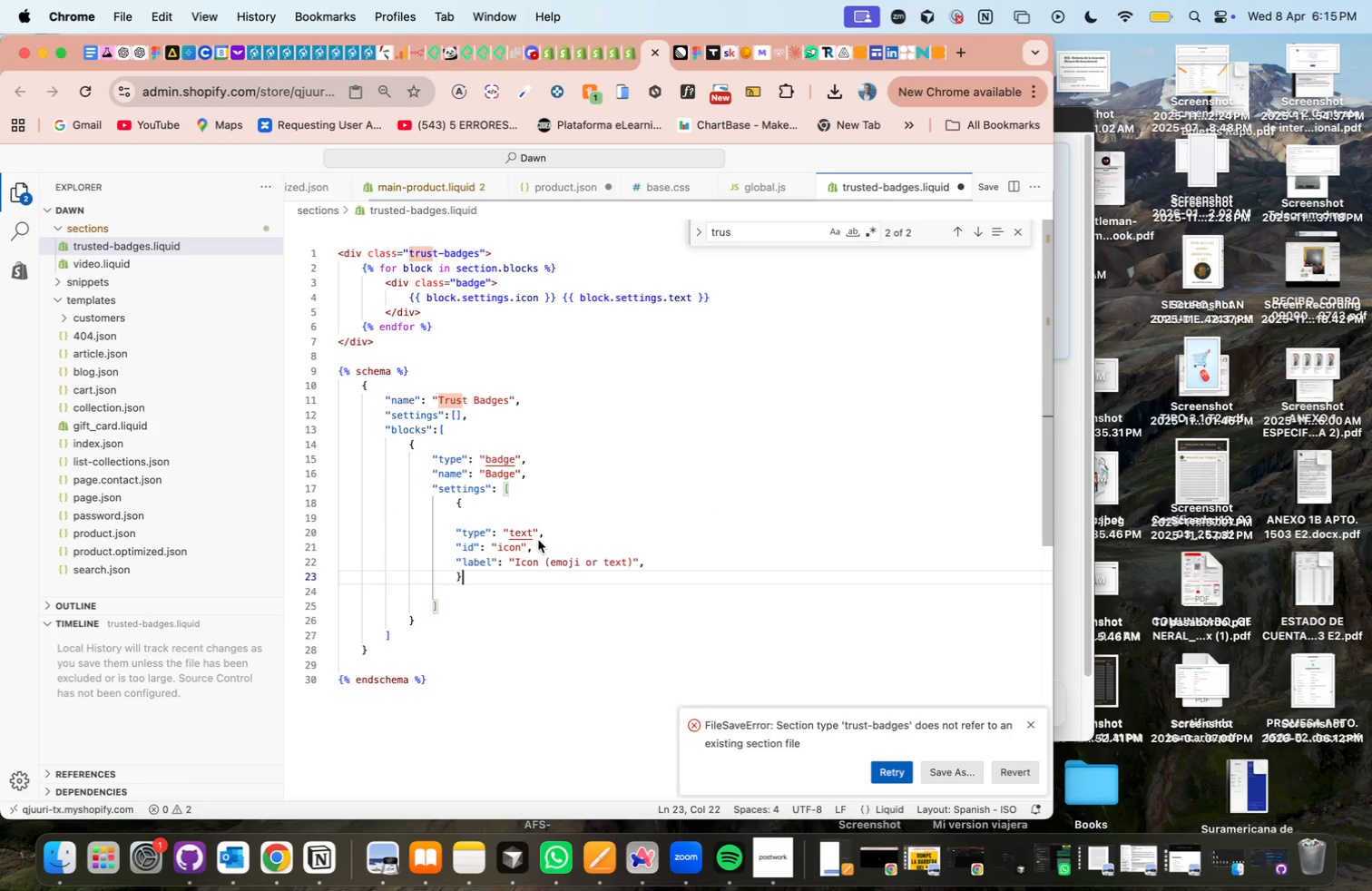 
left_click([460, 517])
 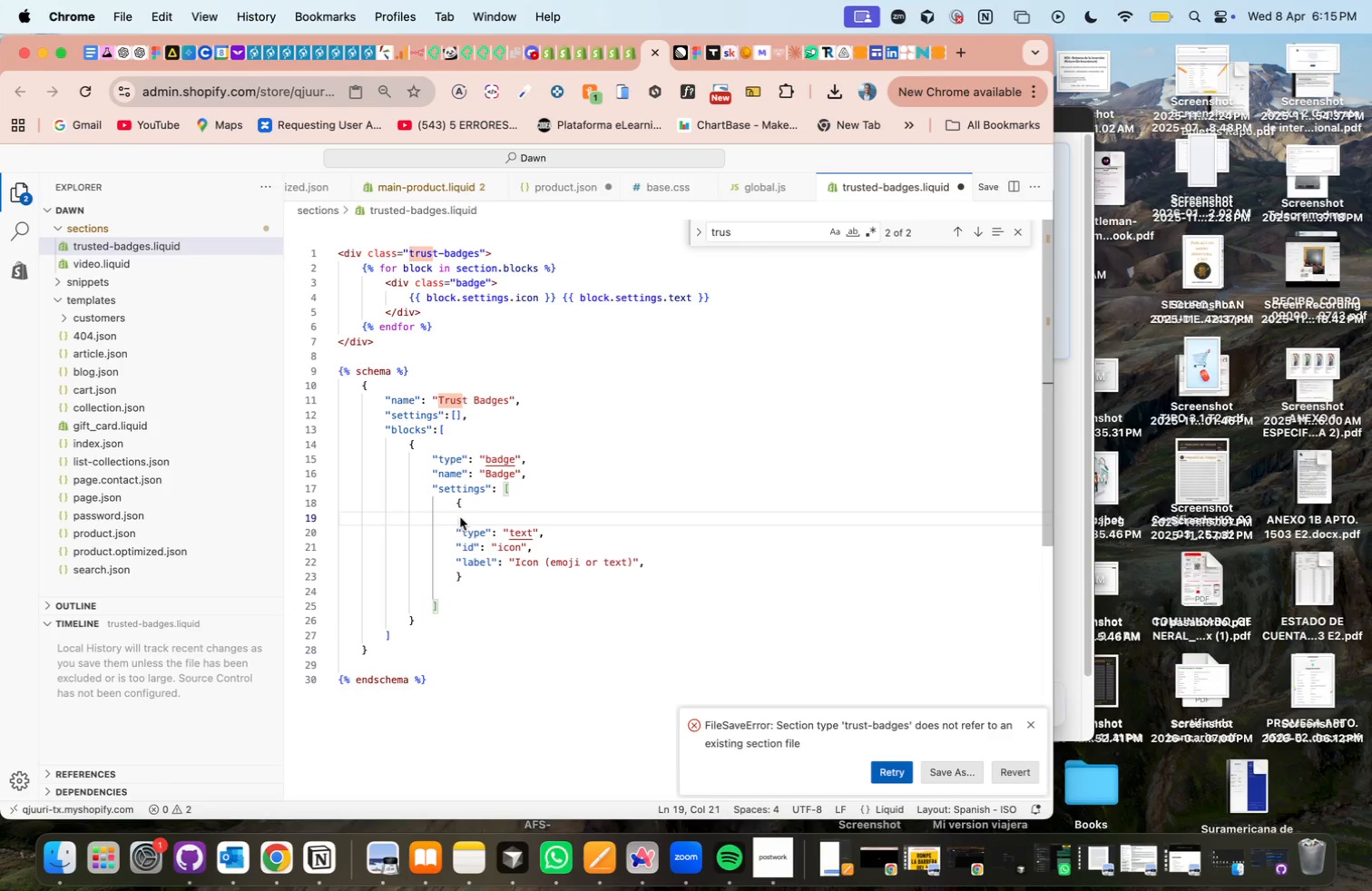 
key(Backspace)
 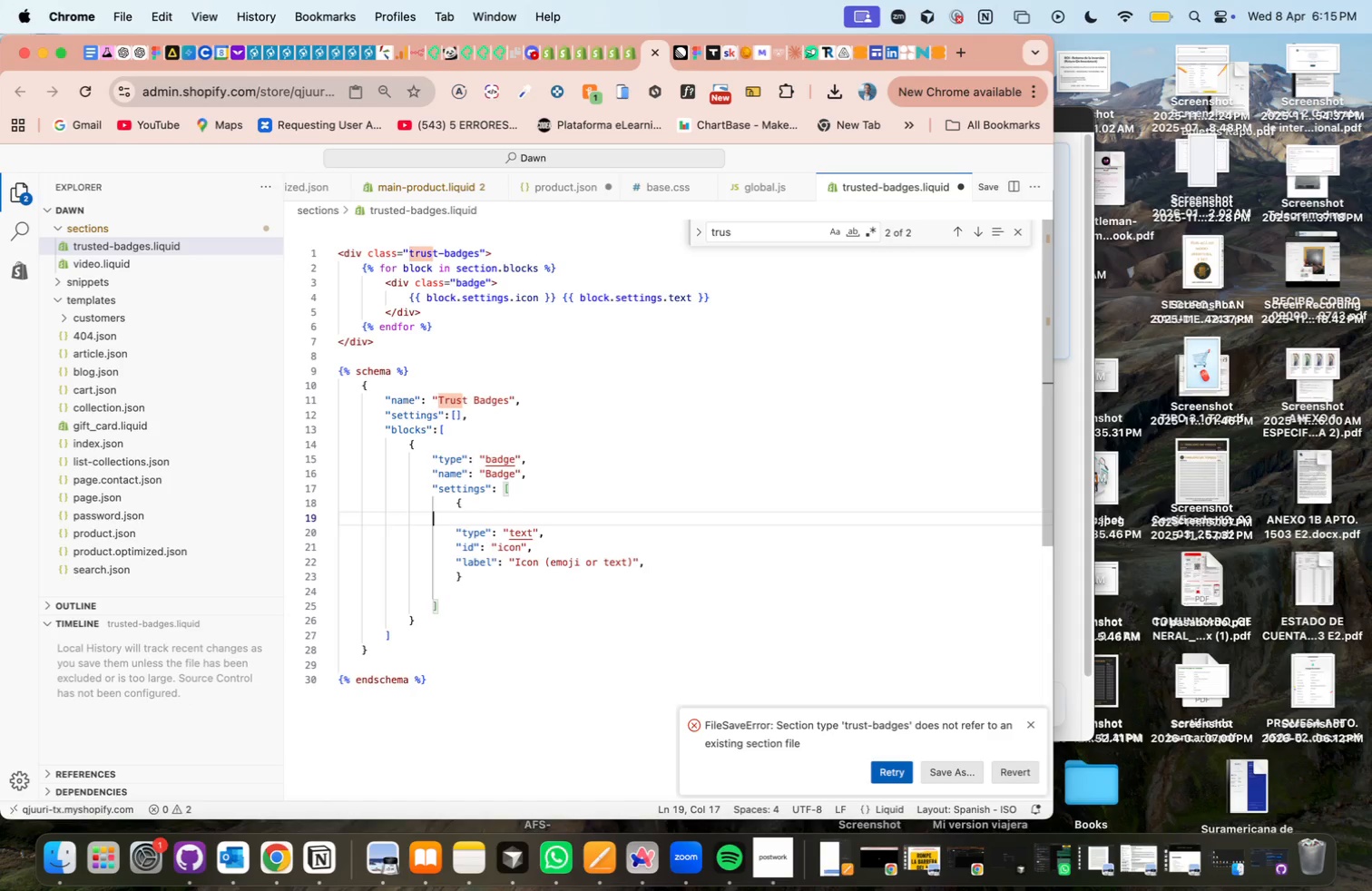 
key(Backspace)
 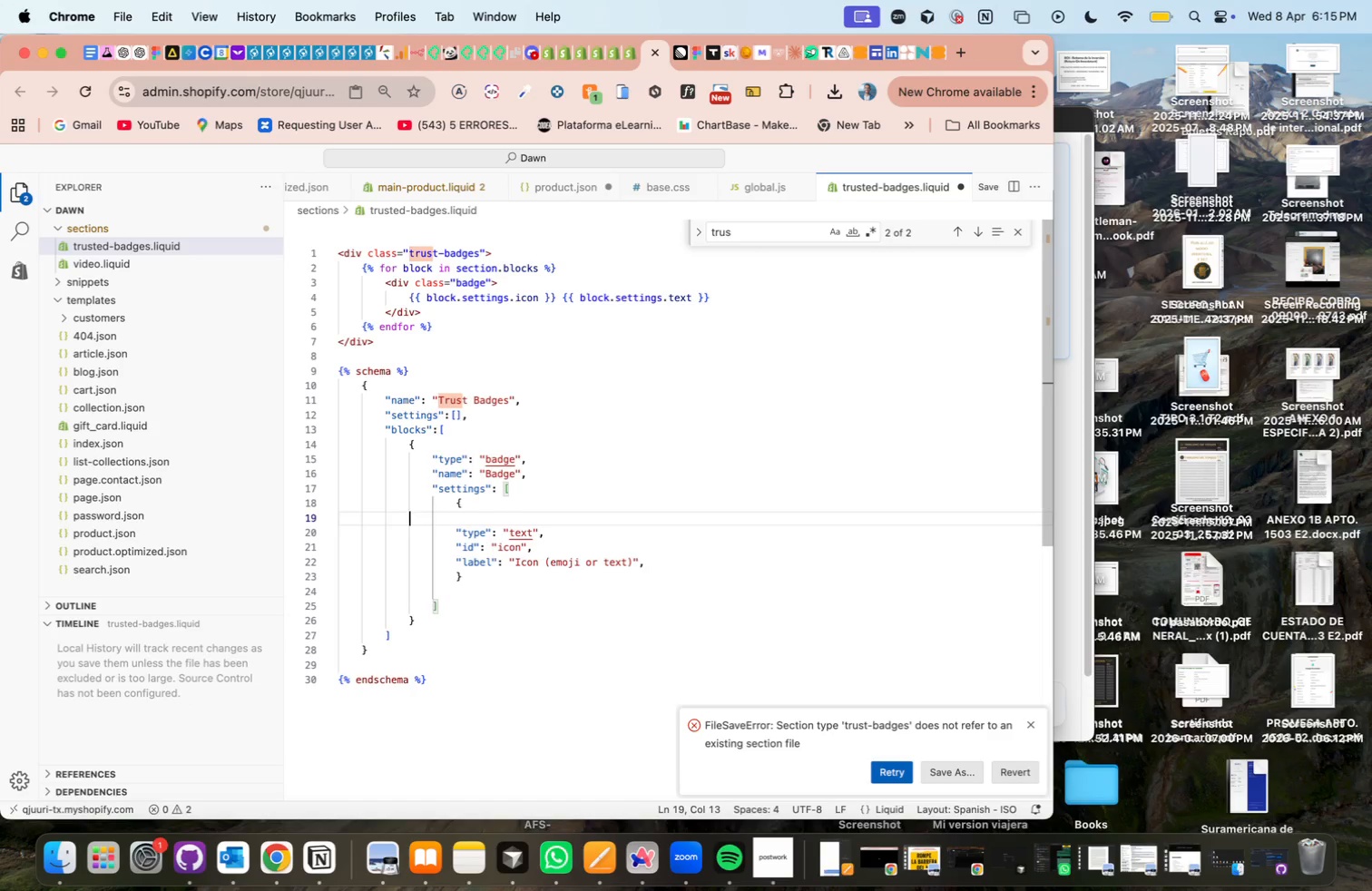 
key(Backspace)
 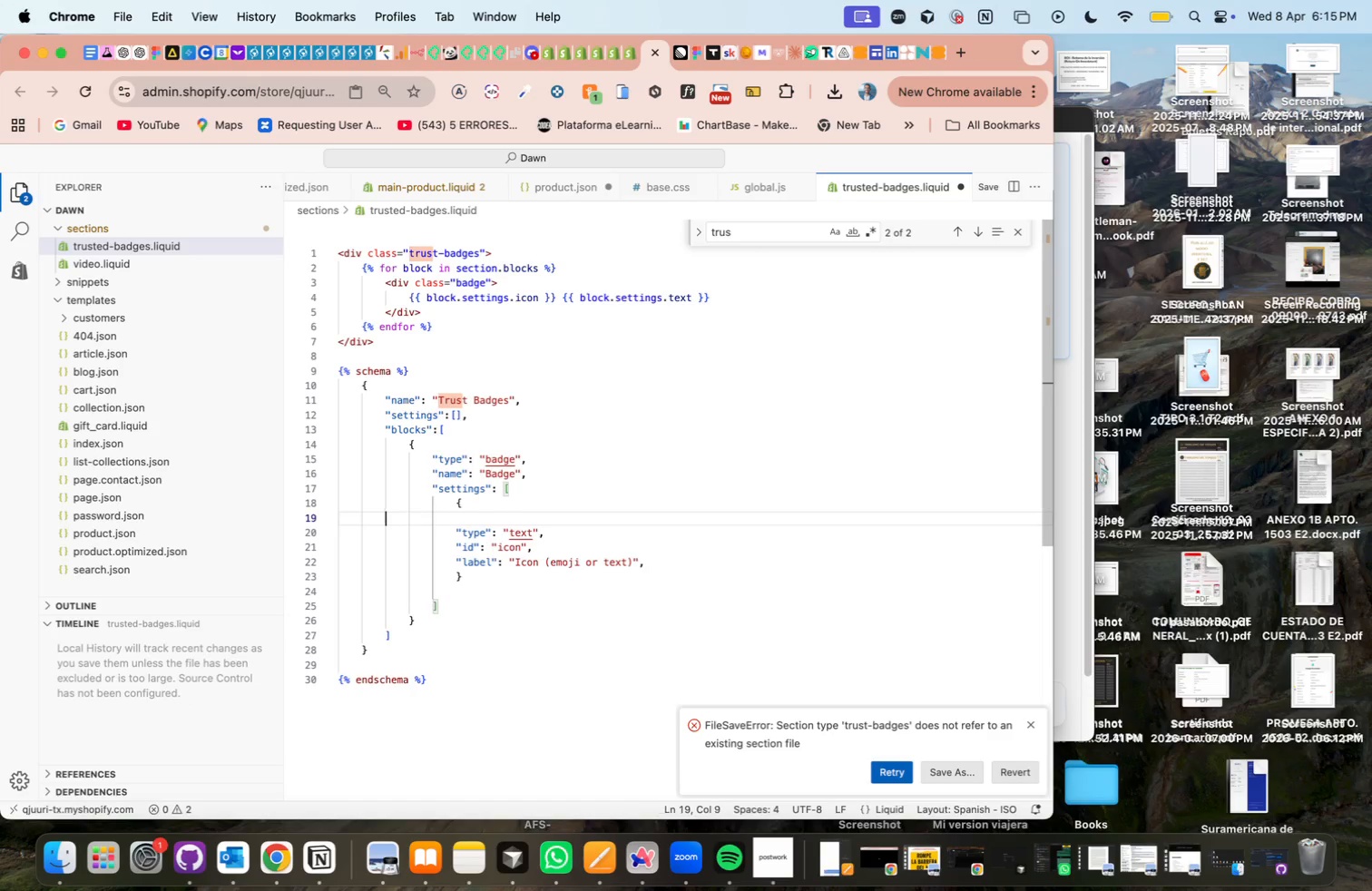 
key(Backspace)
 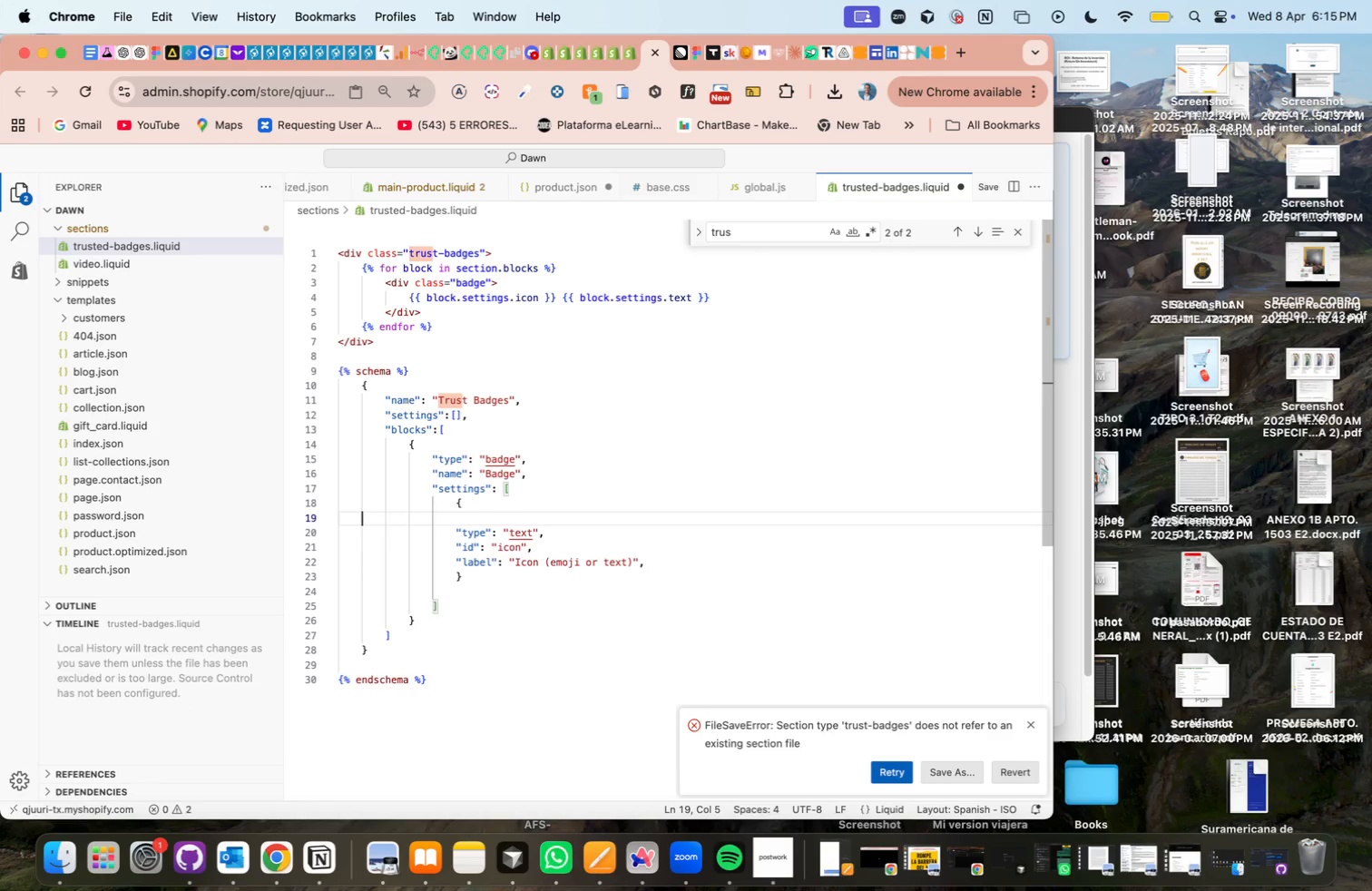 
key(Backspace)
 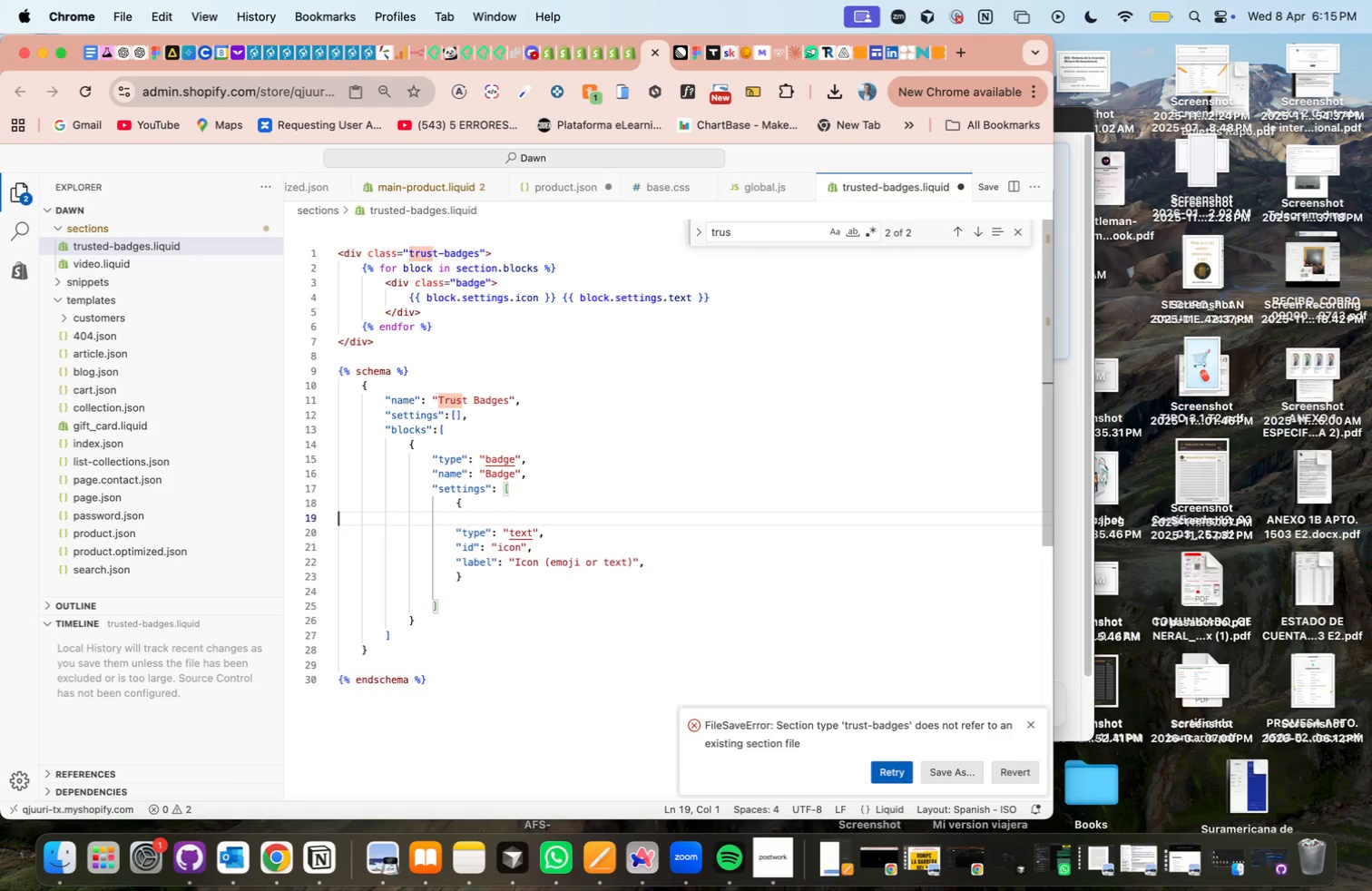 
key(Backspace)
 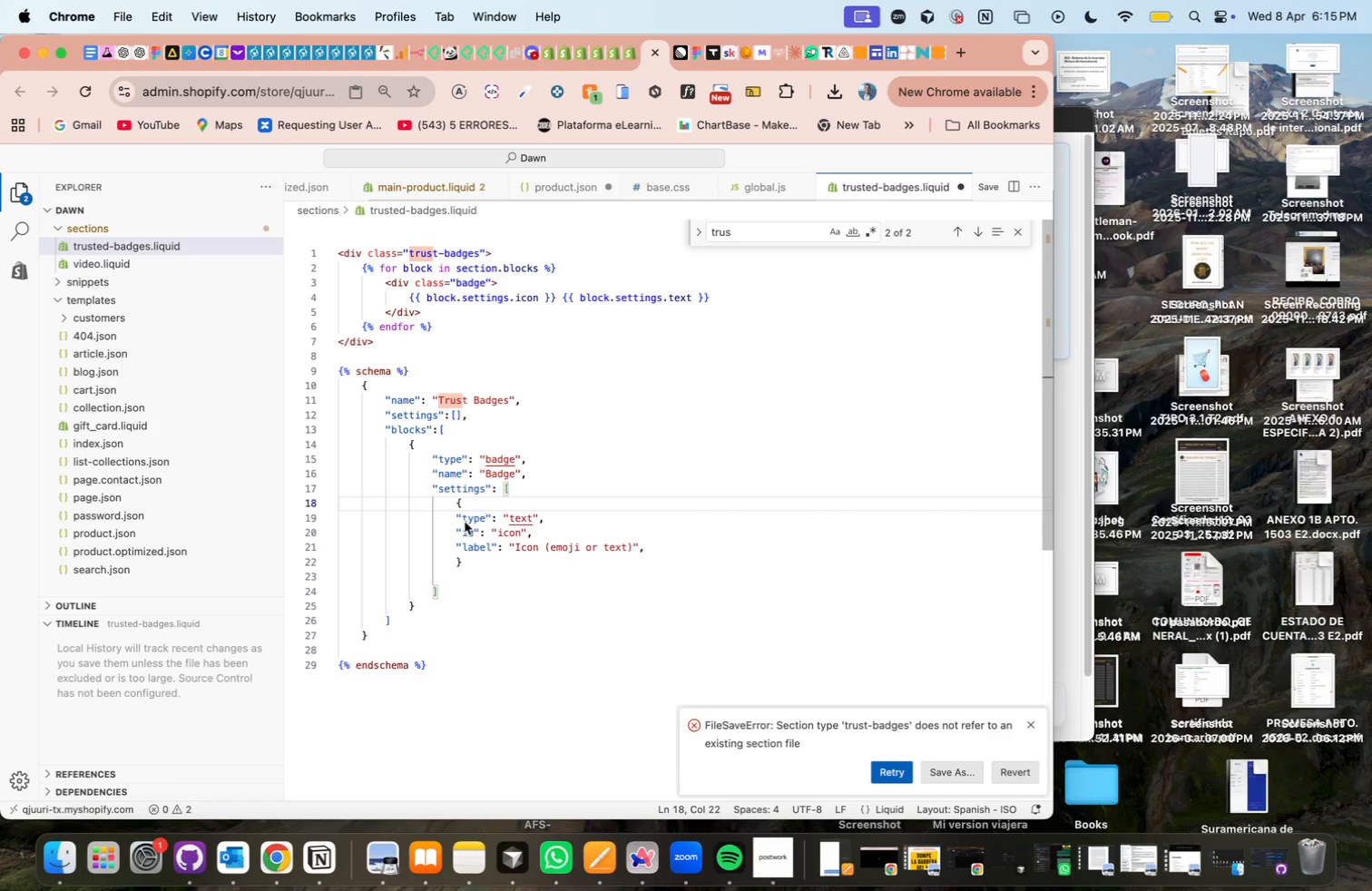 
left_click_drag(start_coordinate=[463, 516], to_coordinate=[467, 545])
 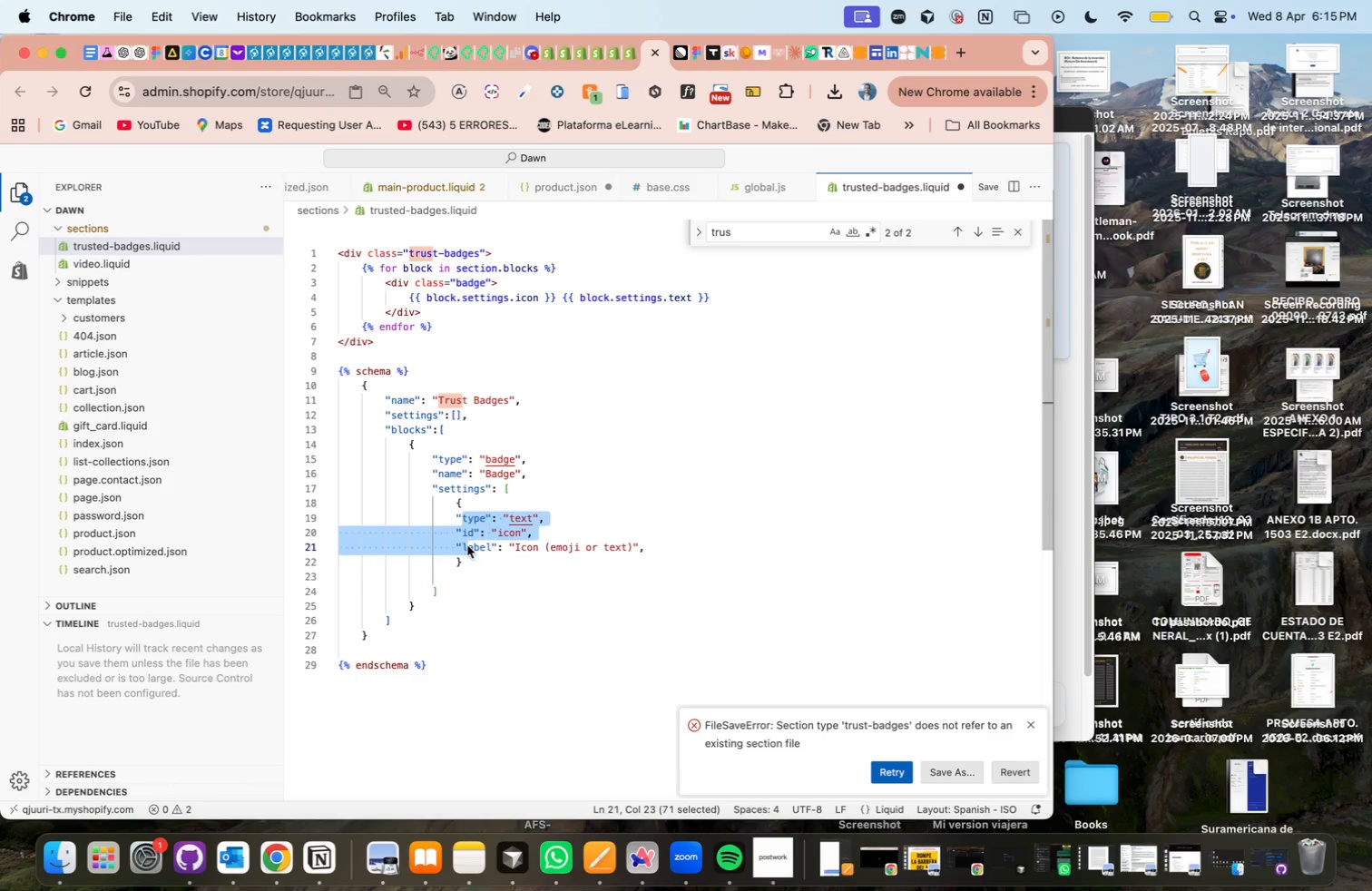 
key(Tab)
 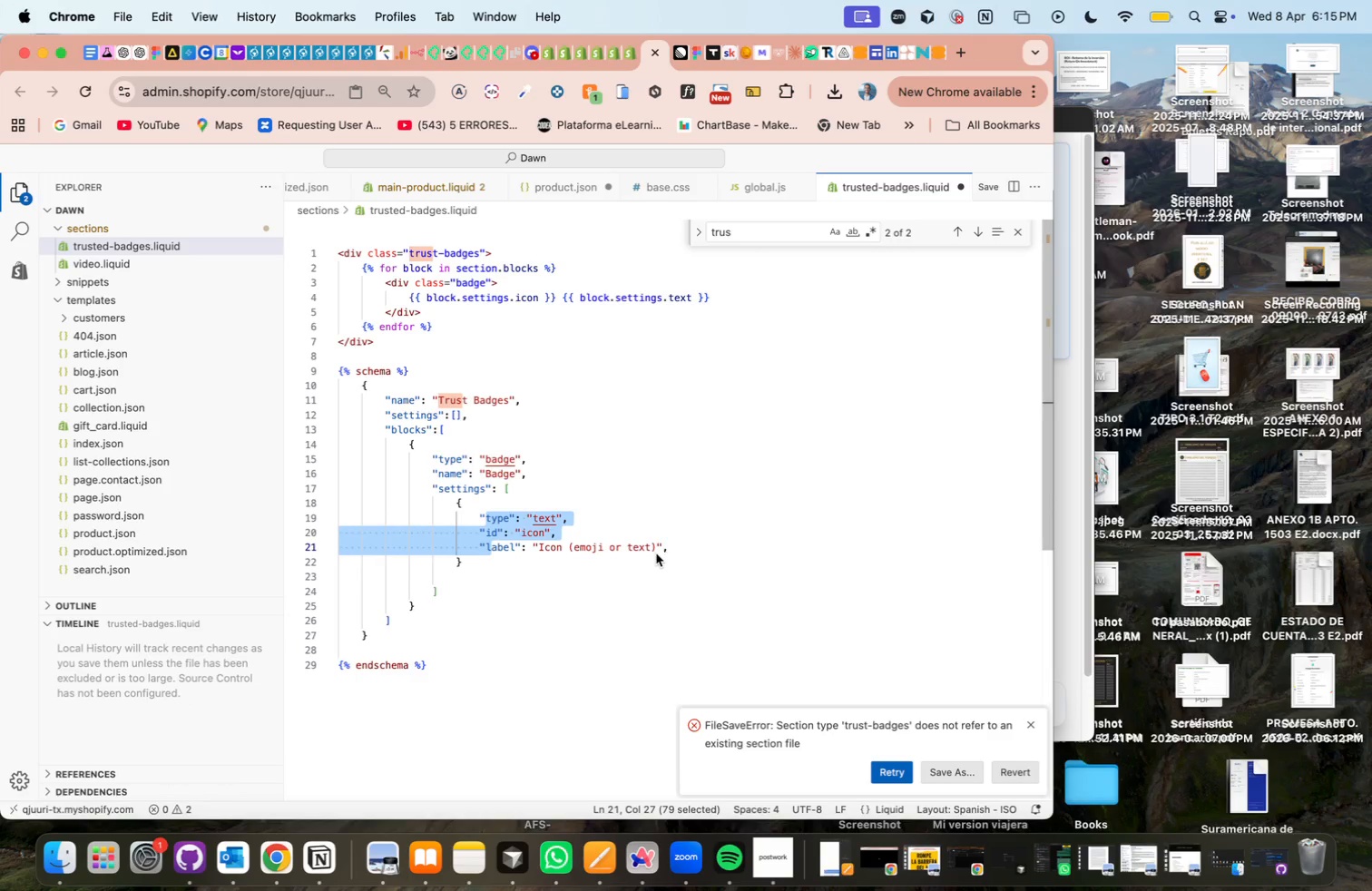 
left_click([681, 547])
 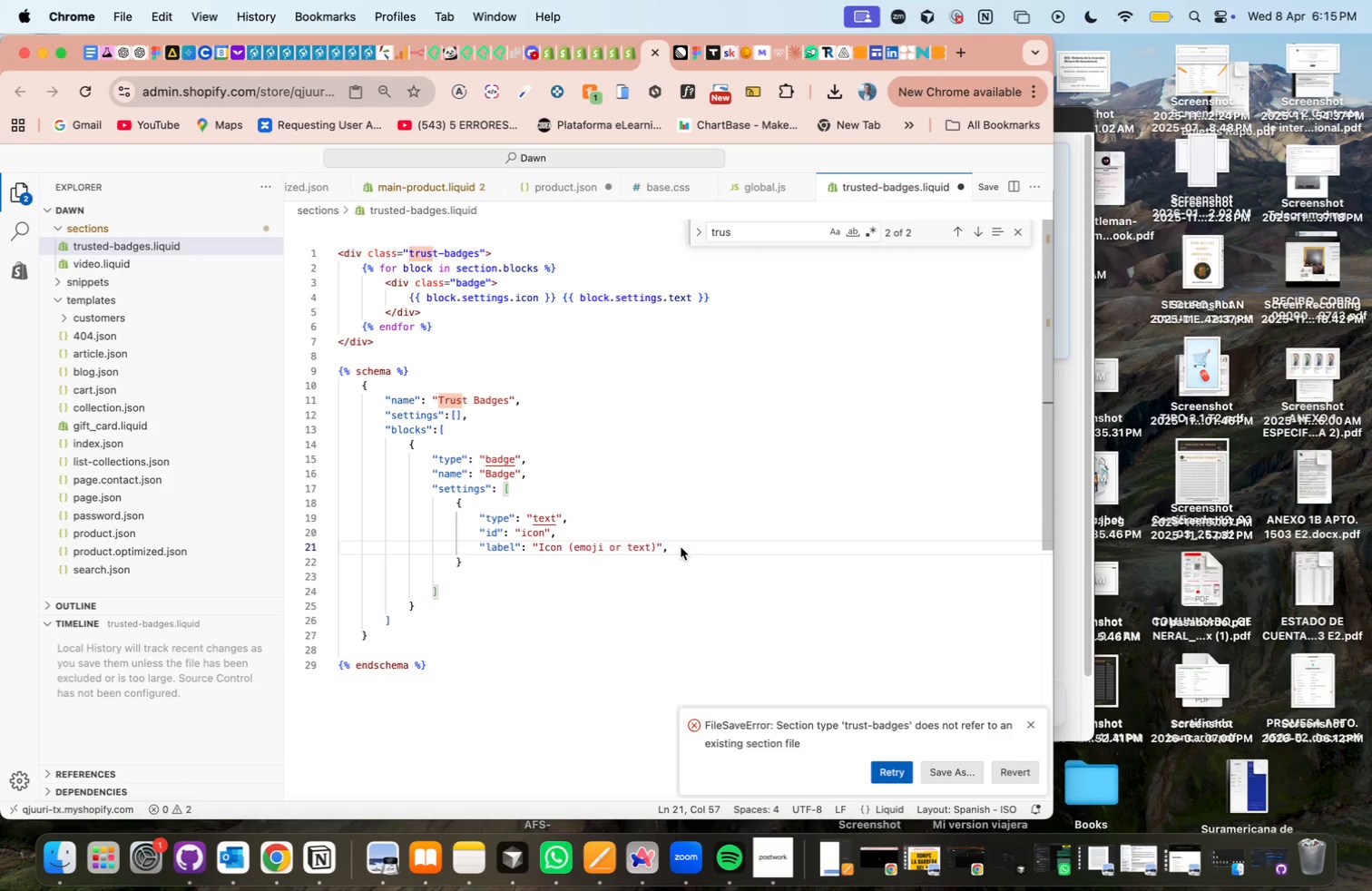 
key(Backspace)
 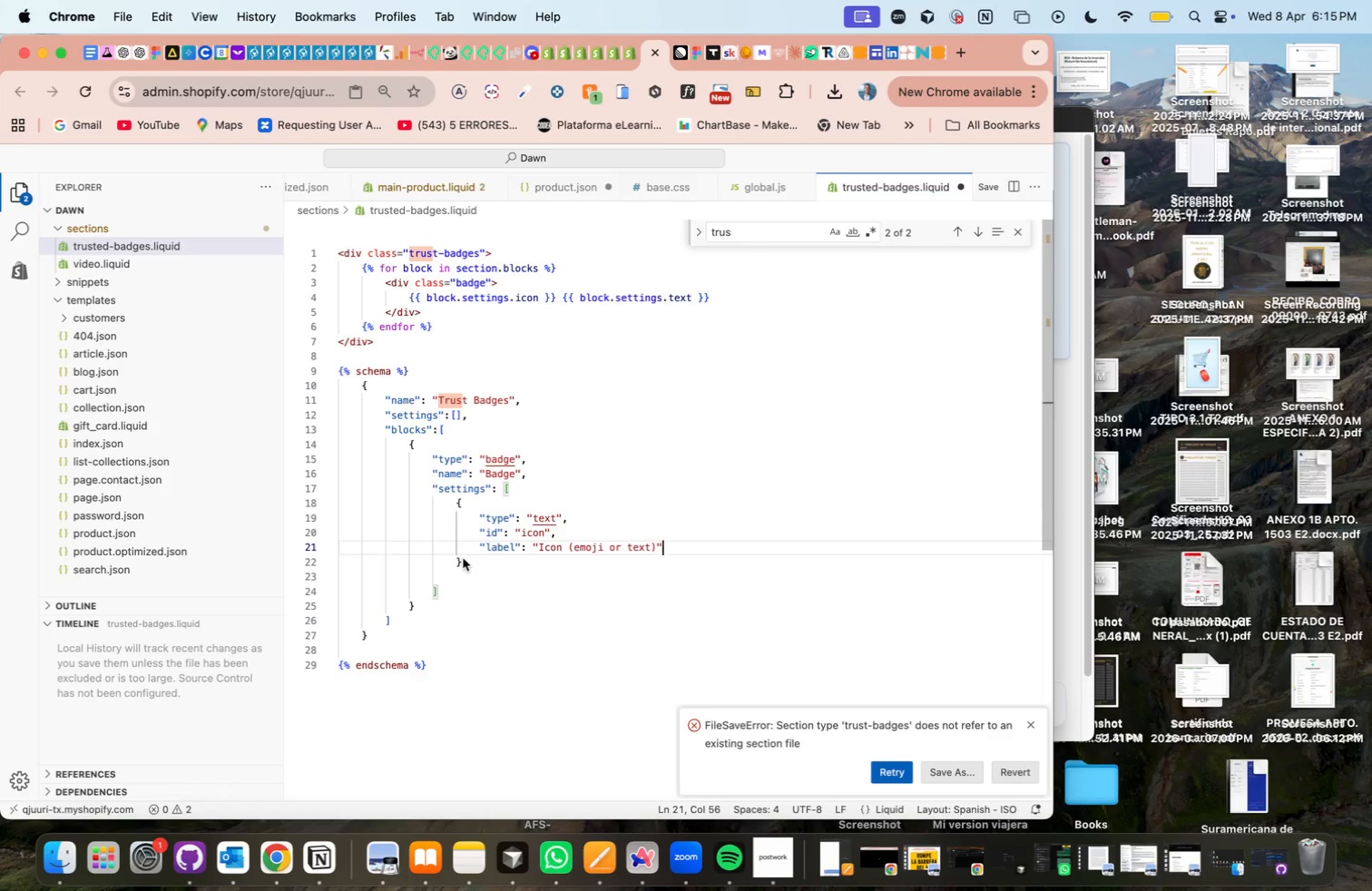 
left_click_drag(start_coordinate=[466, 560], to_coordinate=[453, 504])
 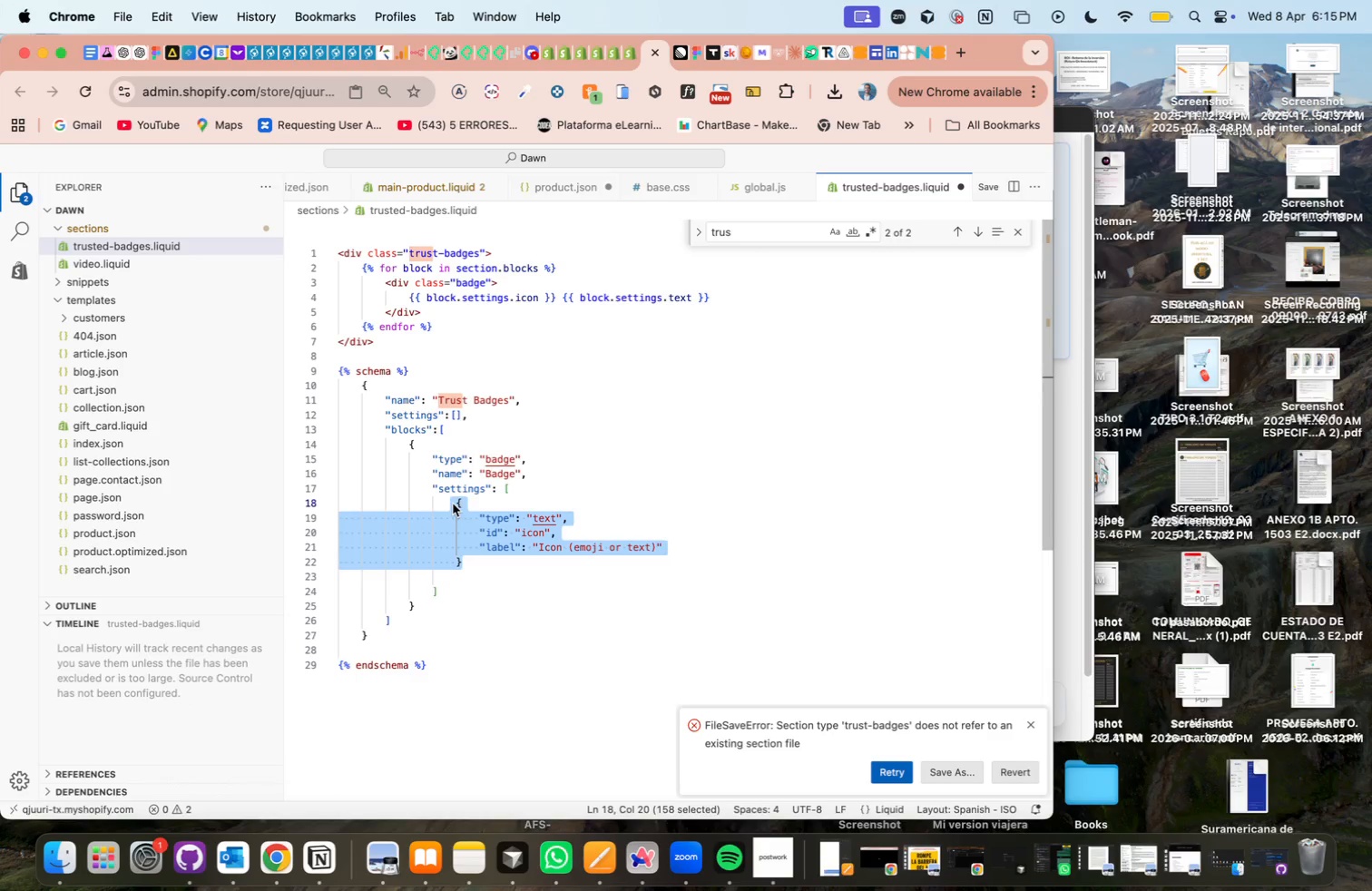 
key(Meta+C)
 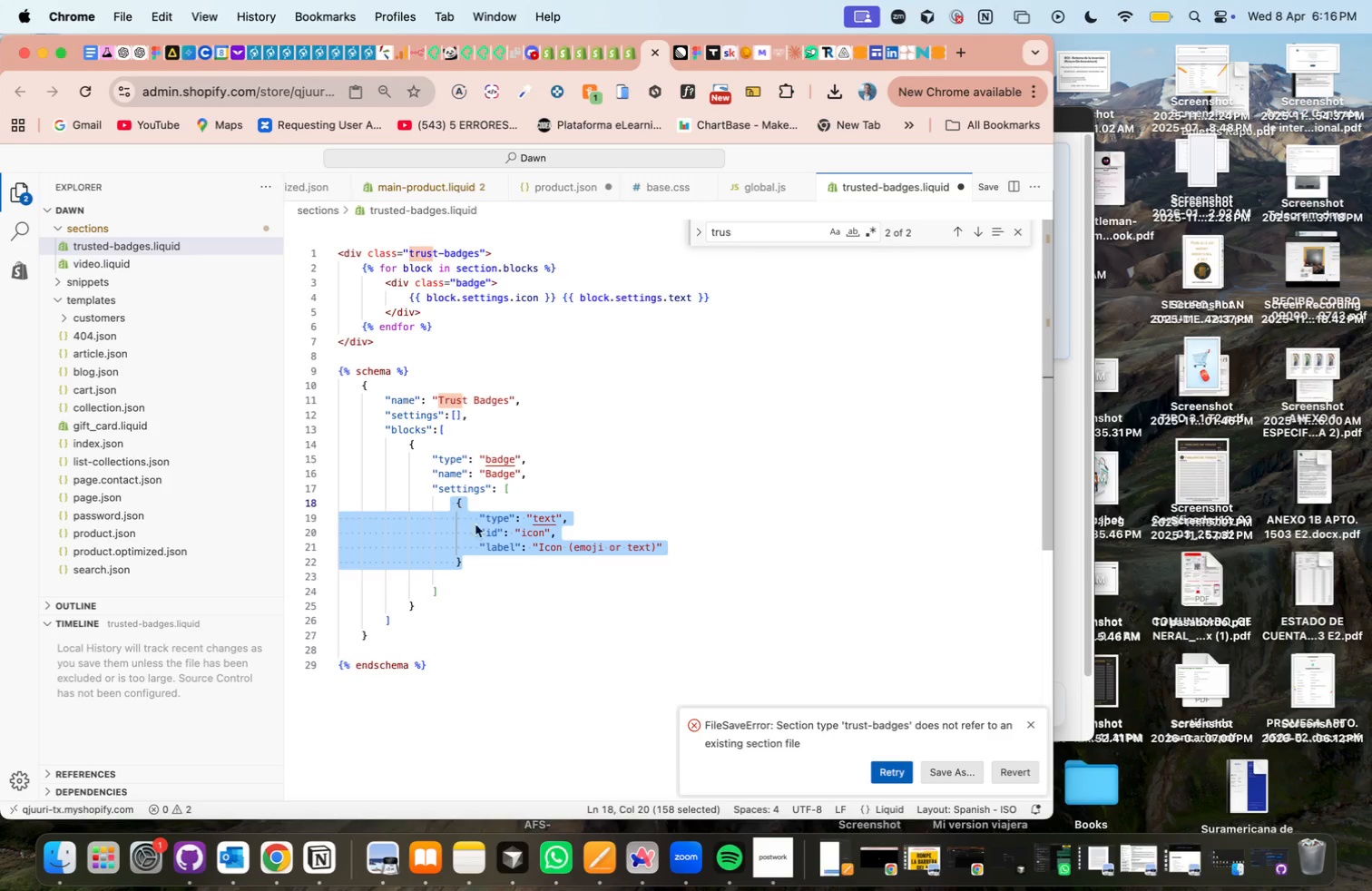 
left_click([480, 561])
 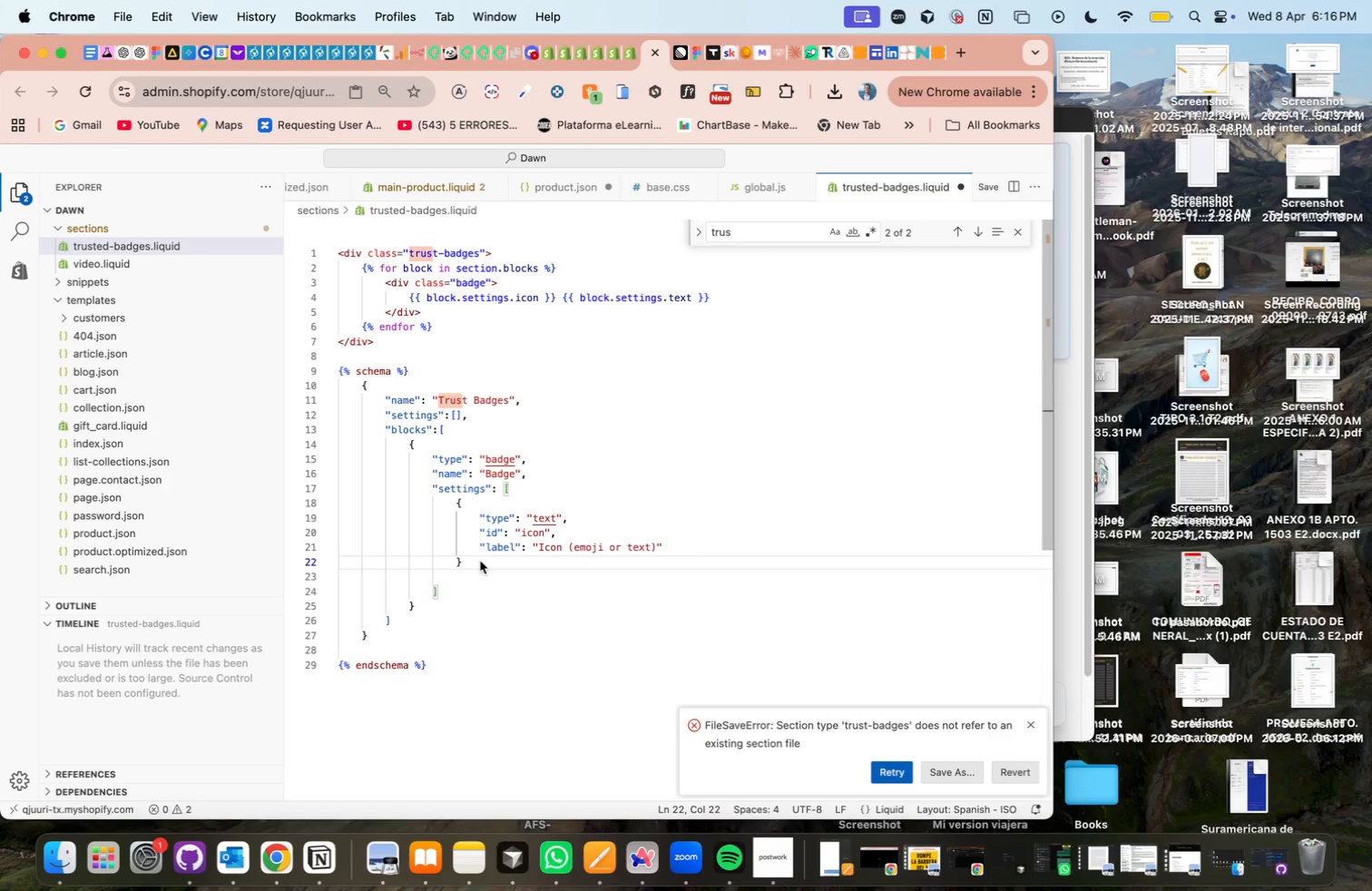 
key(Comma)
 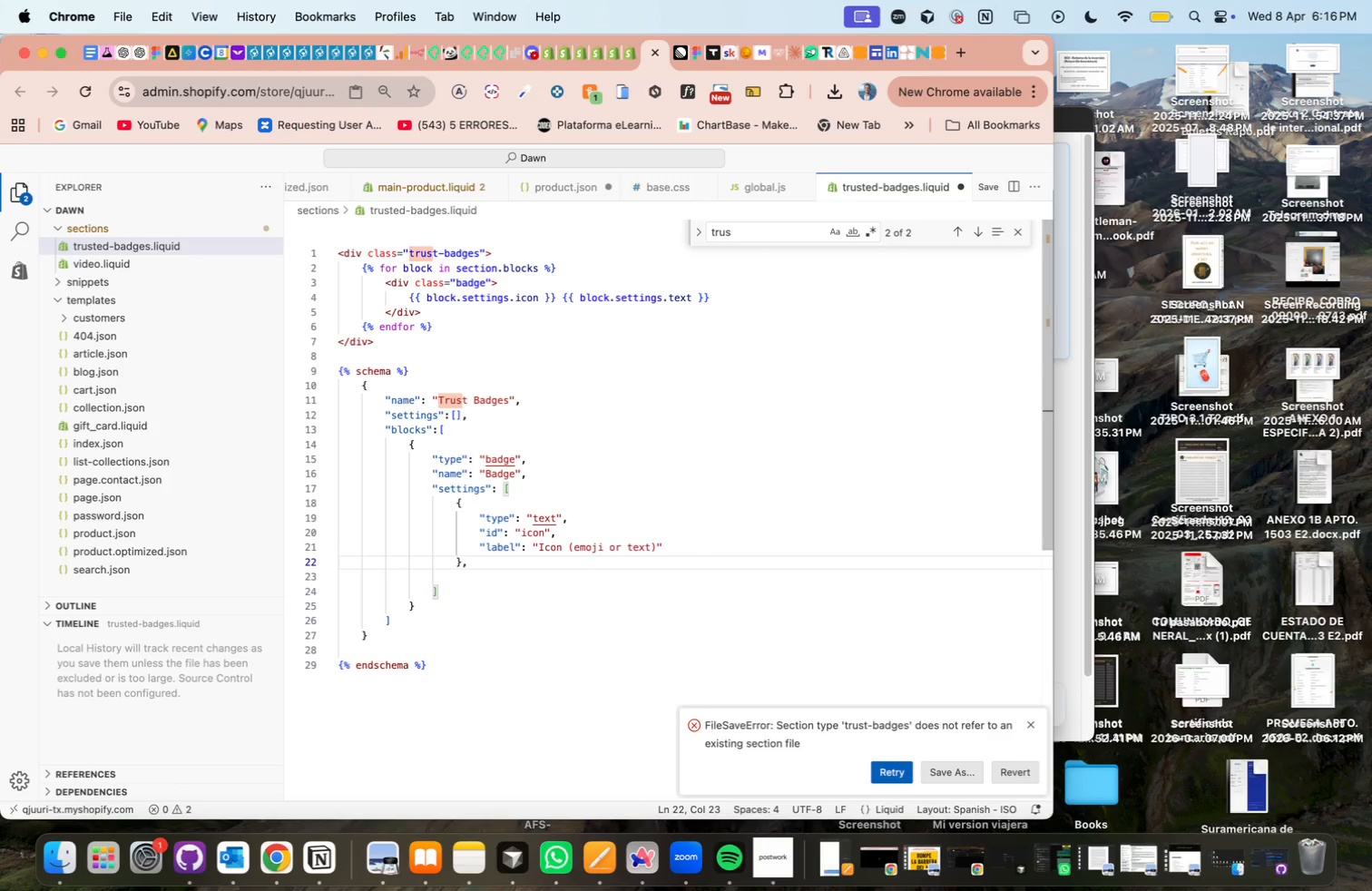 
key(Enter)
 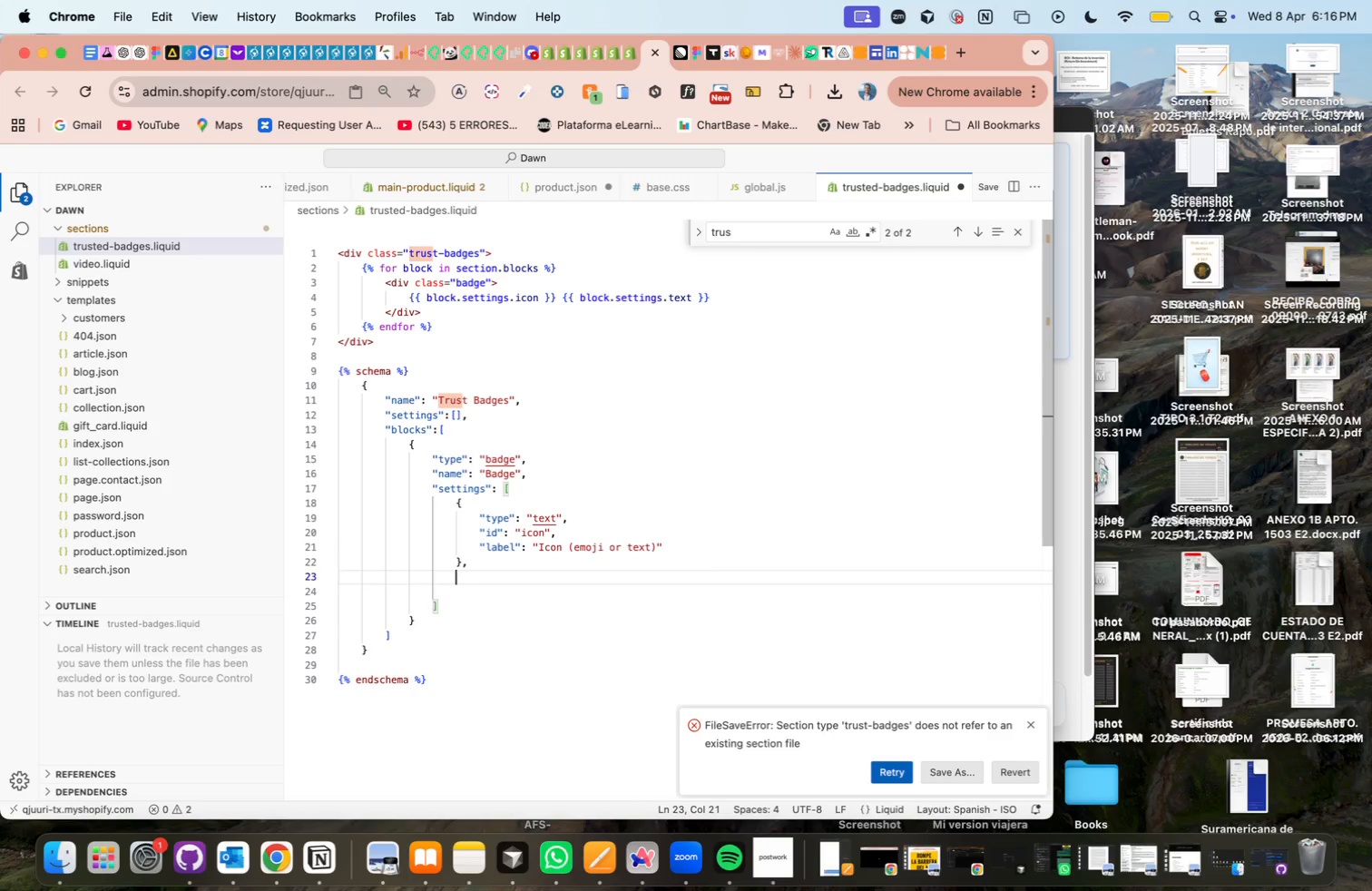 
key(Meta+V)
 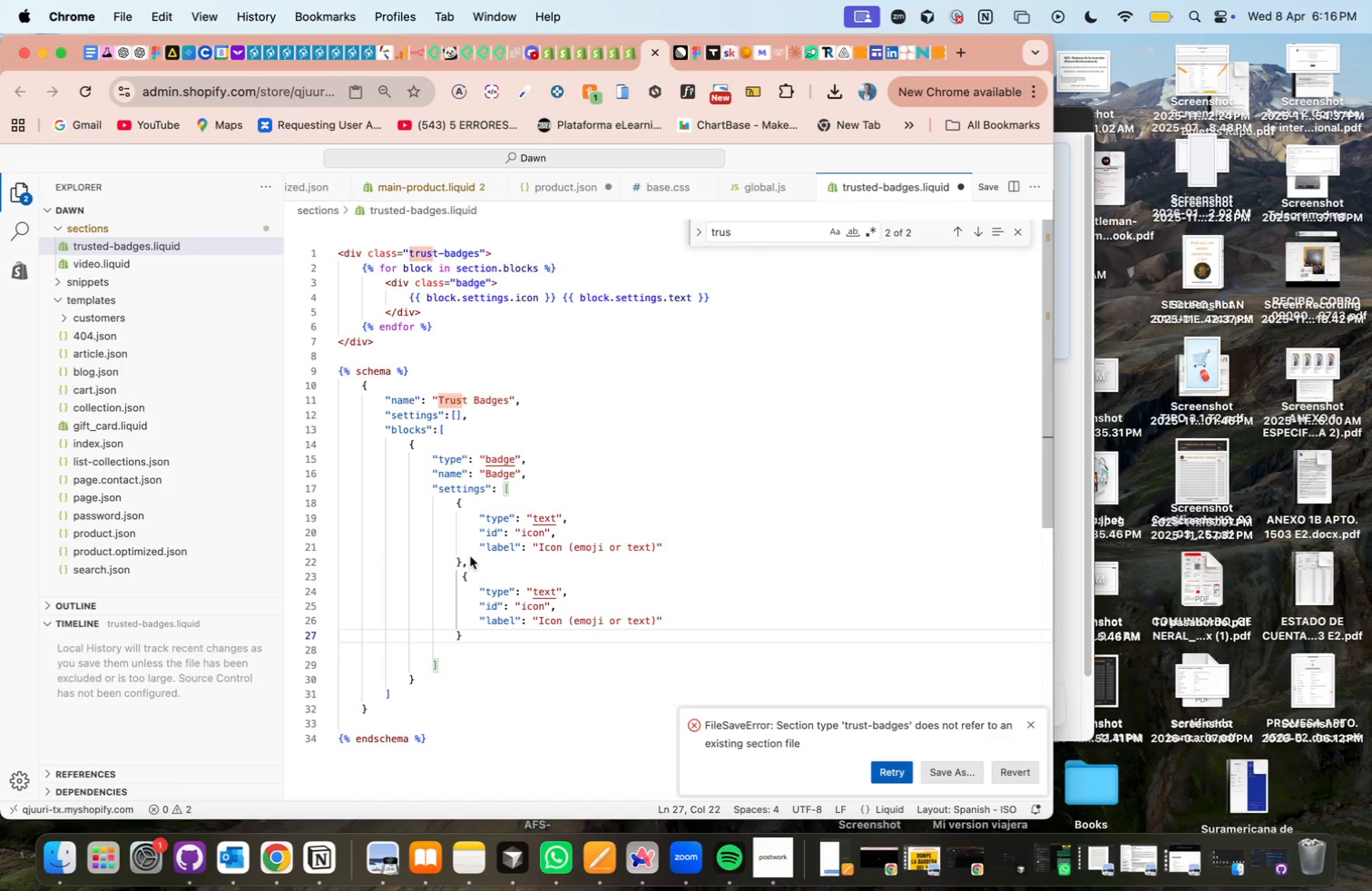 
left_click([458, 578])
 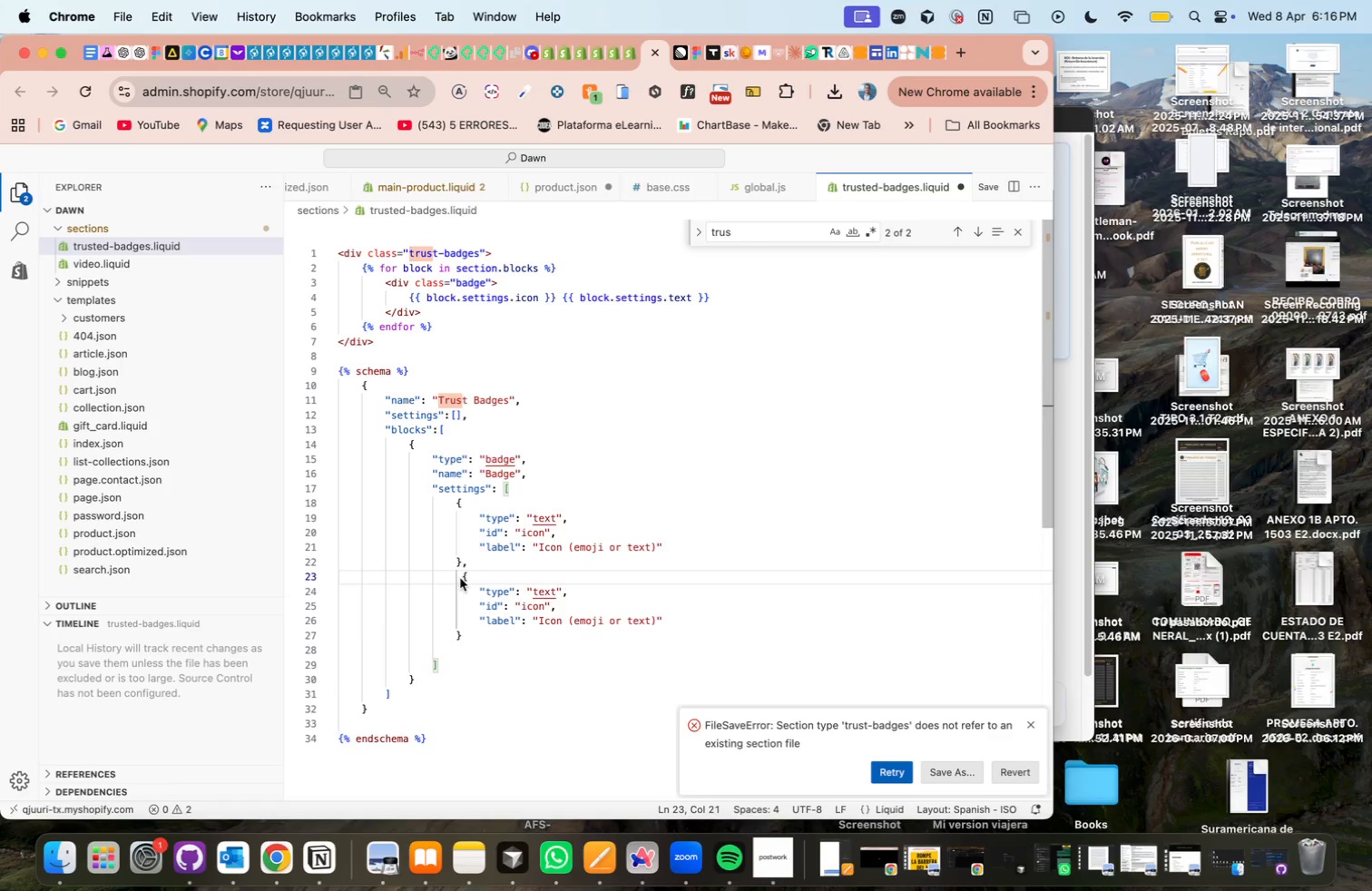 
left_click([462, 578])
 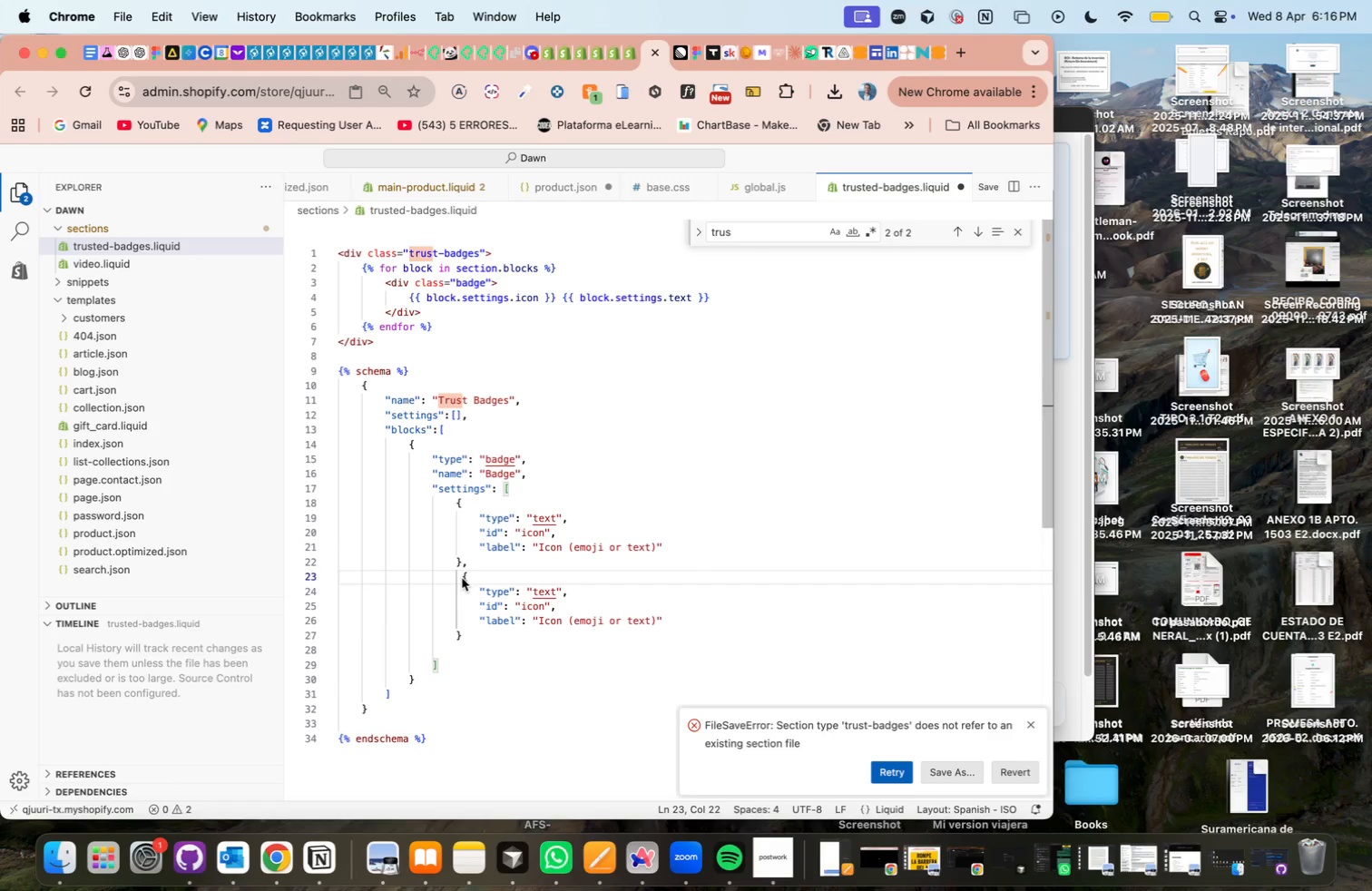 
key(Backspace)
 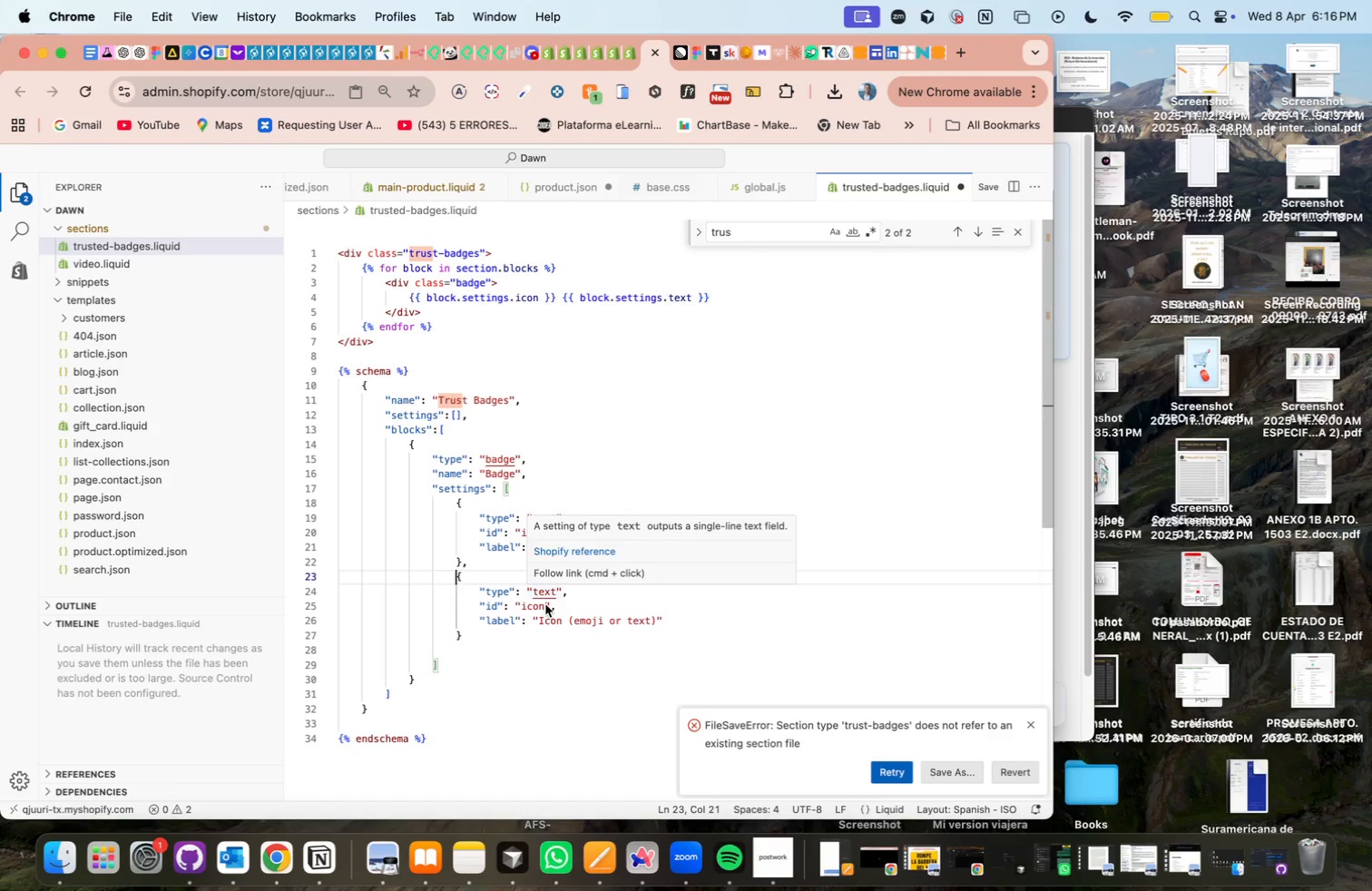 
wait(5.98)
 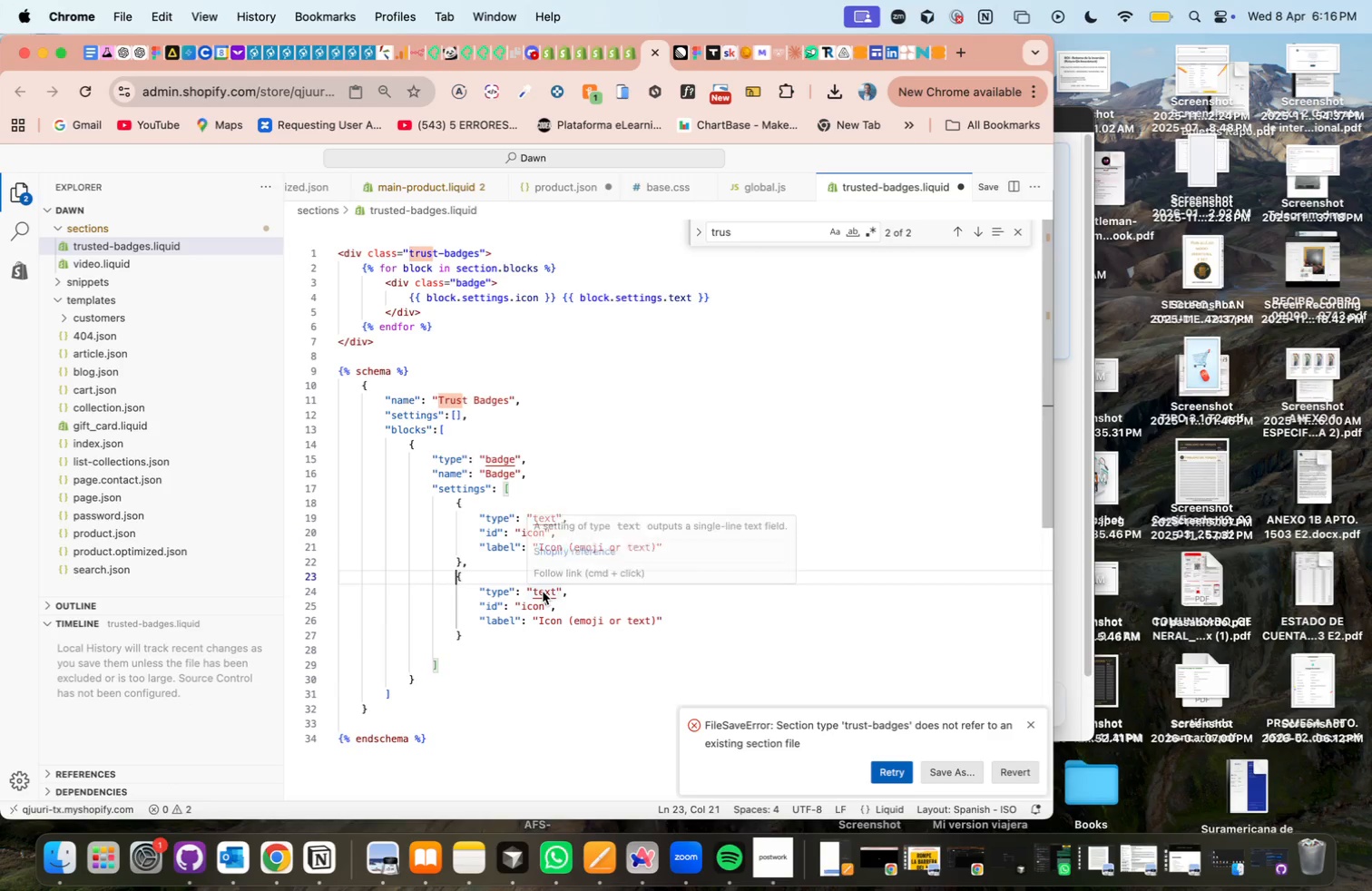 
double_click([540, 605])
 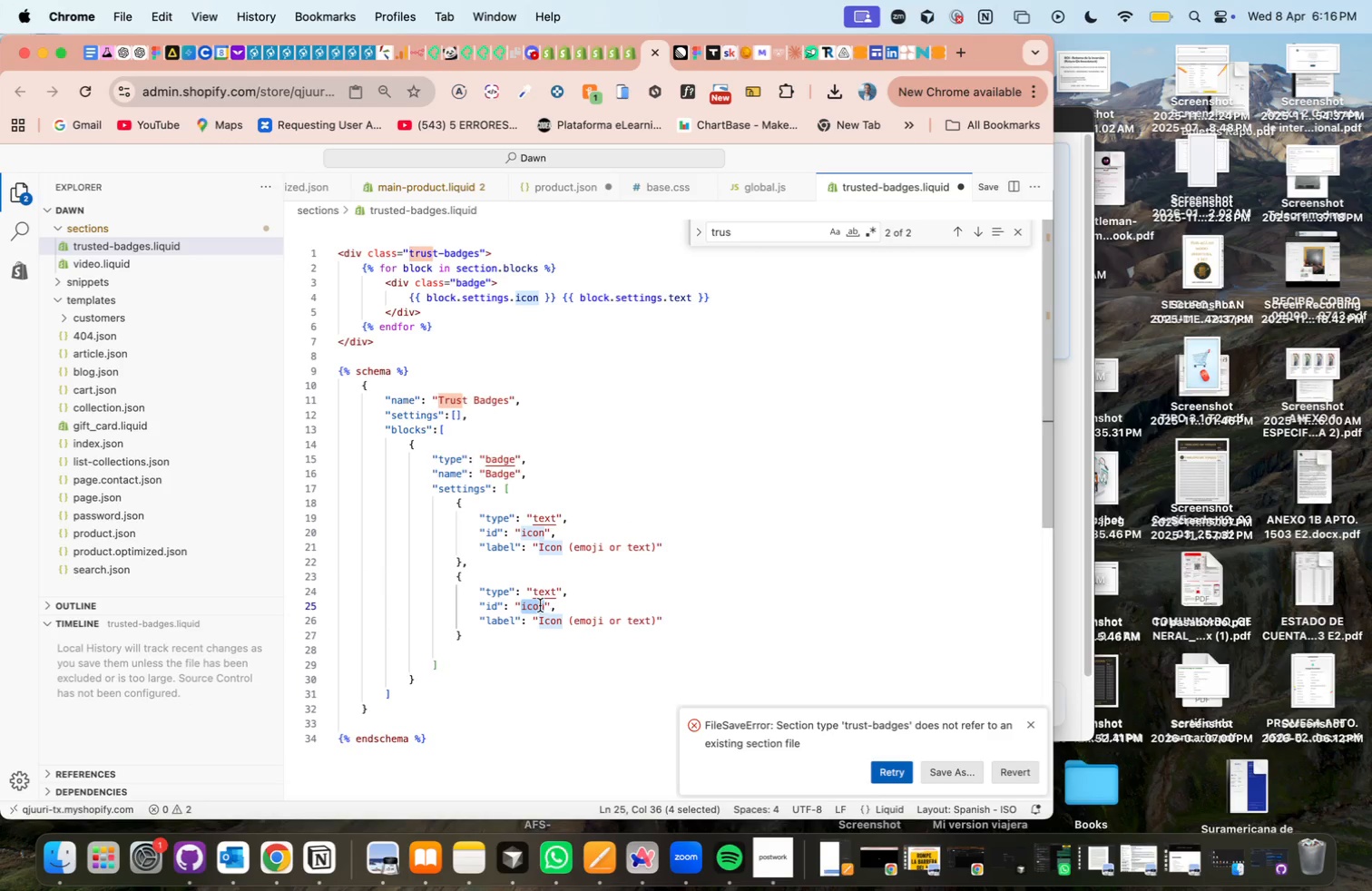 
type(text)
 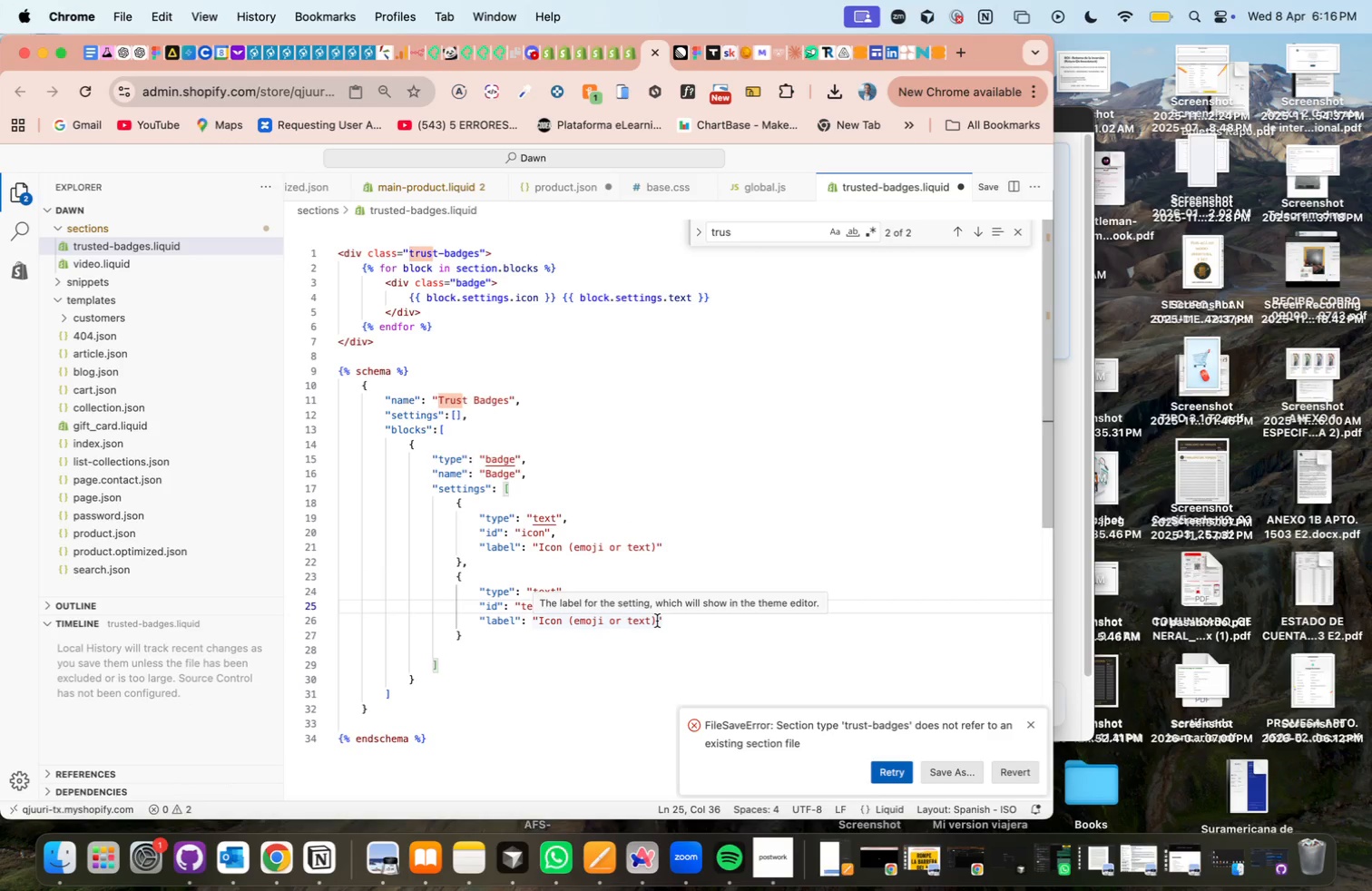 
wait(5.33)
 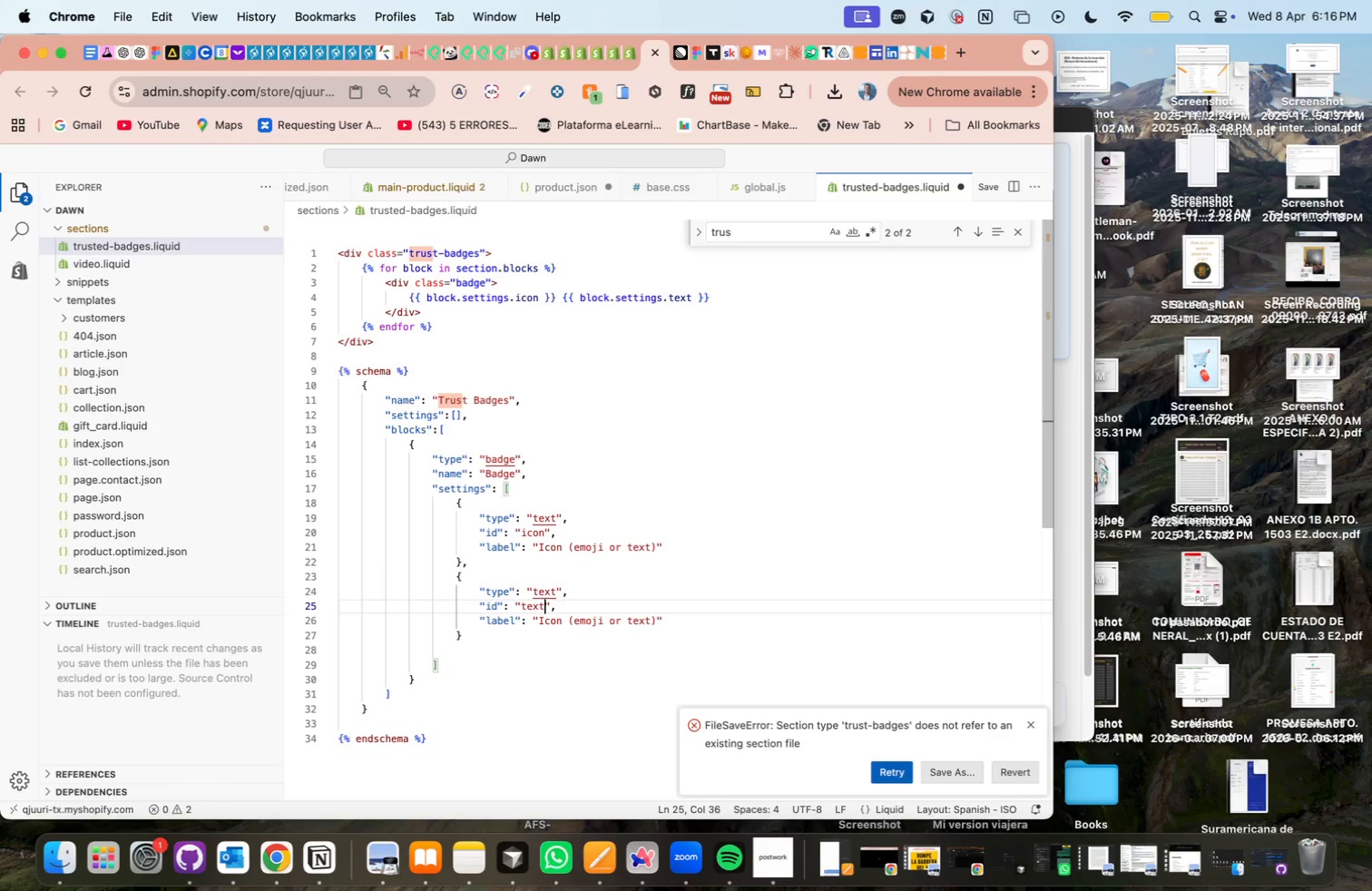 
left_click_drag(start_coordinate=[657, 621], to_coordinate=[534, 619])
 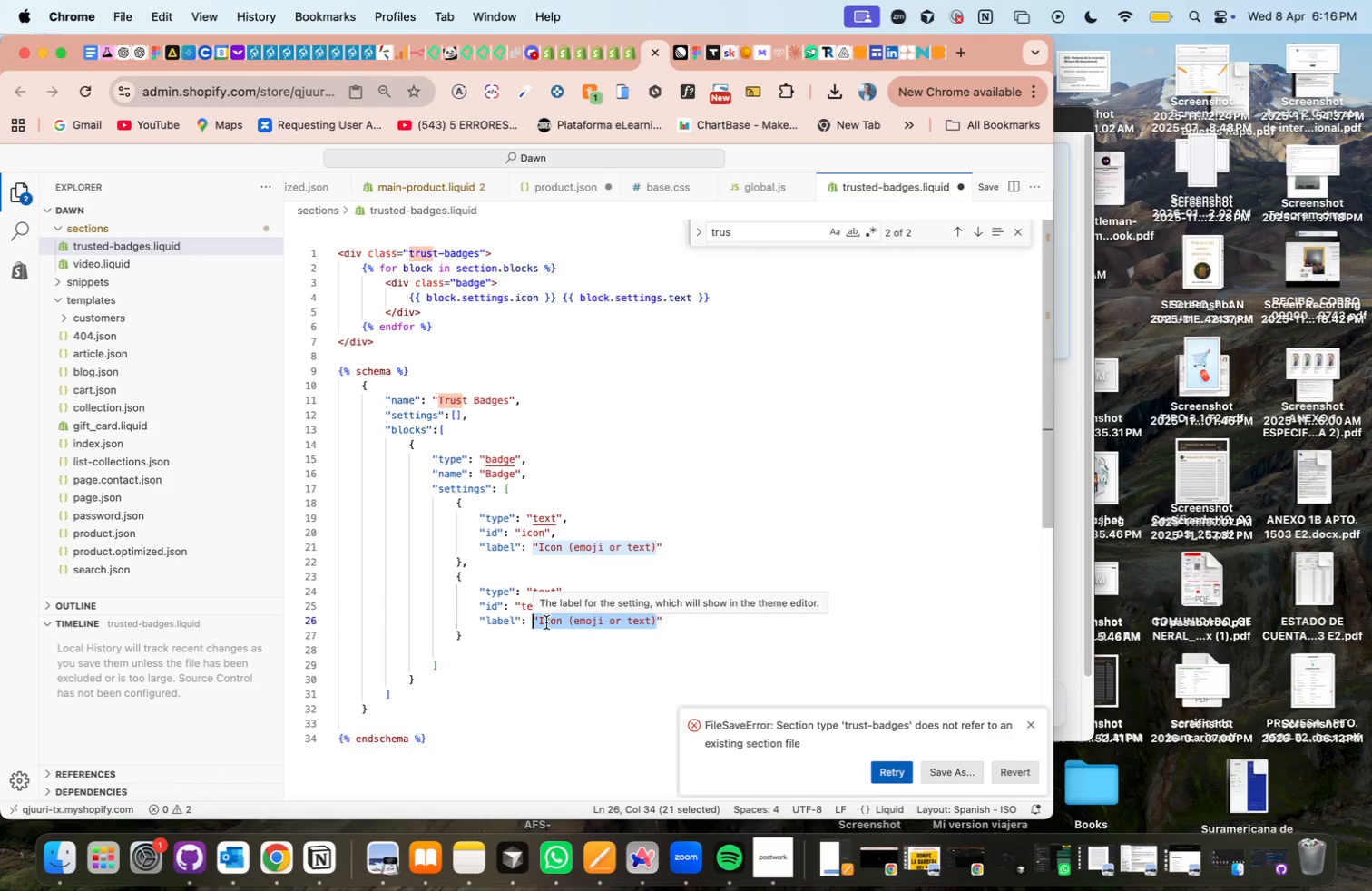 
key(Shift+2)
 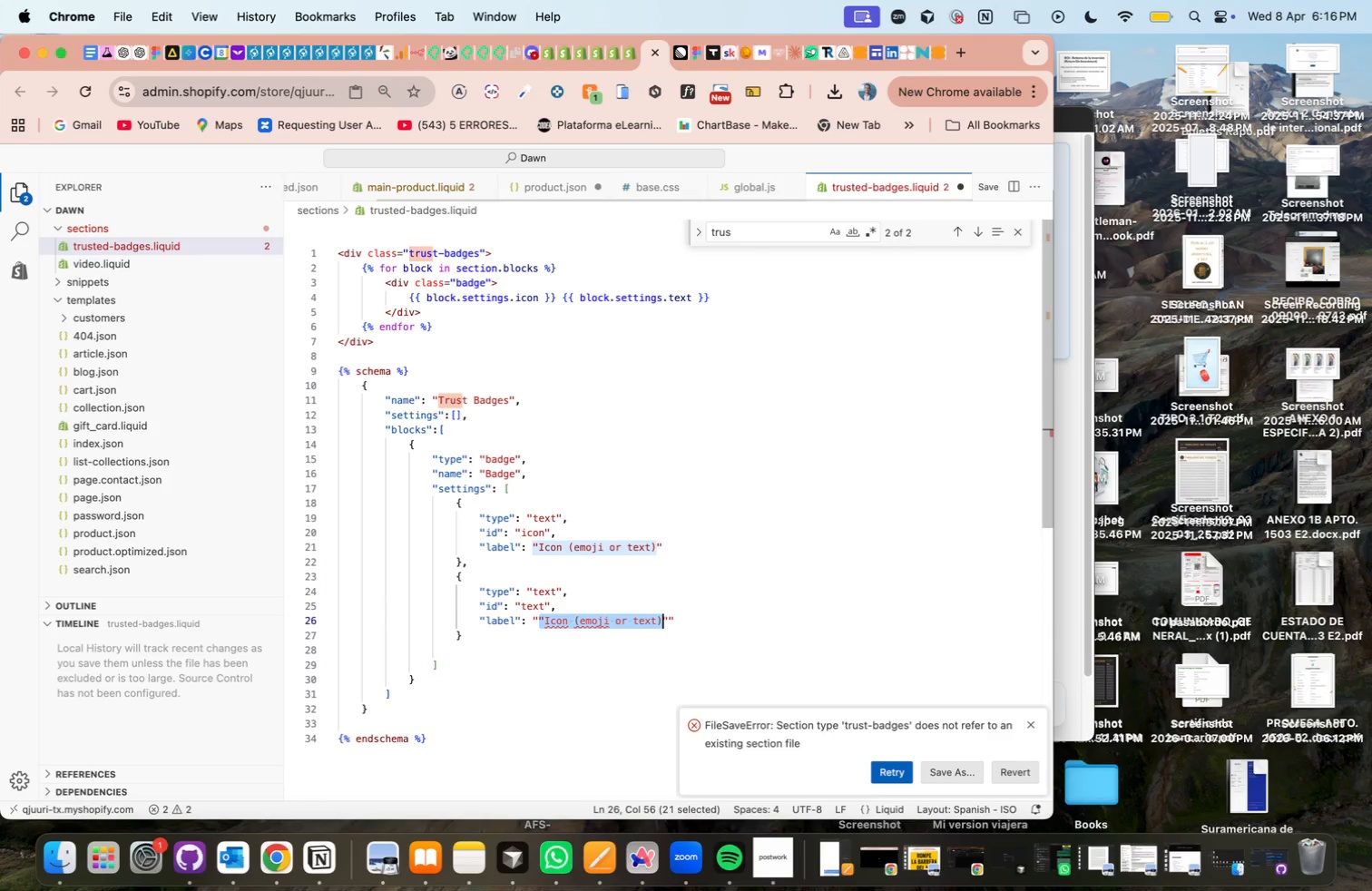 
key(Backspace)
 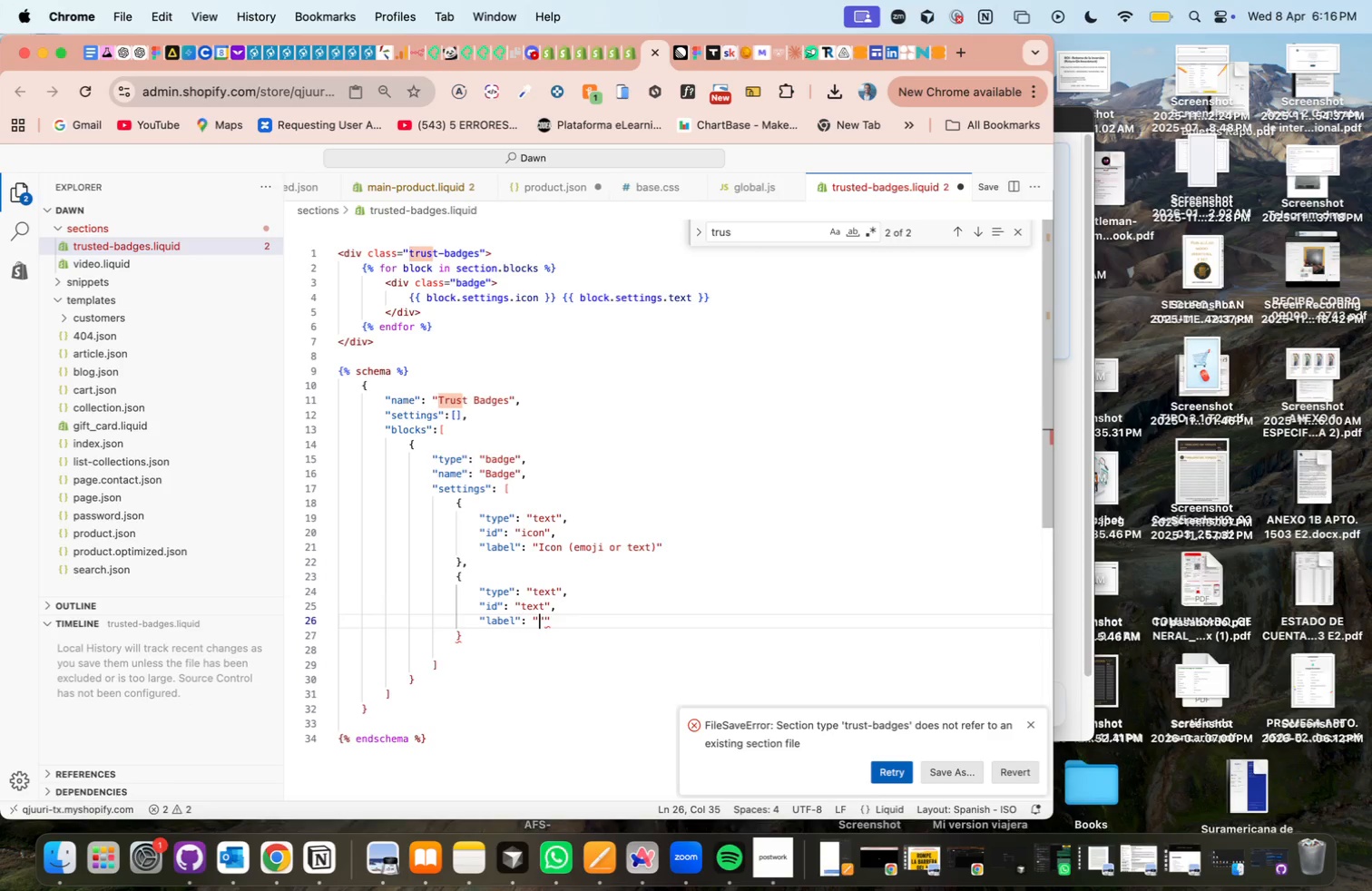 
key(Backspace)
 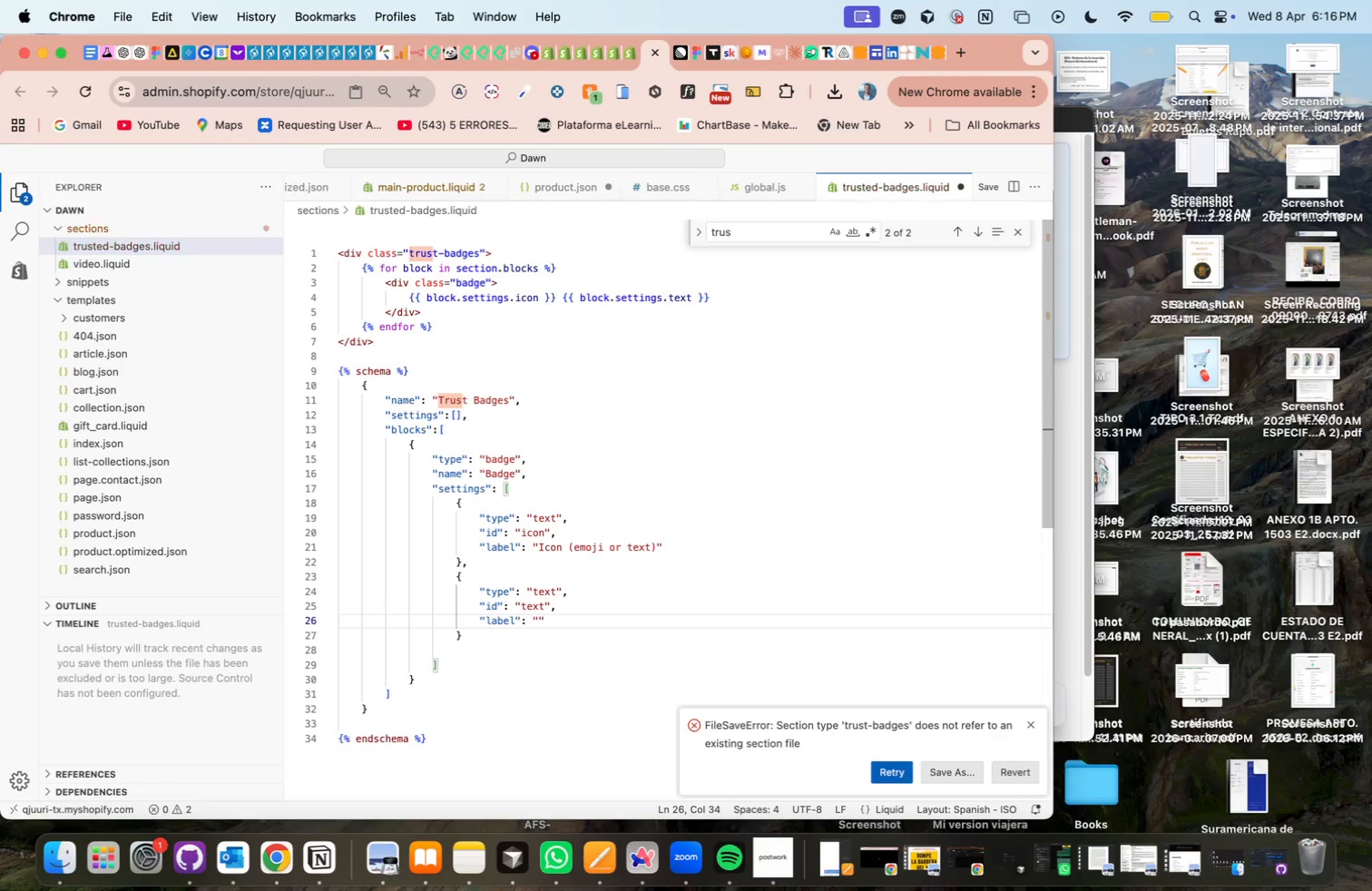 
key(ArrowRight)
 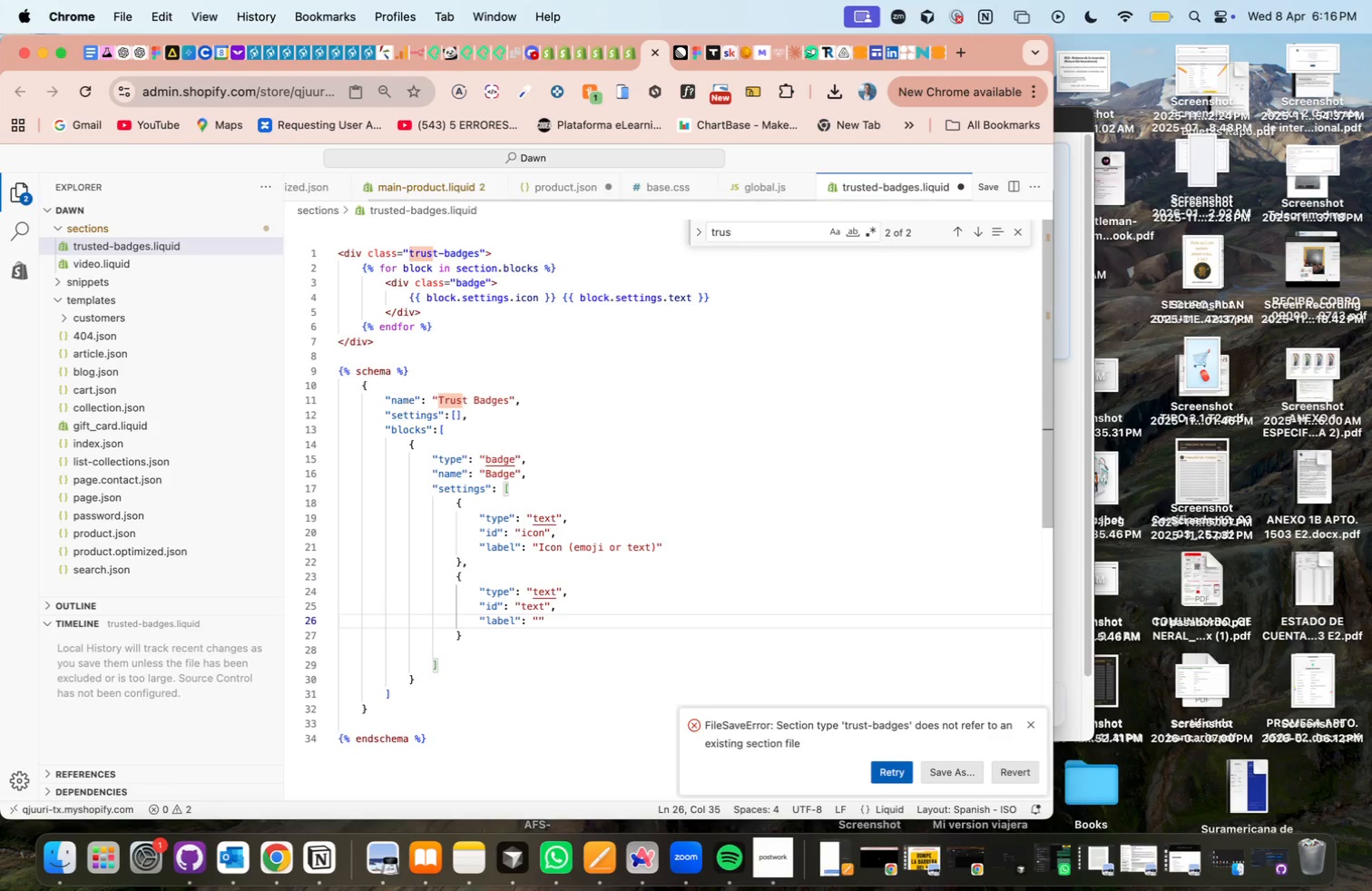 
type(text)
 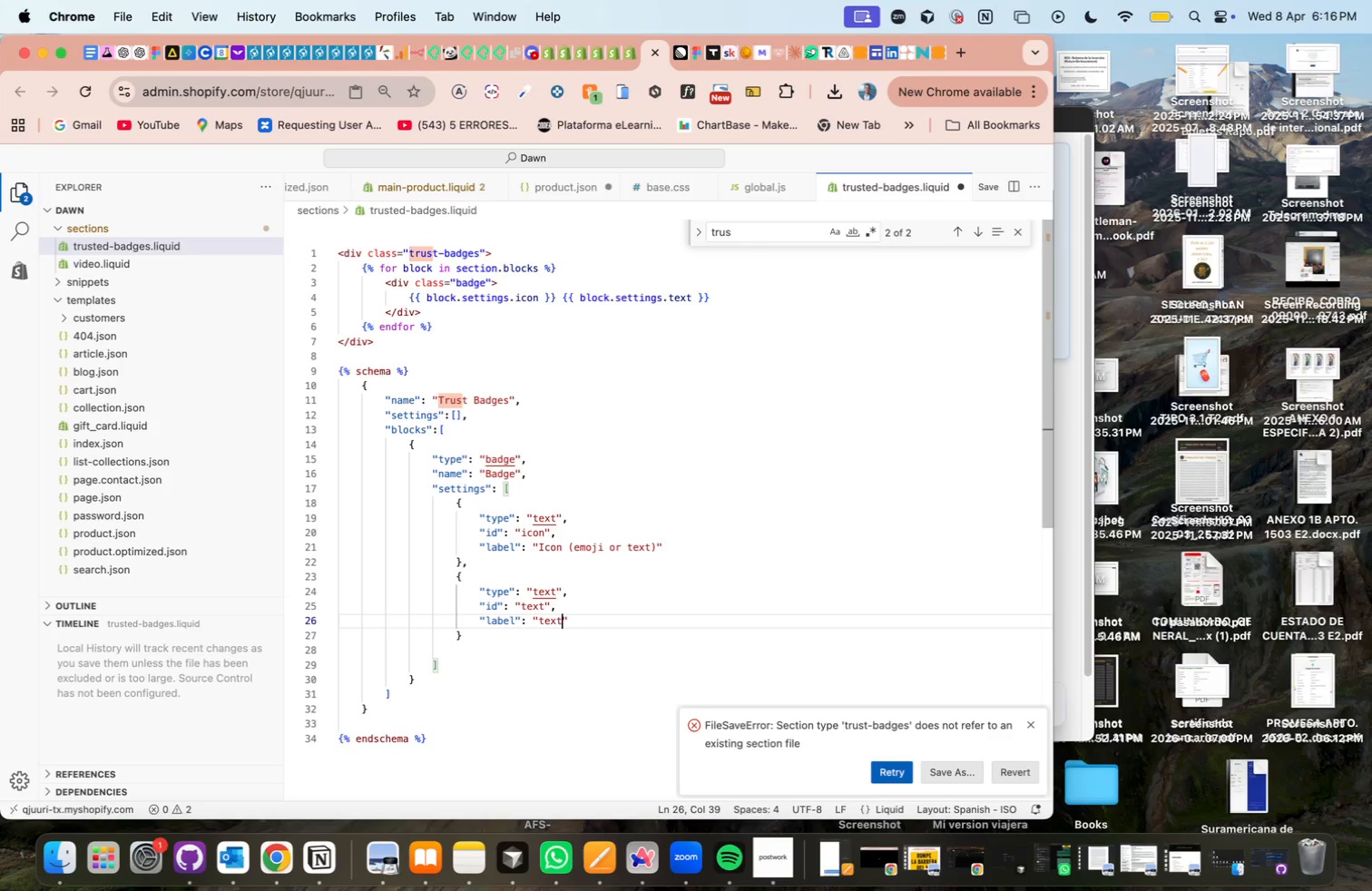 
key(ArrowRight)
 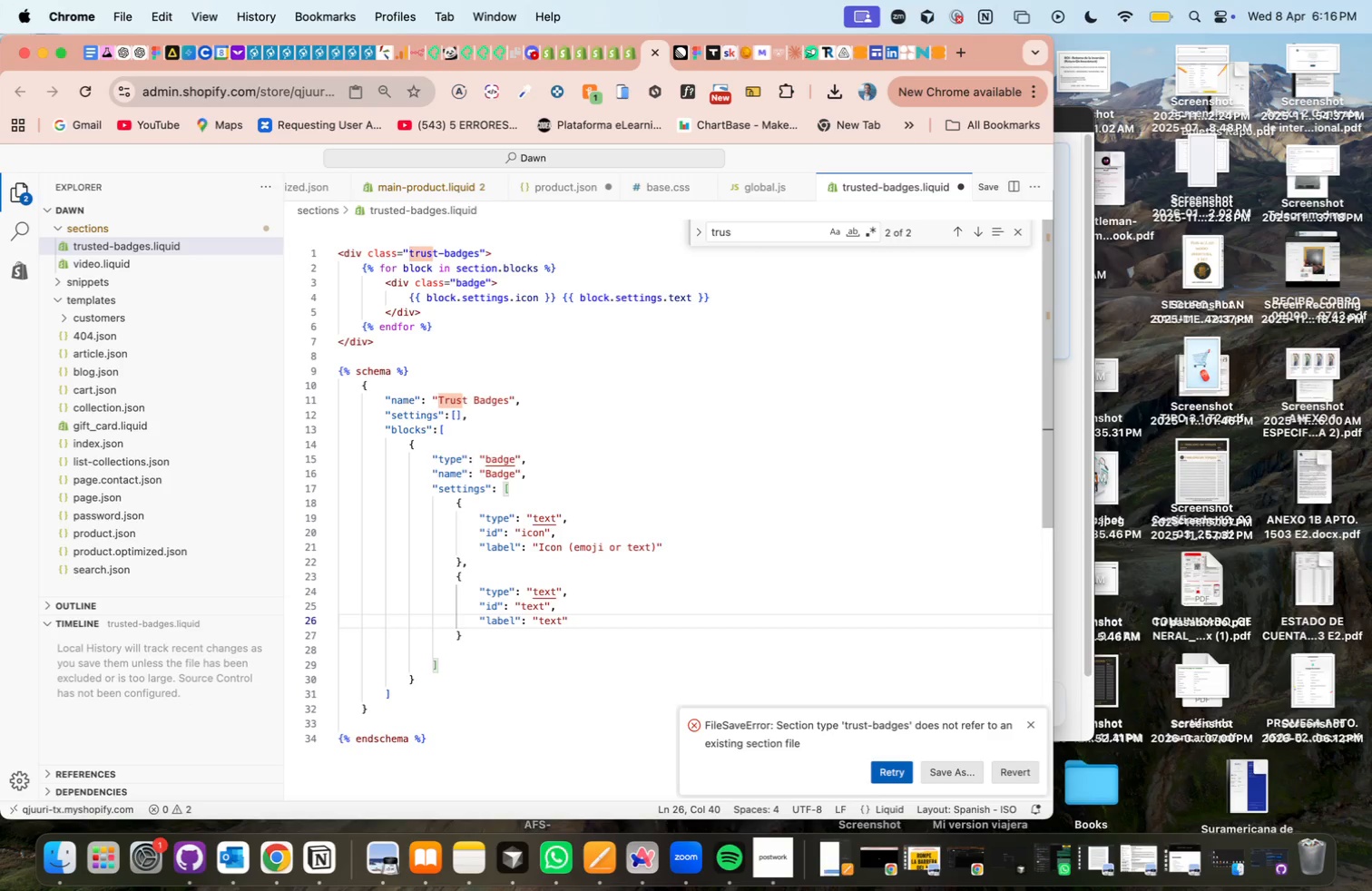 
key(Comma)
 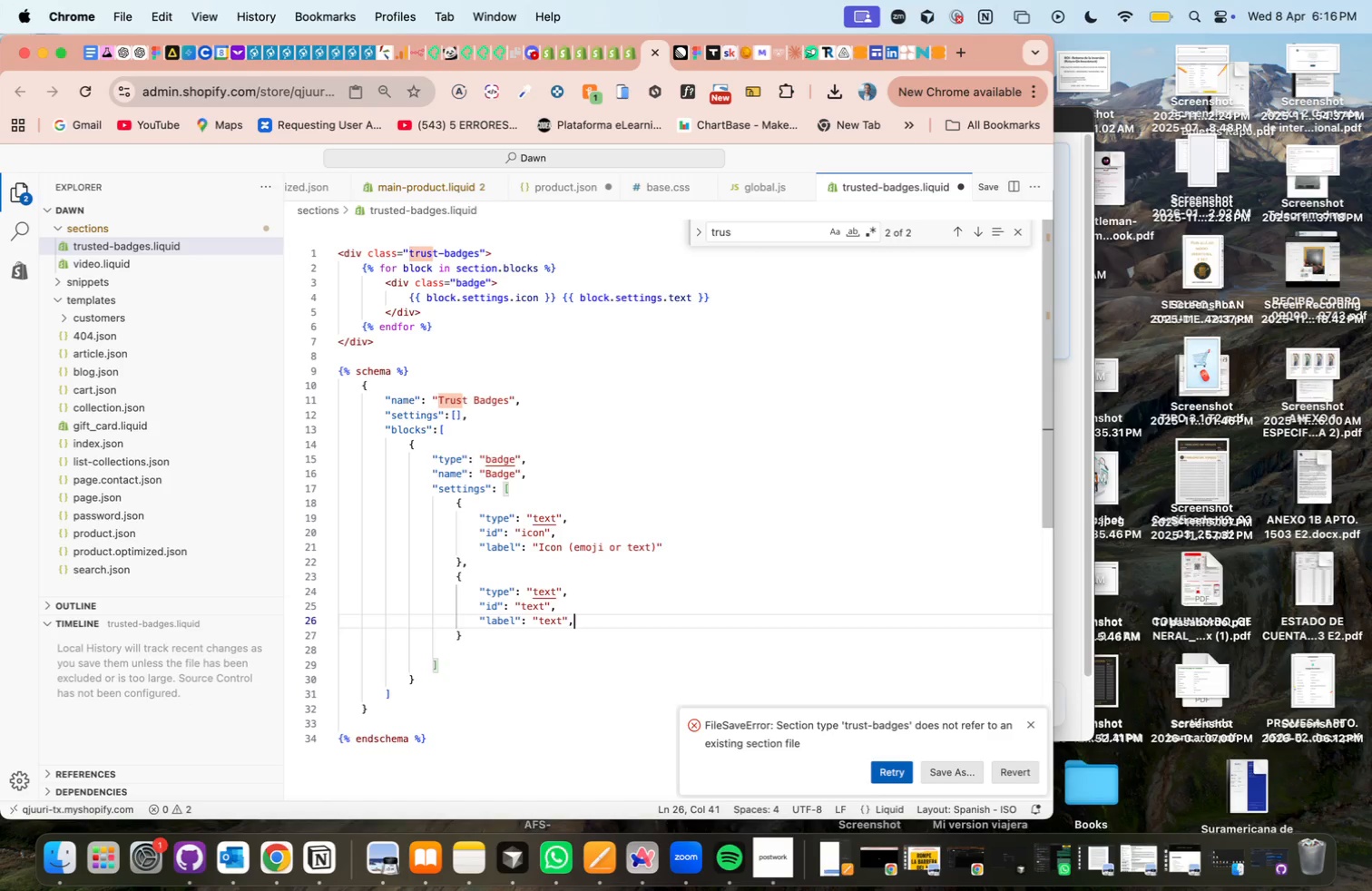 
key(Enter)
 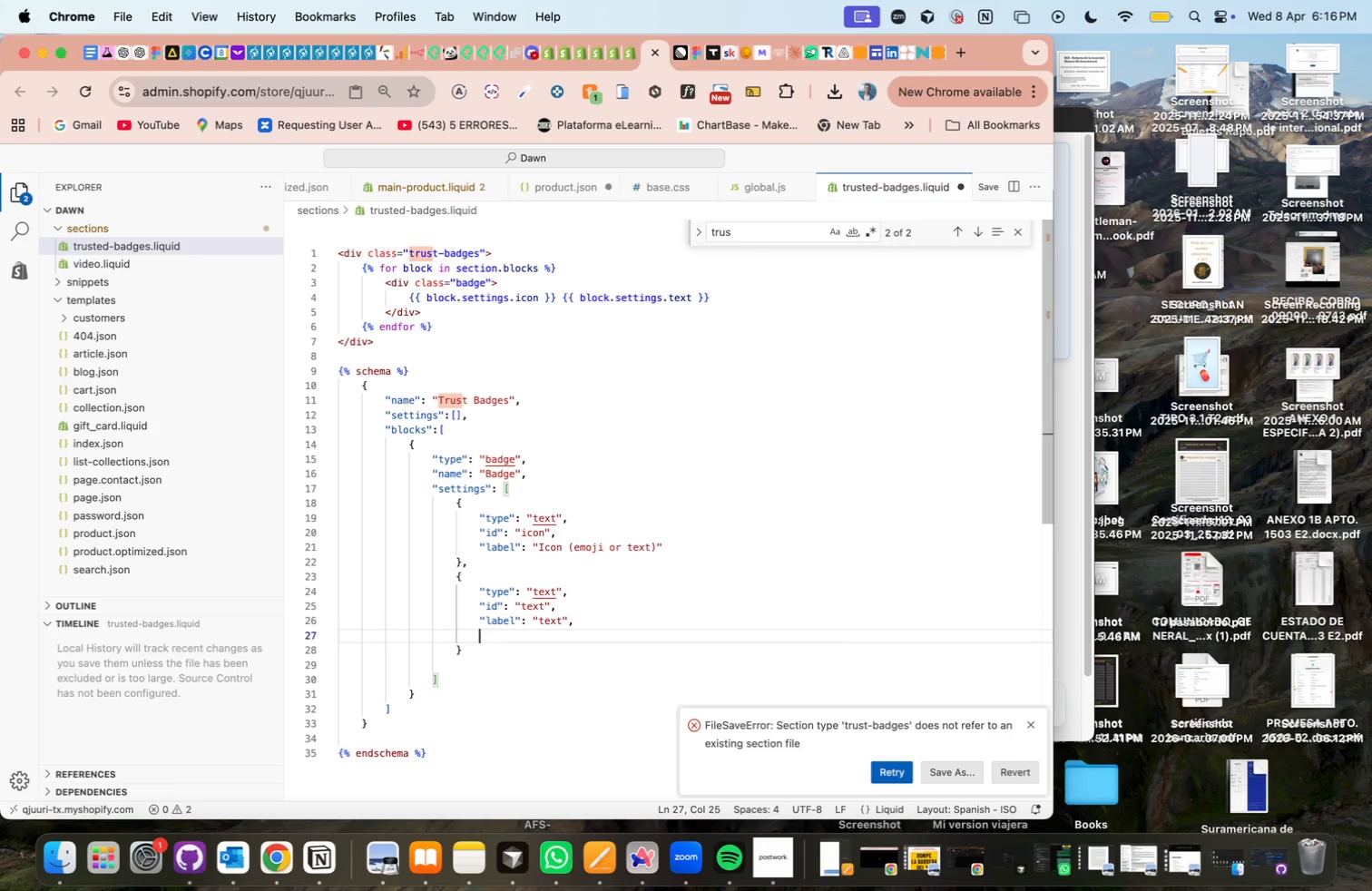 
type(defaul> )
key(Backspace)
key(Backspace)
key(Backspace)
key(Backspace)
key(Backspace)
key(Backspace)
key(Backspace)
key(Backspace)
type(@defa)
key(Tab)
type(> @Eco/friendly)
 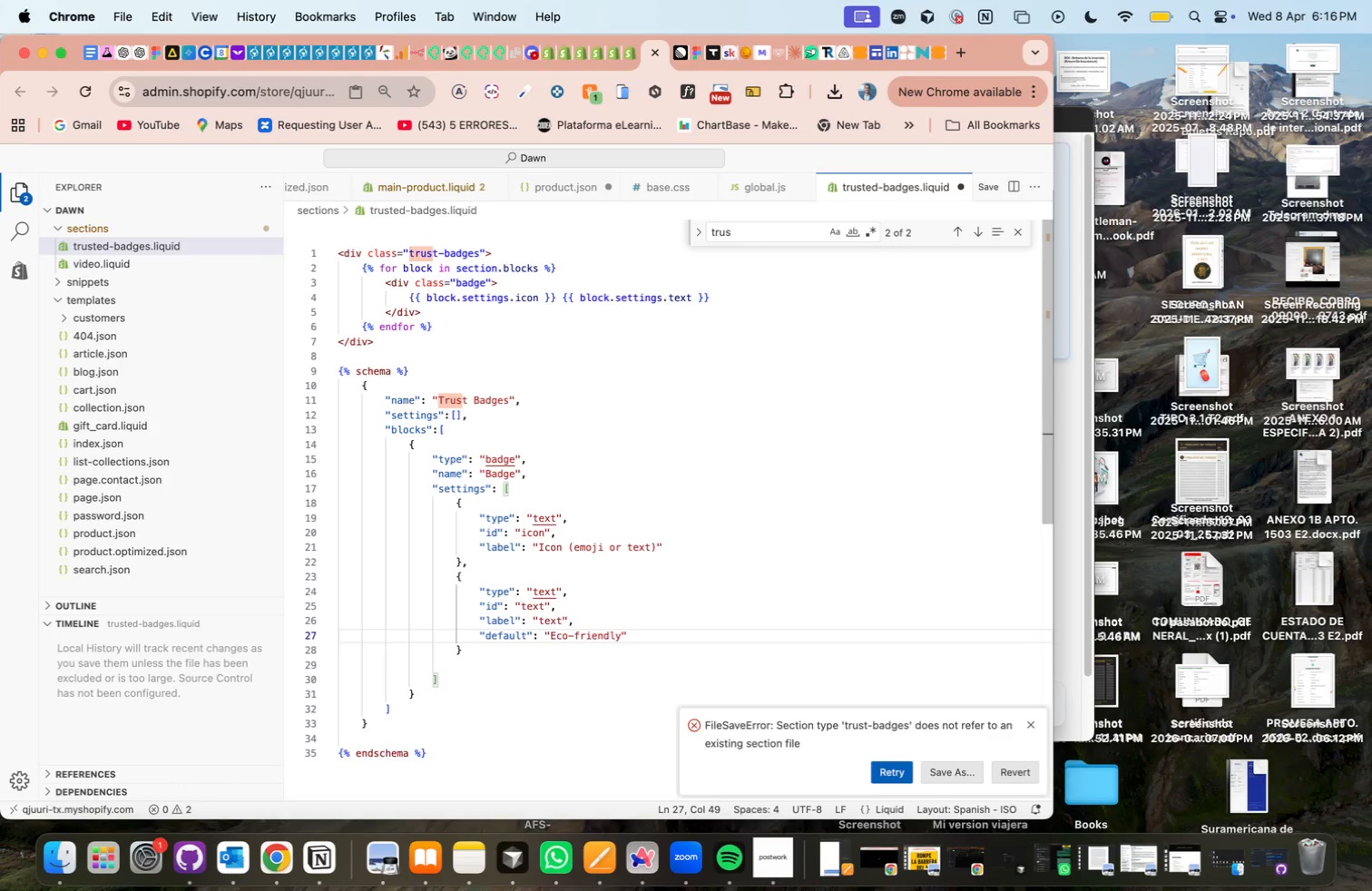 
key(ArrowRight)
 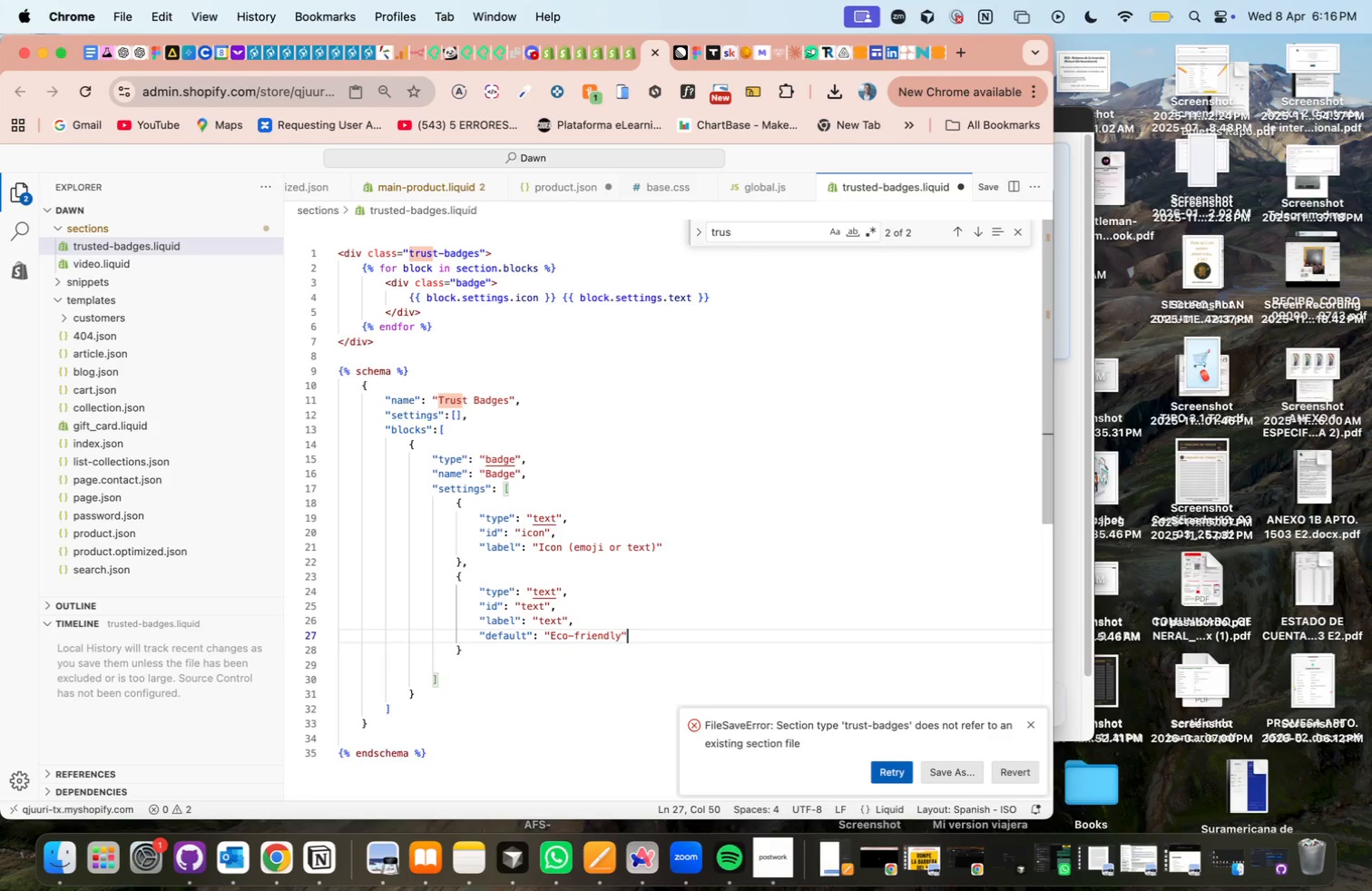 
key(Backspace)
 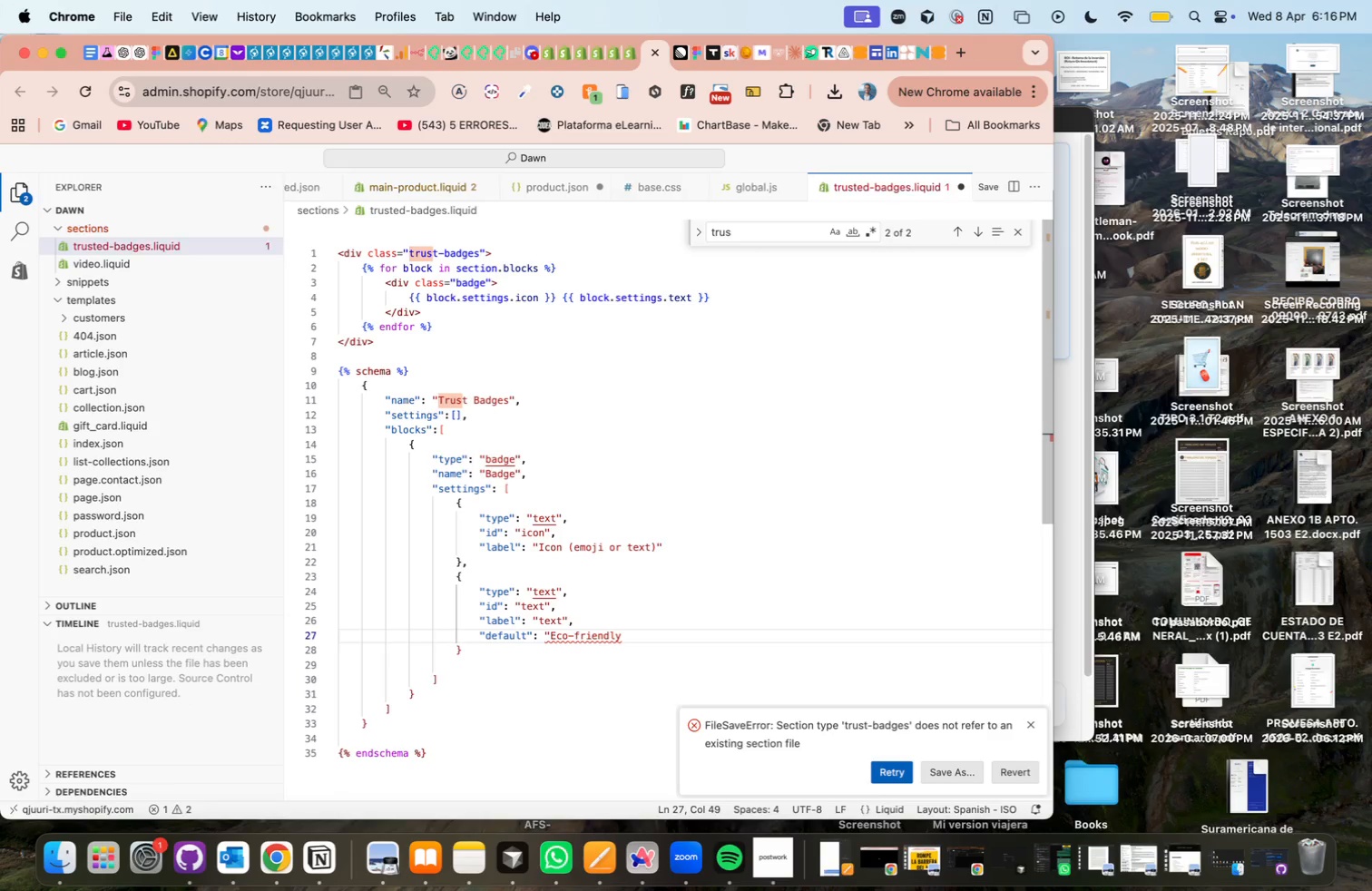 
hold_key(key=ArrowLeft, duration=1.04)
 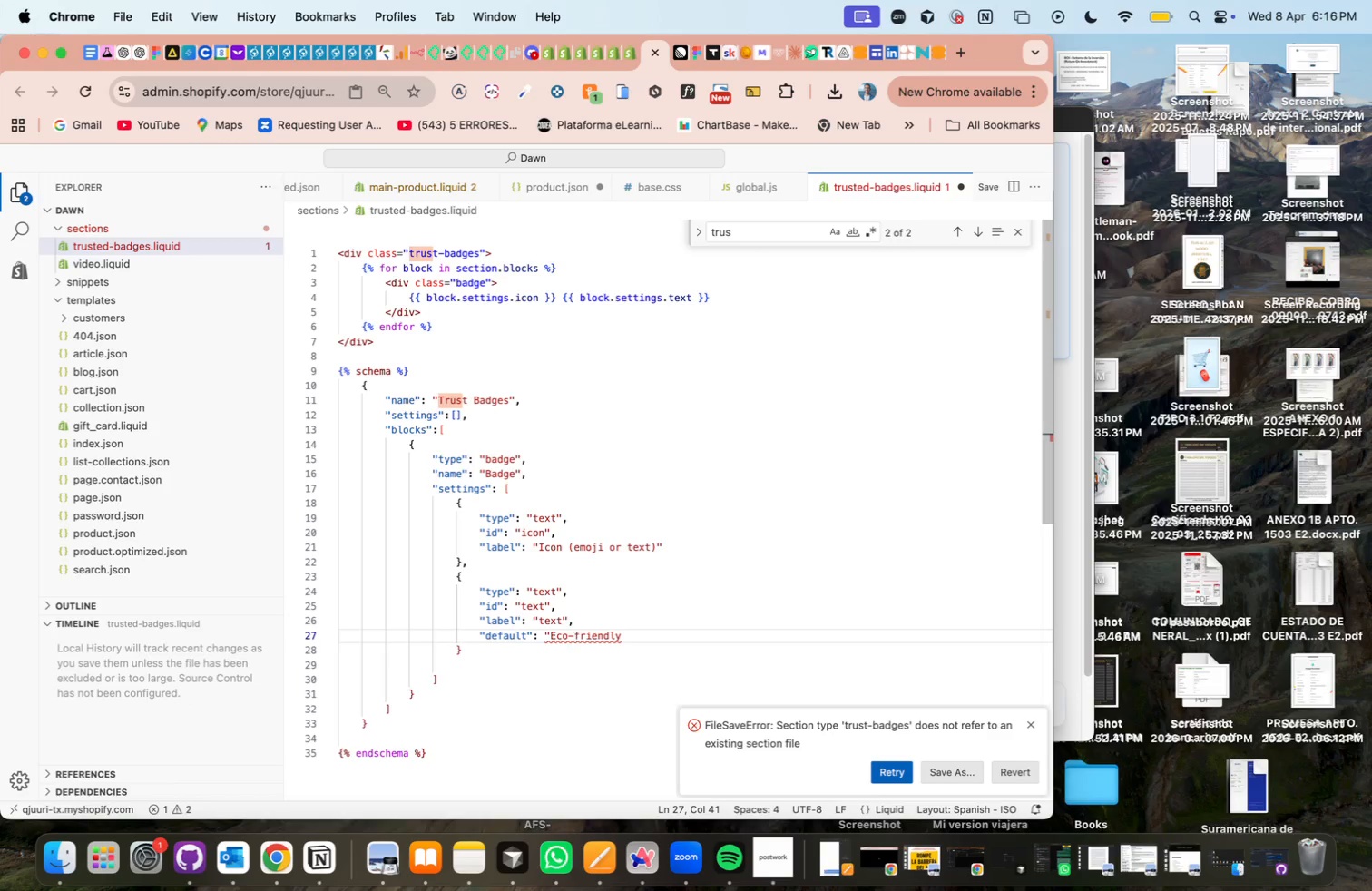 
key(ArrowRight)
 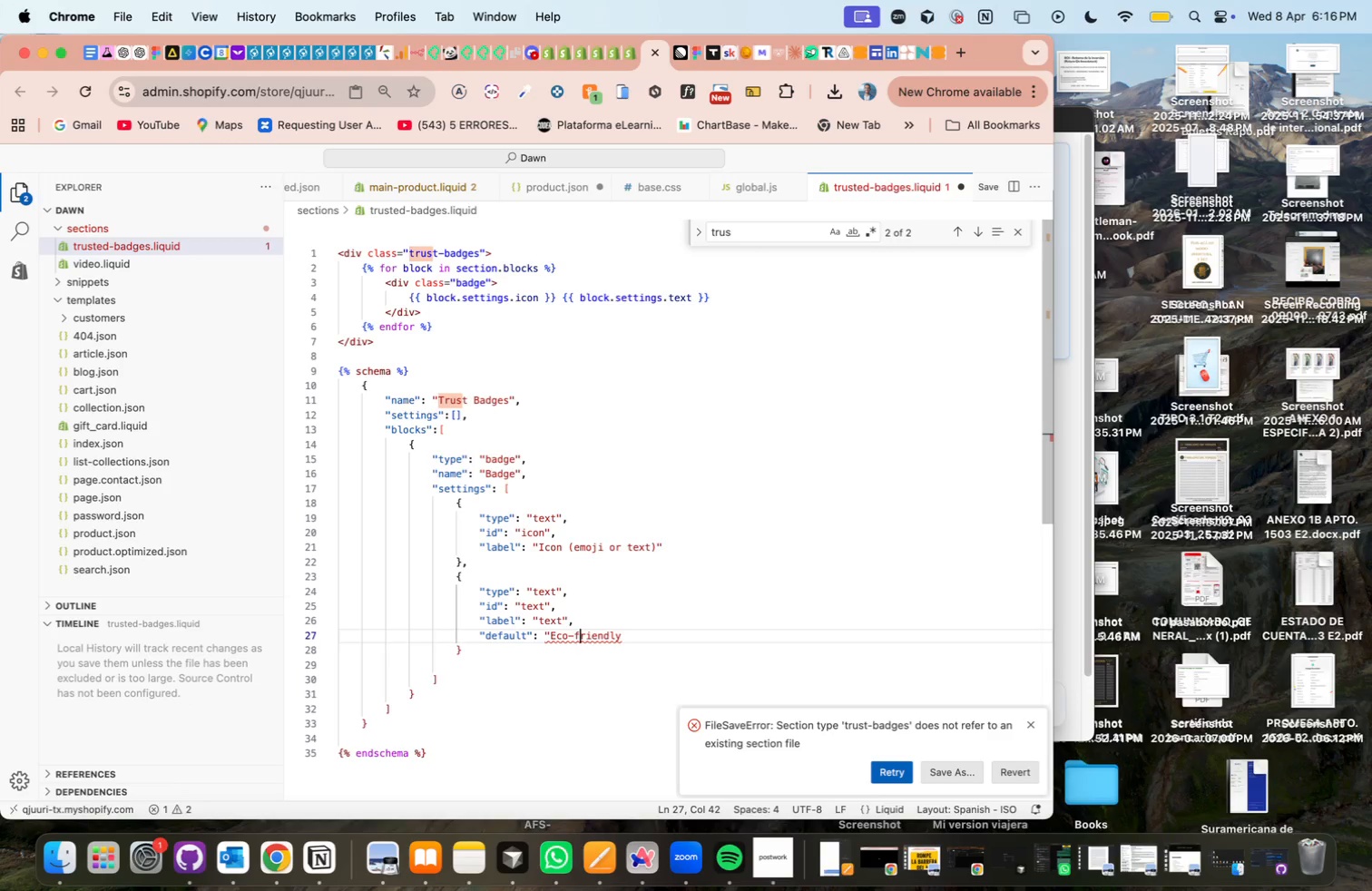 
key(ArrowRight)
 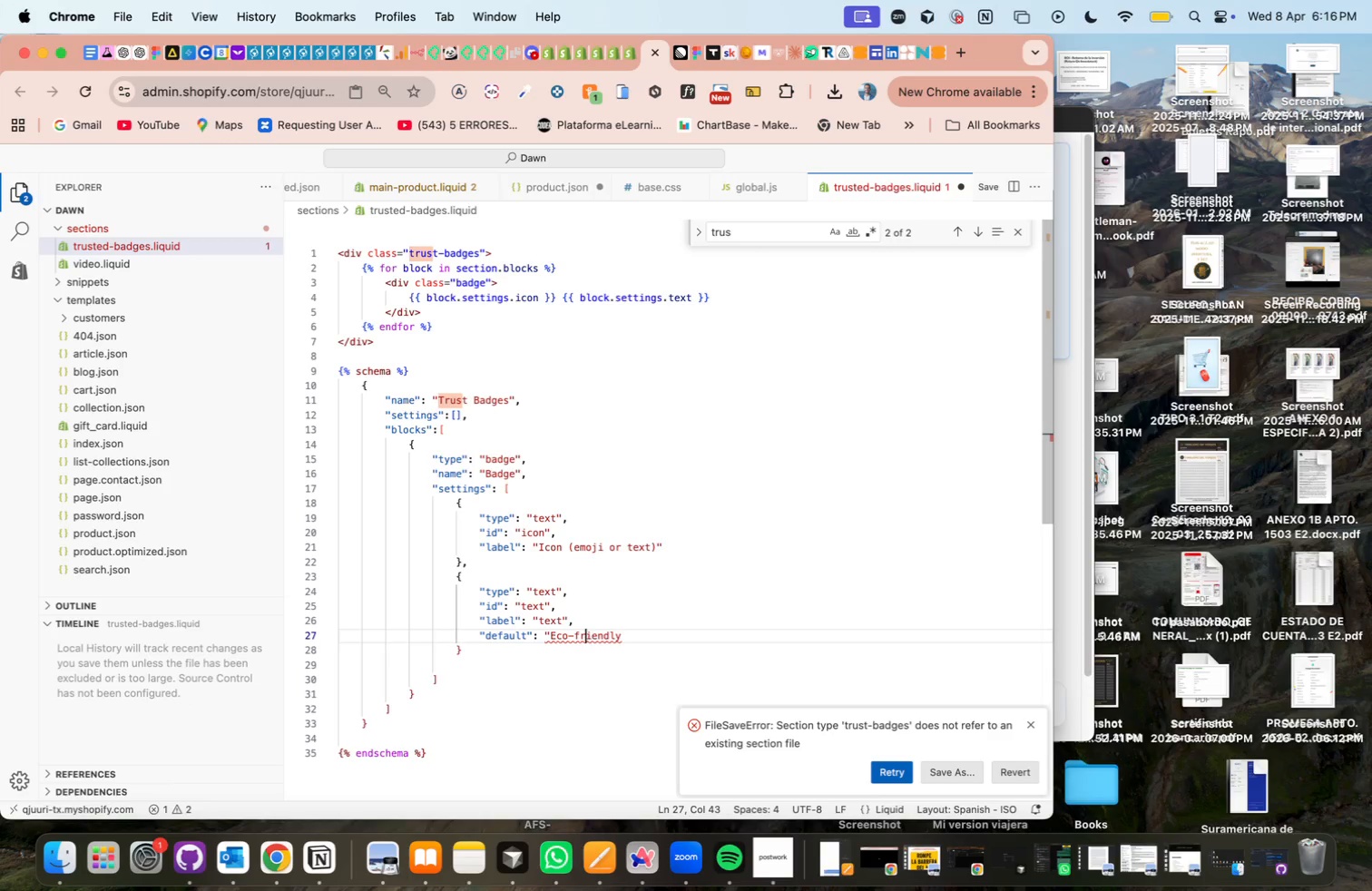 
key(ArrowRight)
 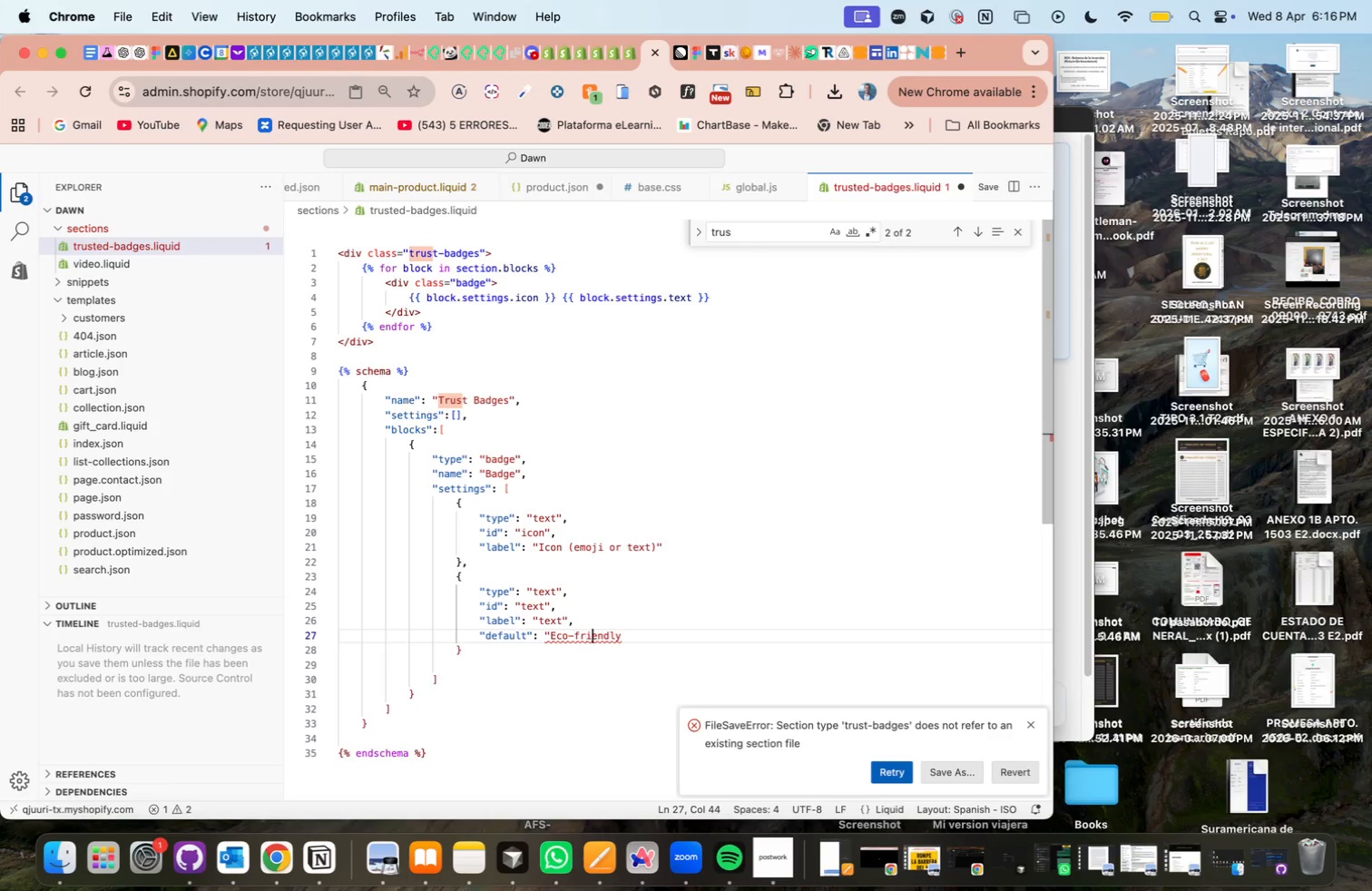 
key(ArrowRight)
 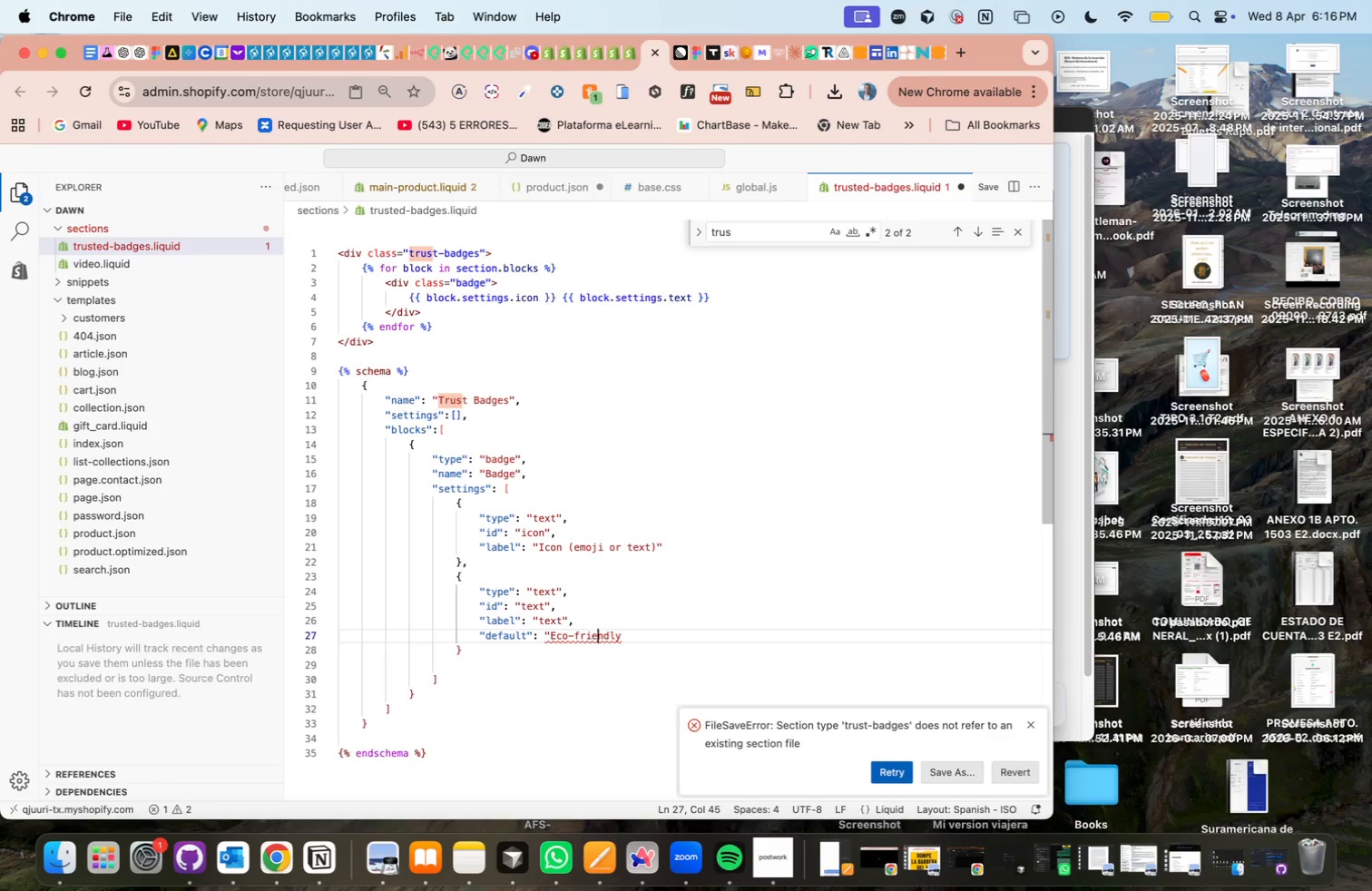 
key(ArrowRight)
 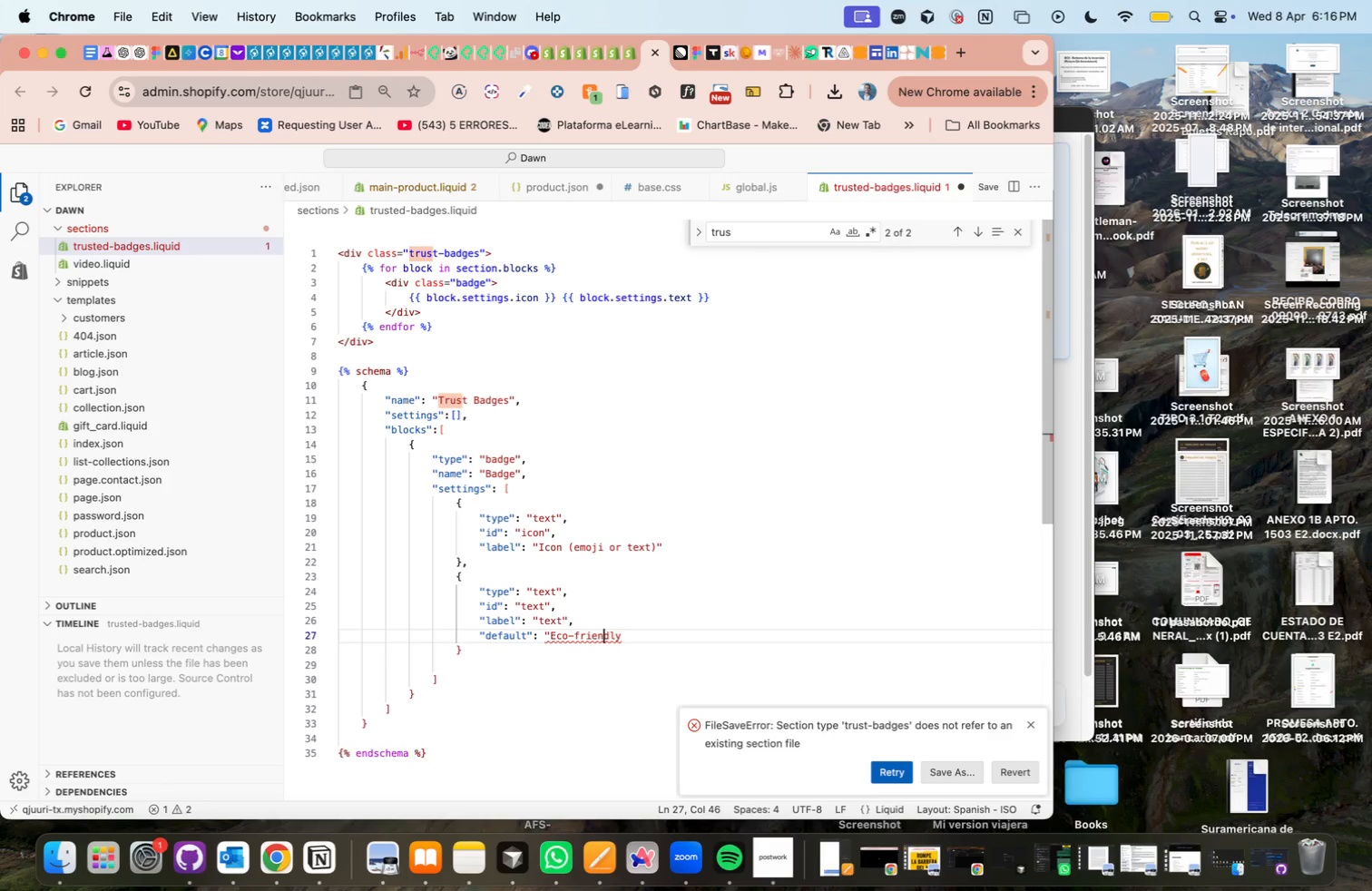 
key(ArrowRight)
 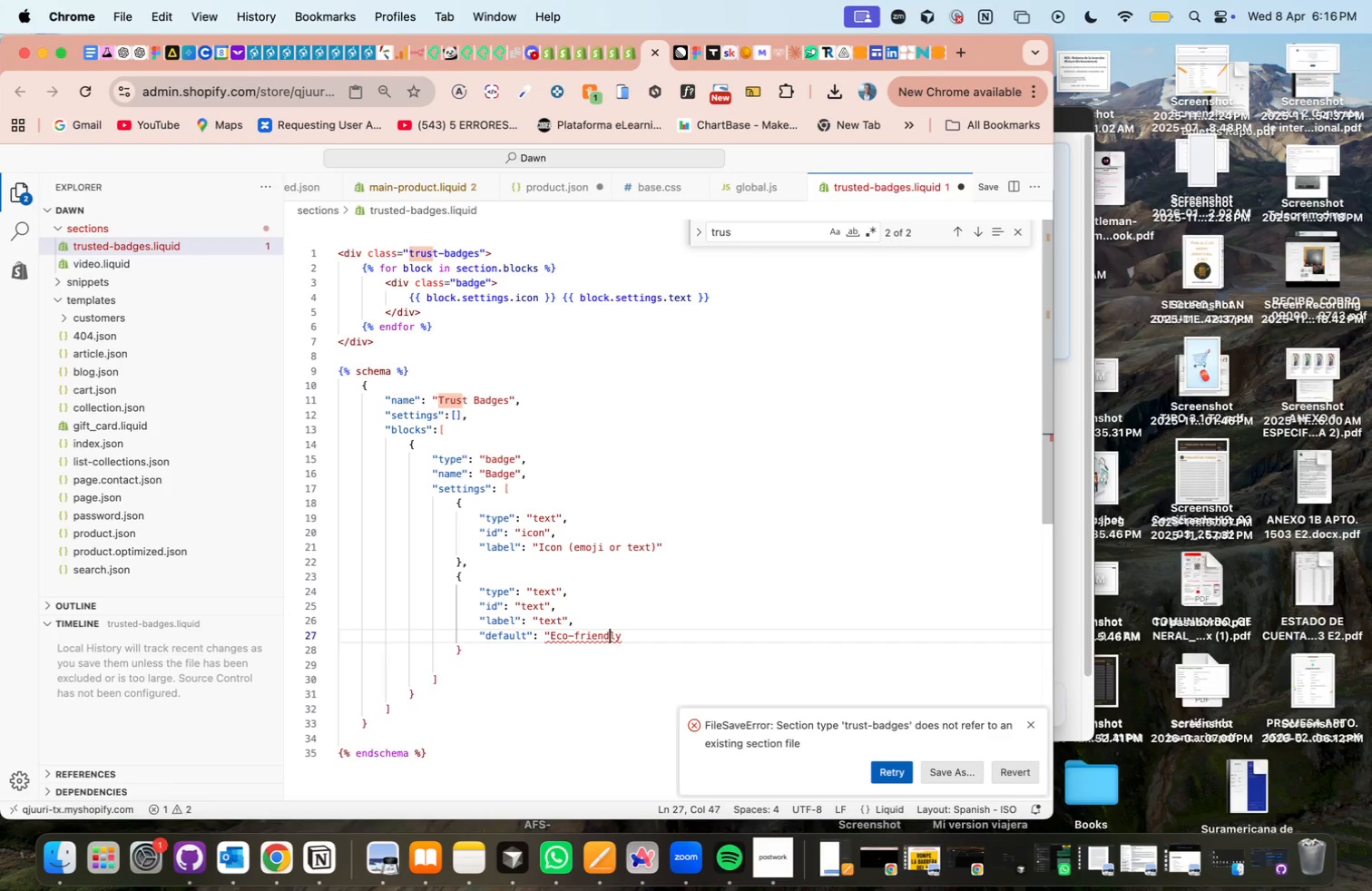 
key(ArrowRight)
 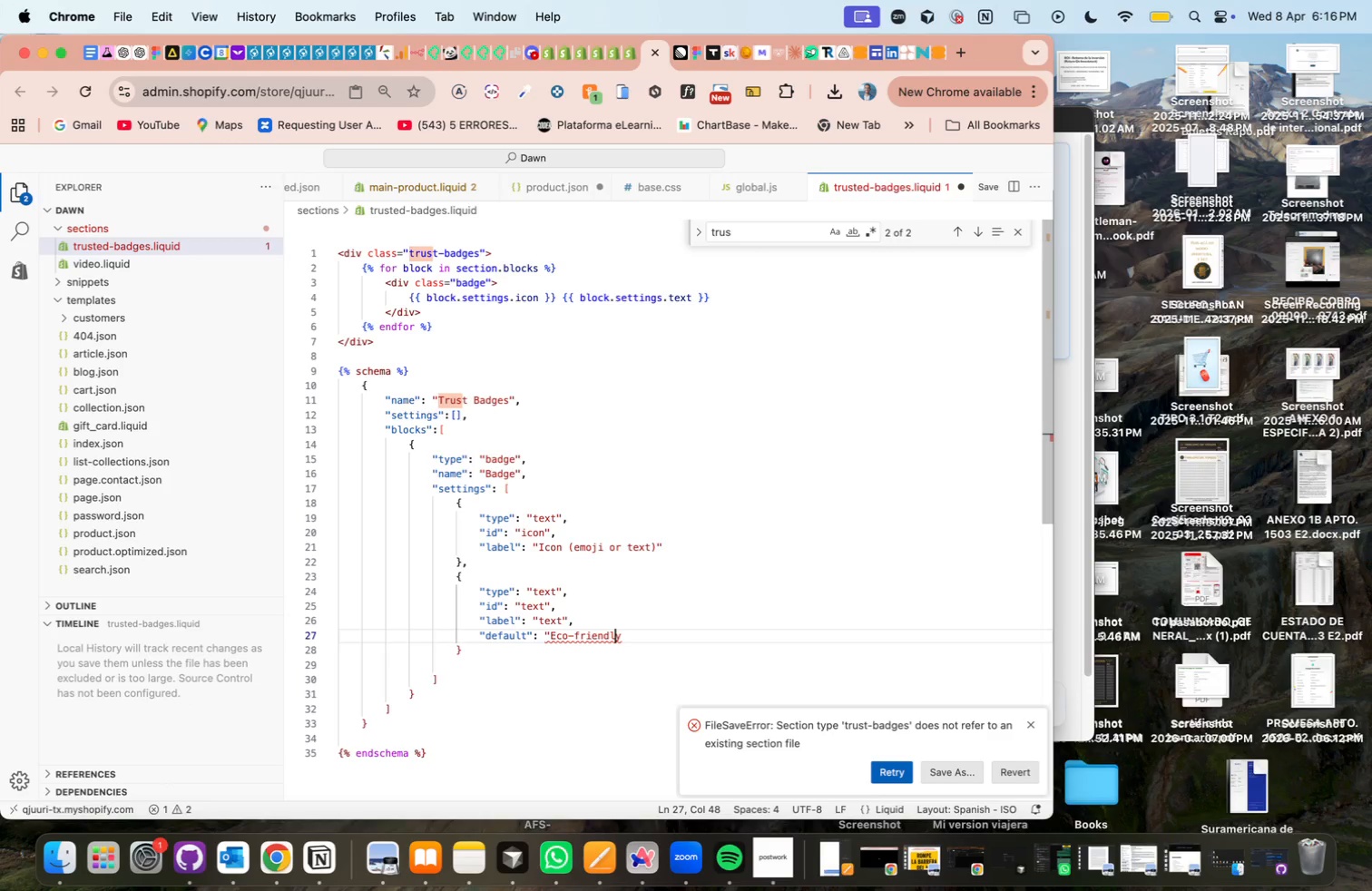 
key(ArrowRight)
 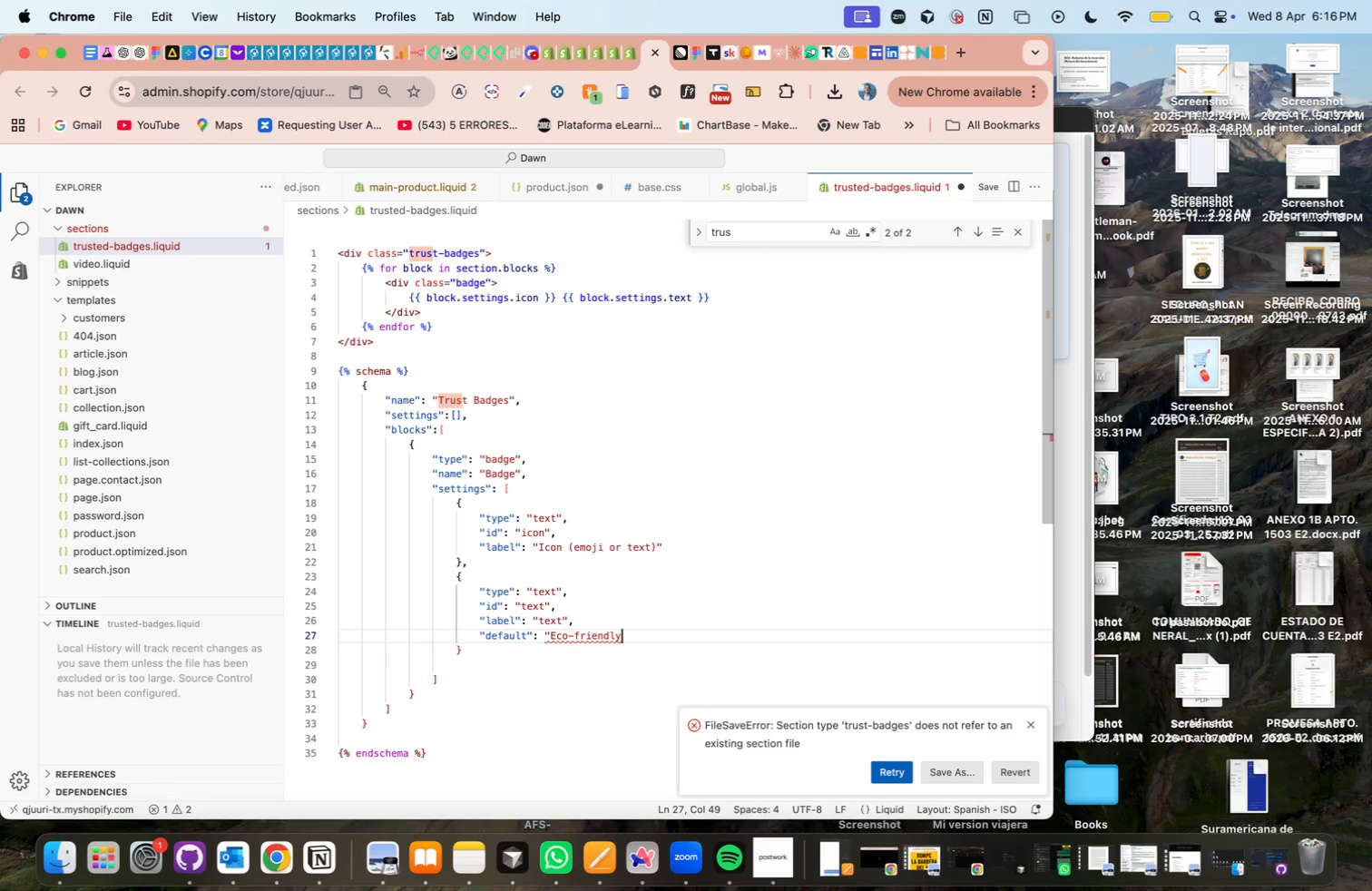 
key(Shift+2)
 